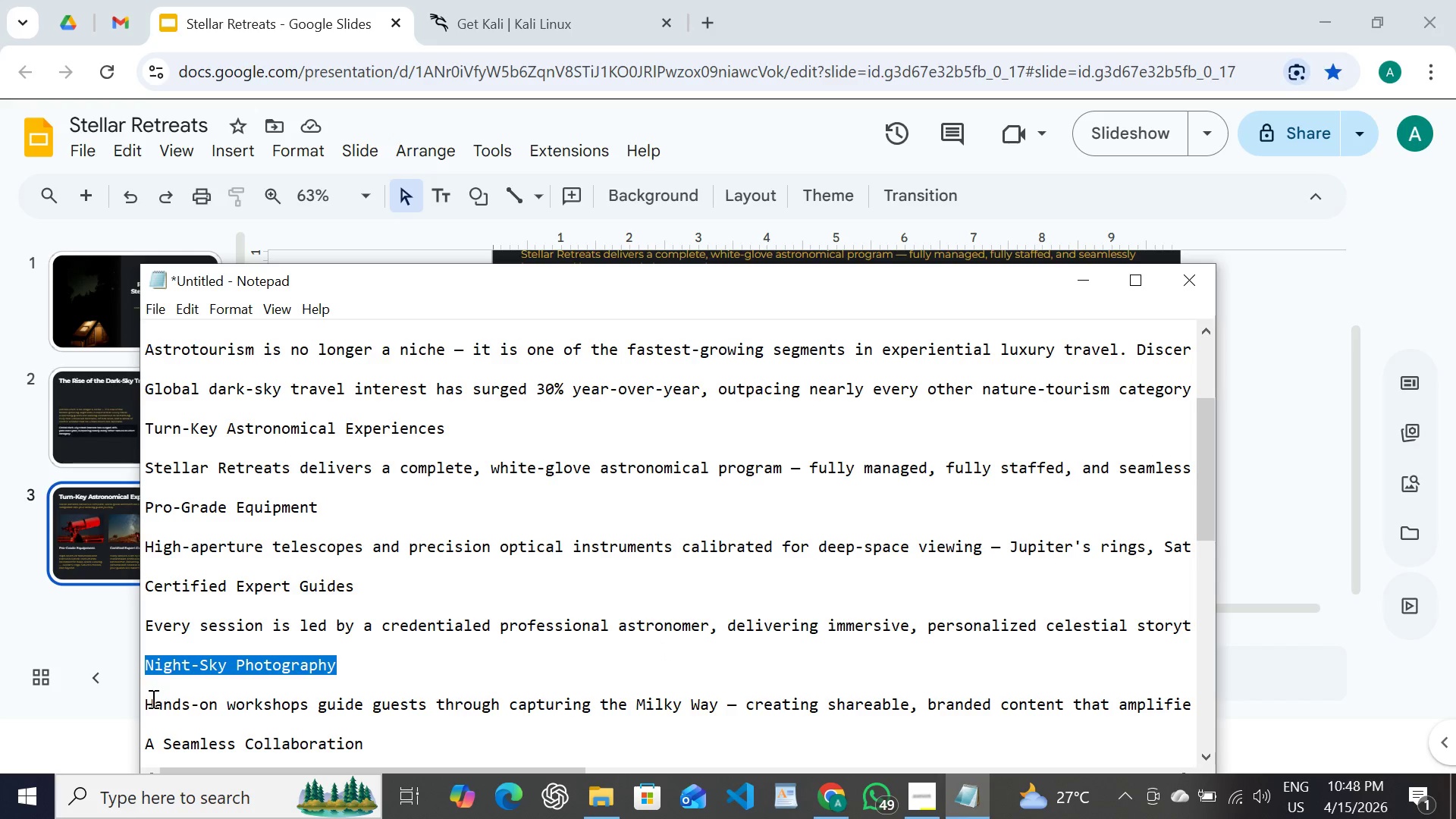 
left_click_drag(start_coordinate=[142, 700], to_coordinate=[1244, 704])
 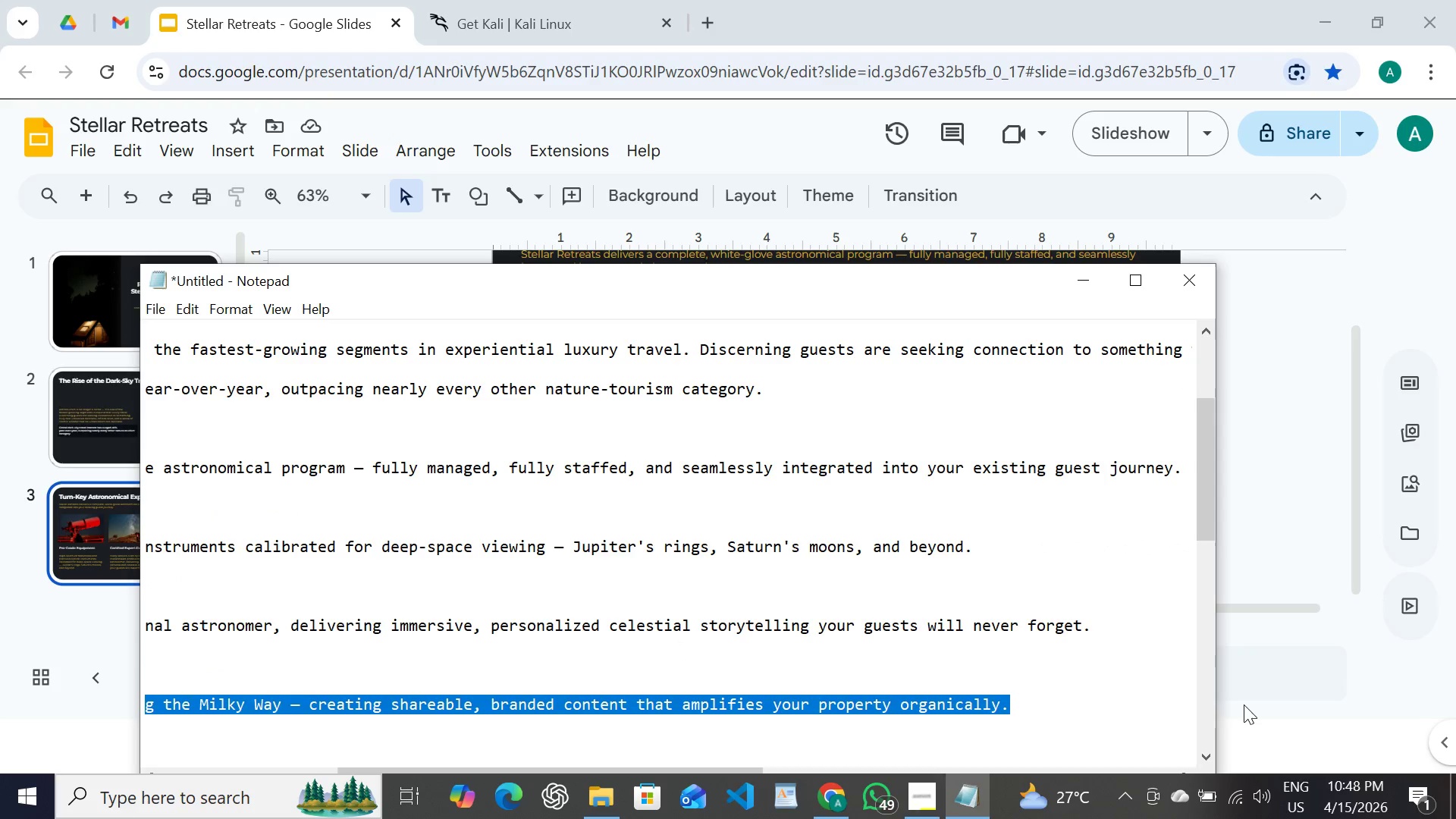 
key(Control+C)
 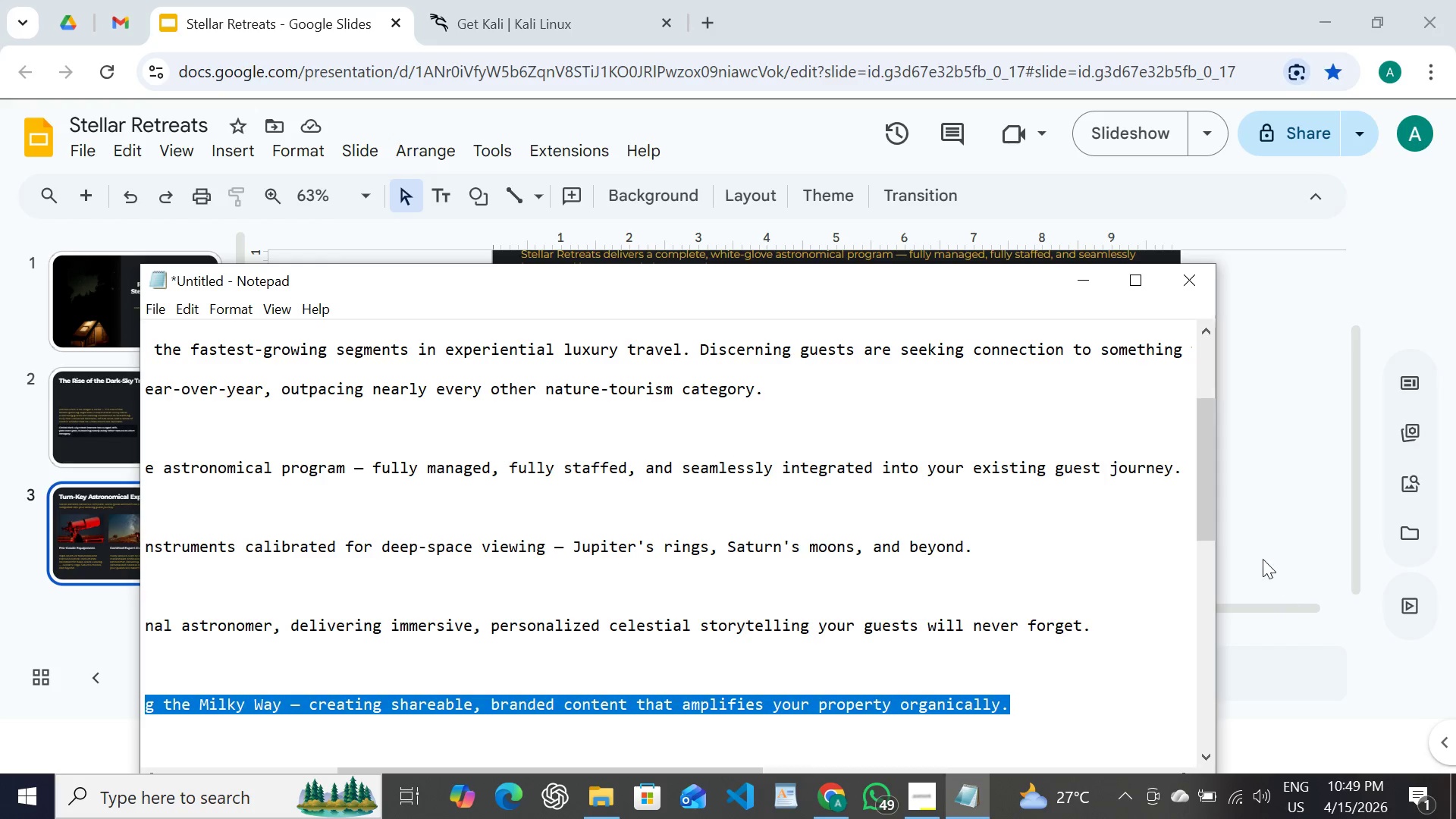 
left_click([1258, 554])
 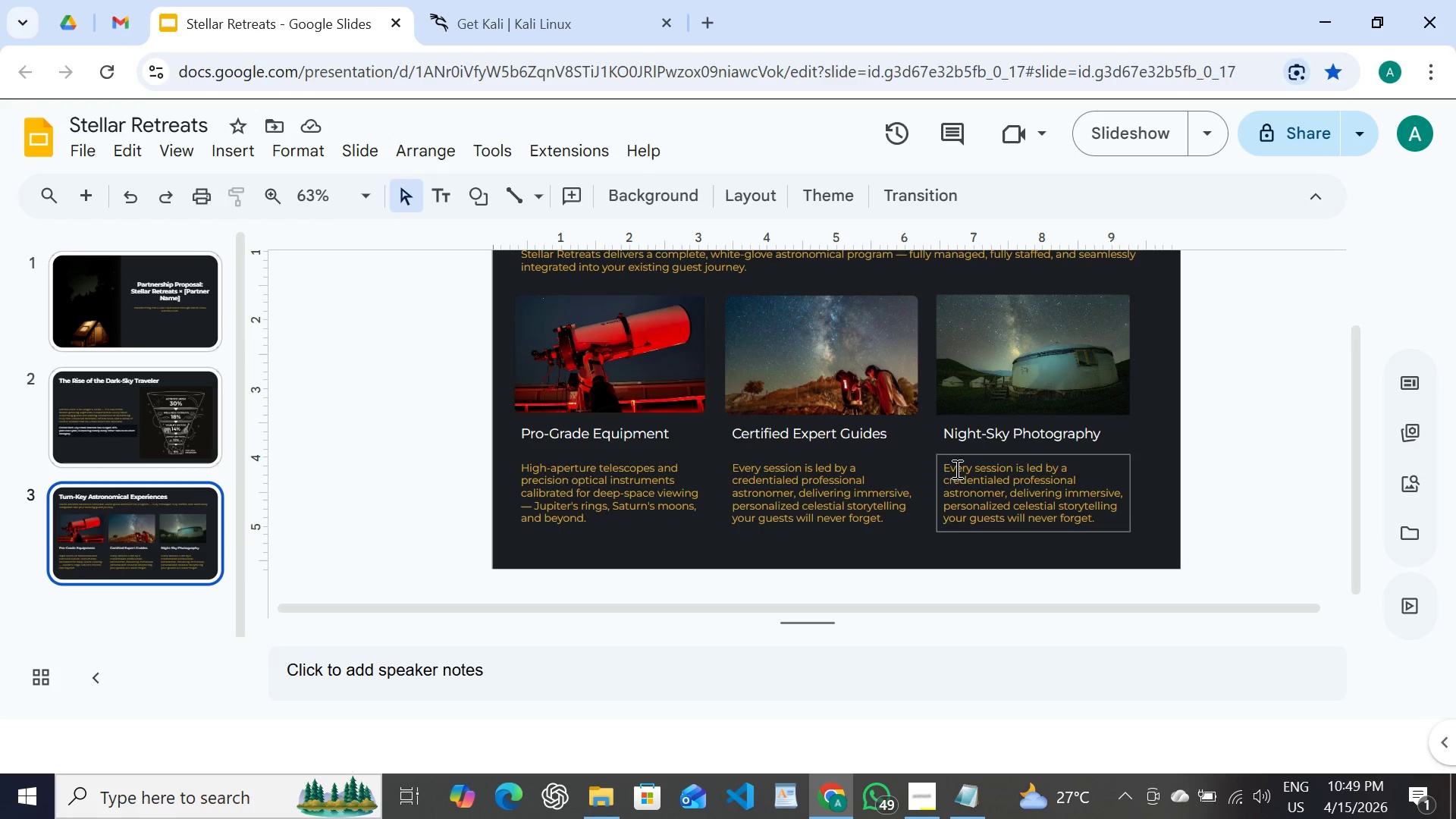 
double_click([962, 475])
 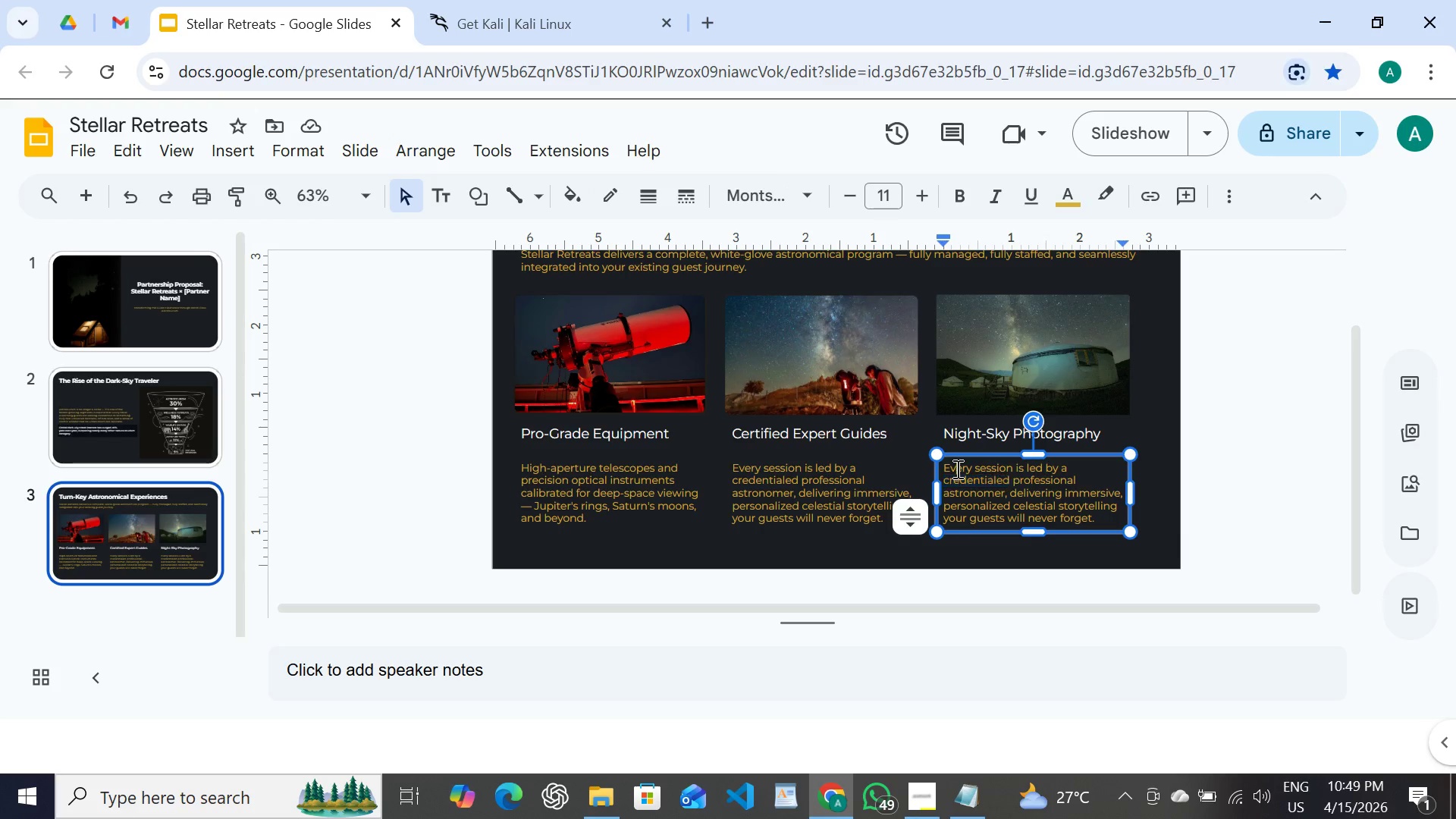 
double_click([956, 469])
 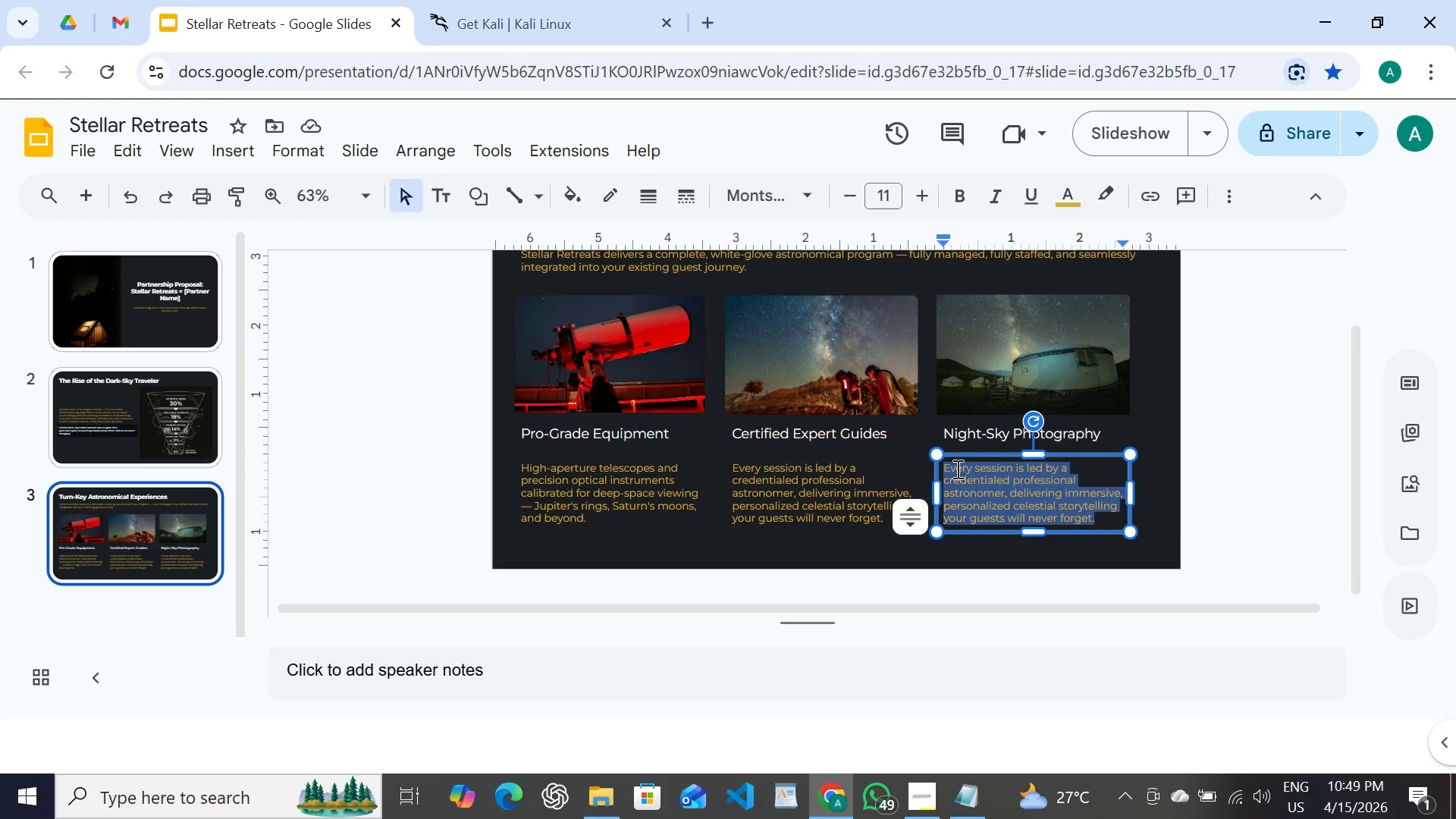 
triple_click([956, 469])
 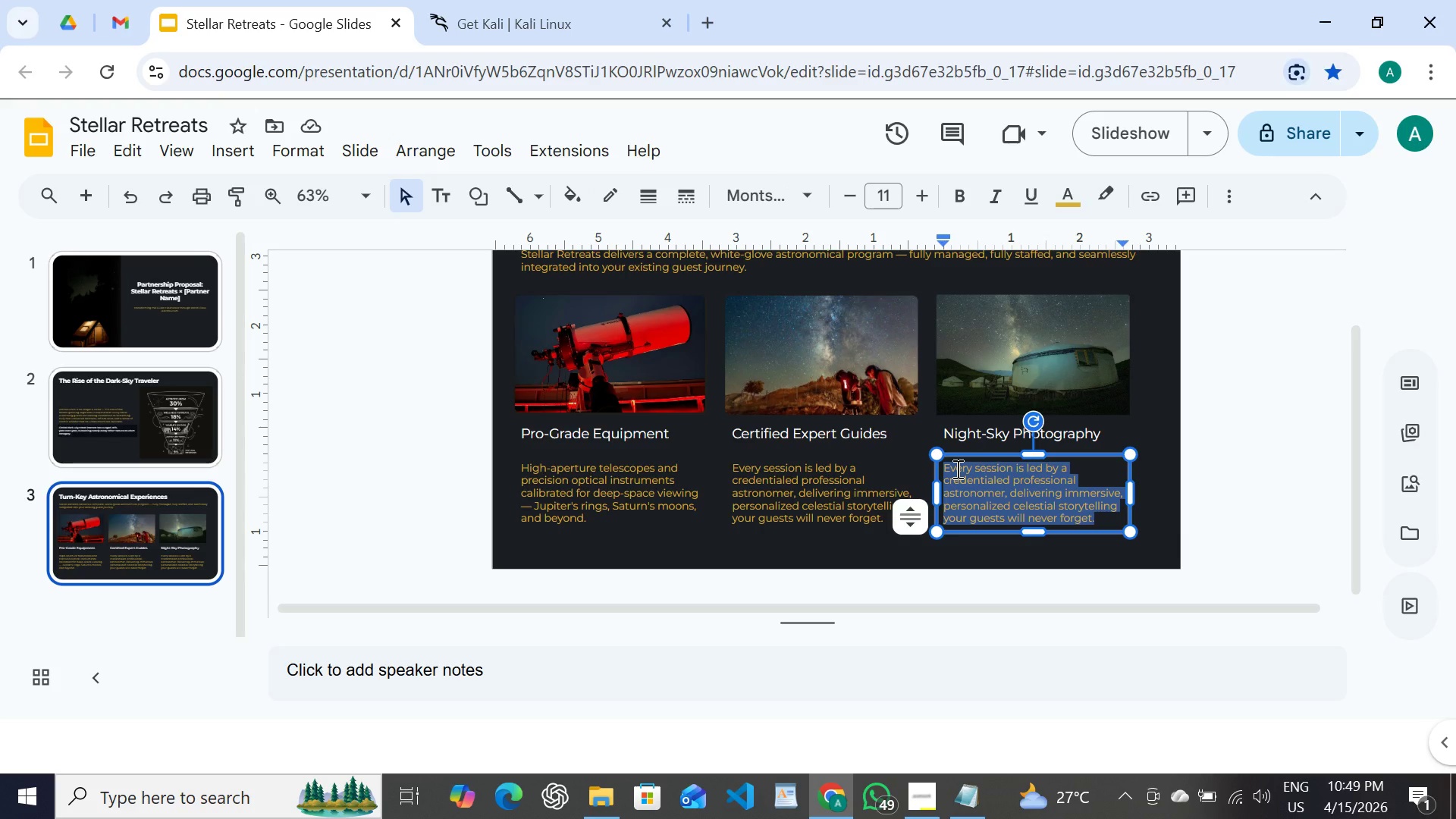 
key(Control+V)
 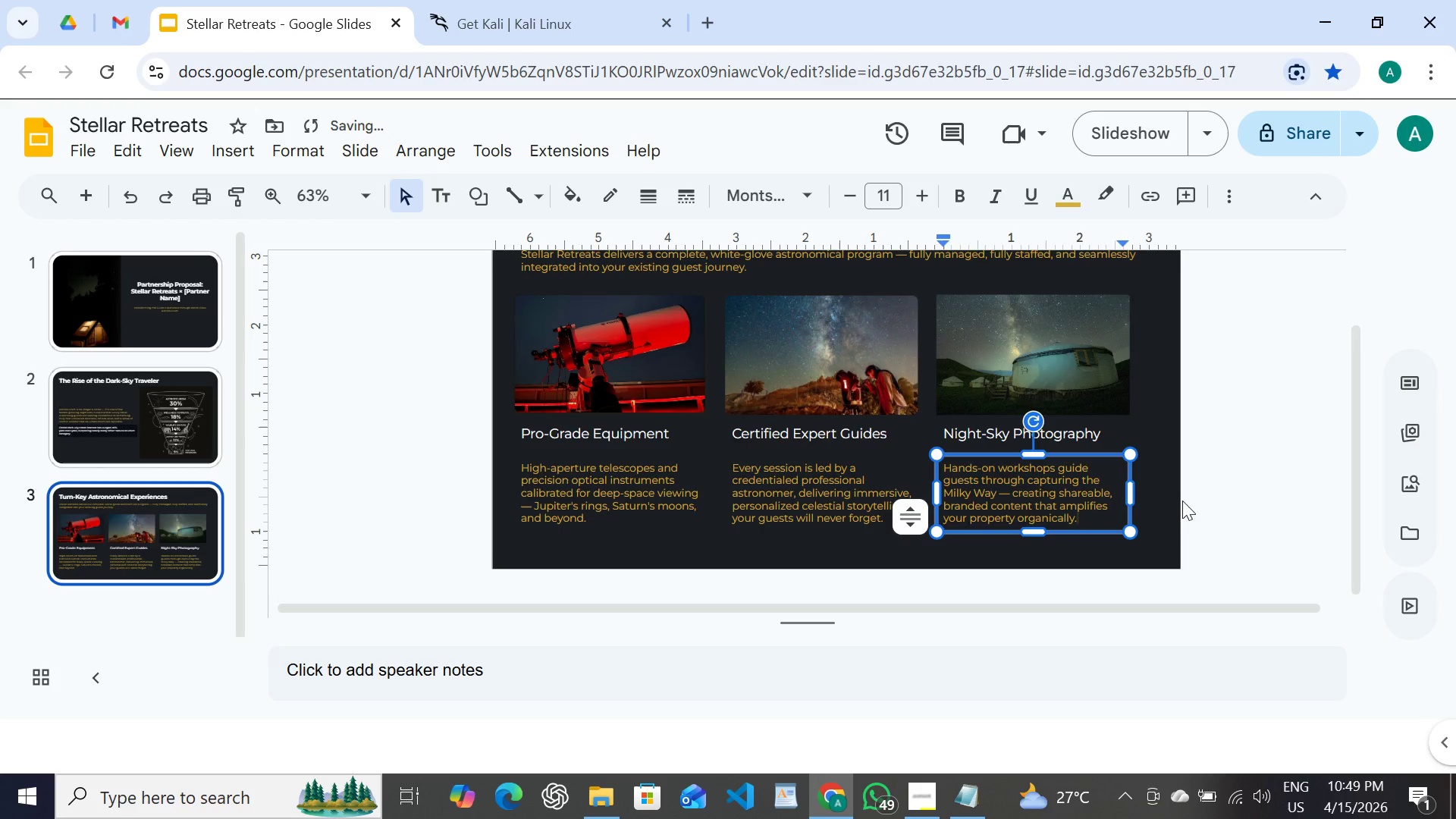 
left_click([1192, 502])
 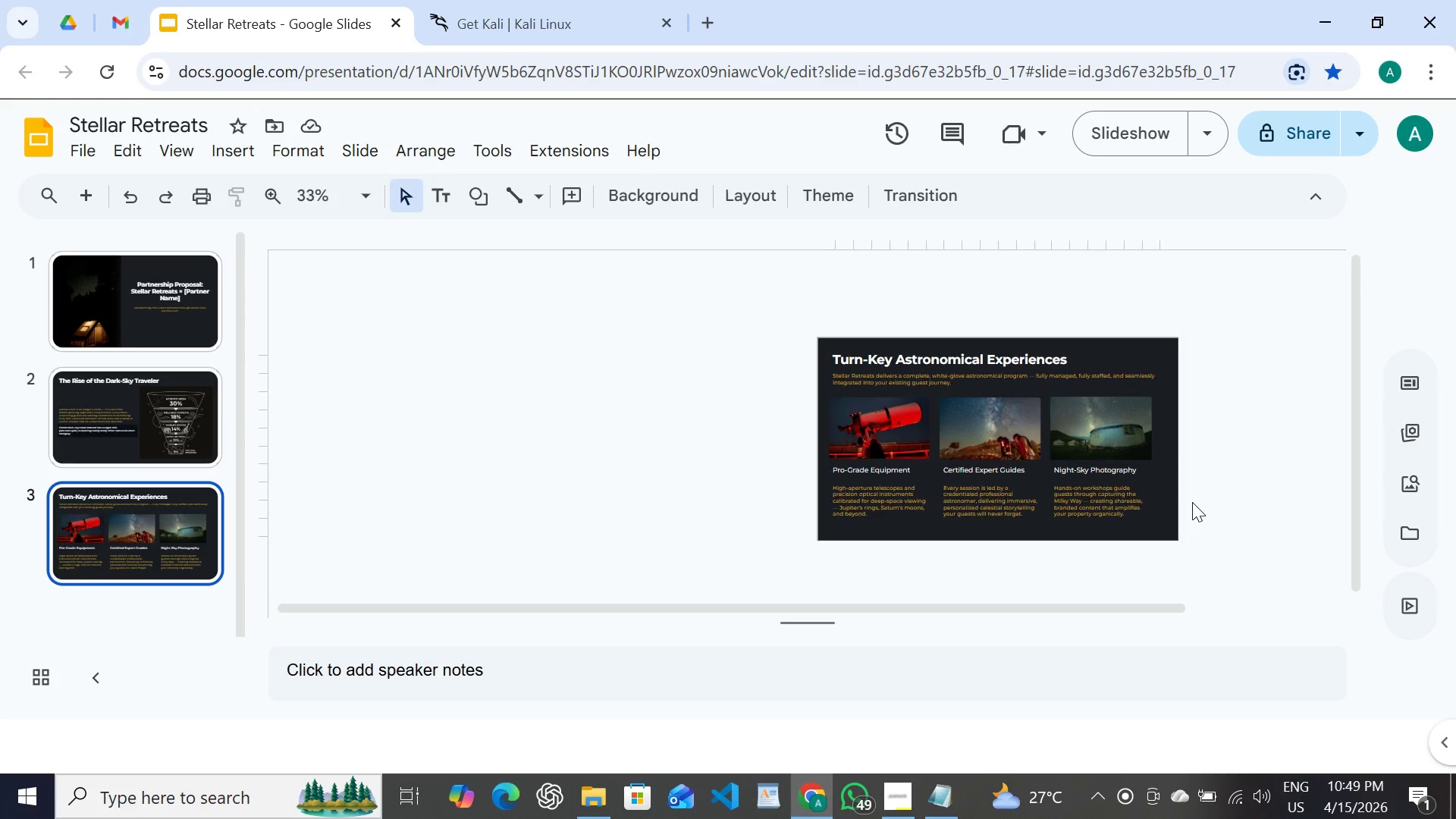 
wait(18.27)
 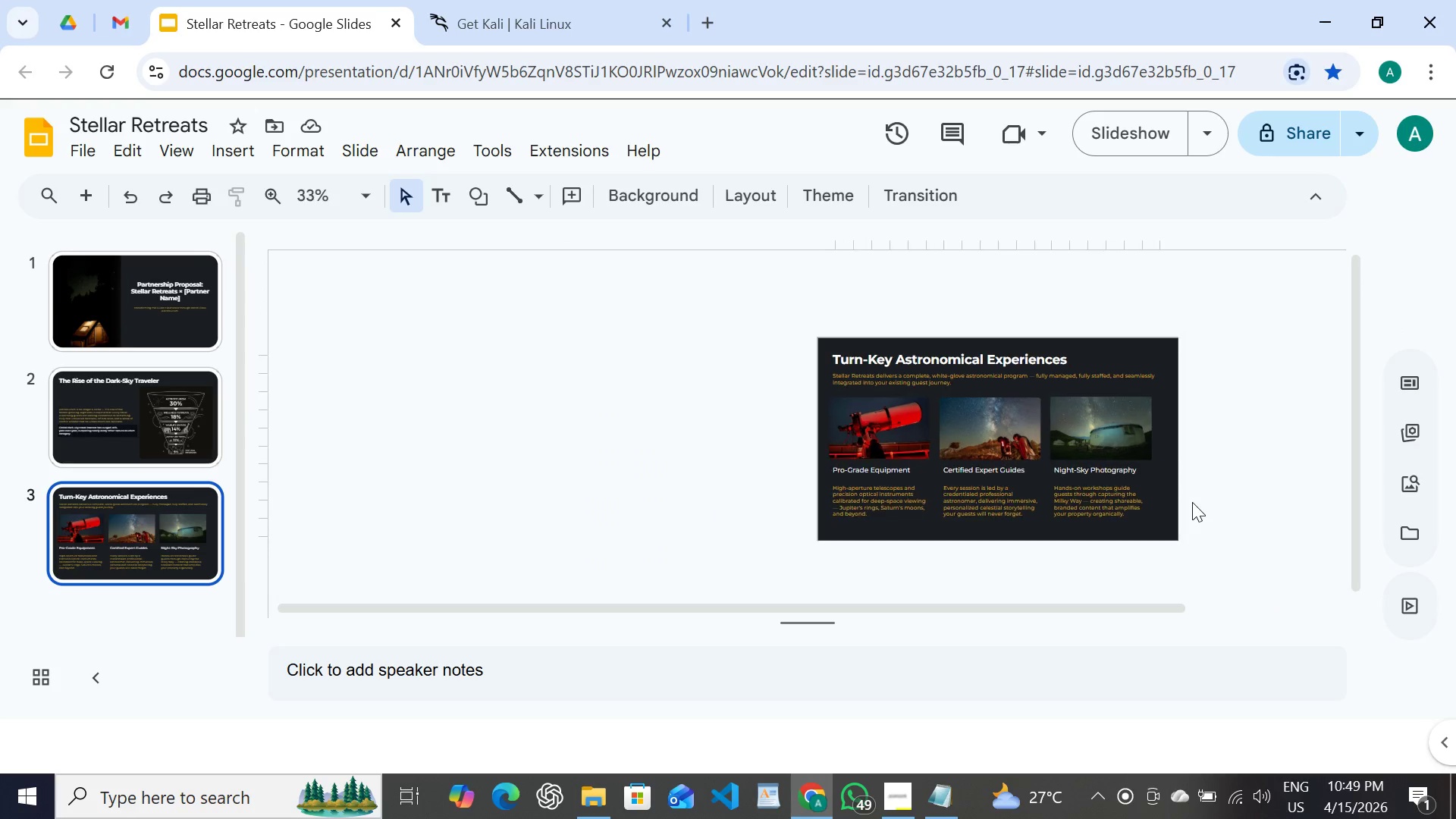 
left_click([145, 334])
 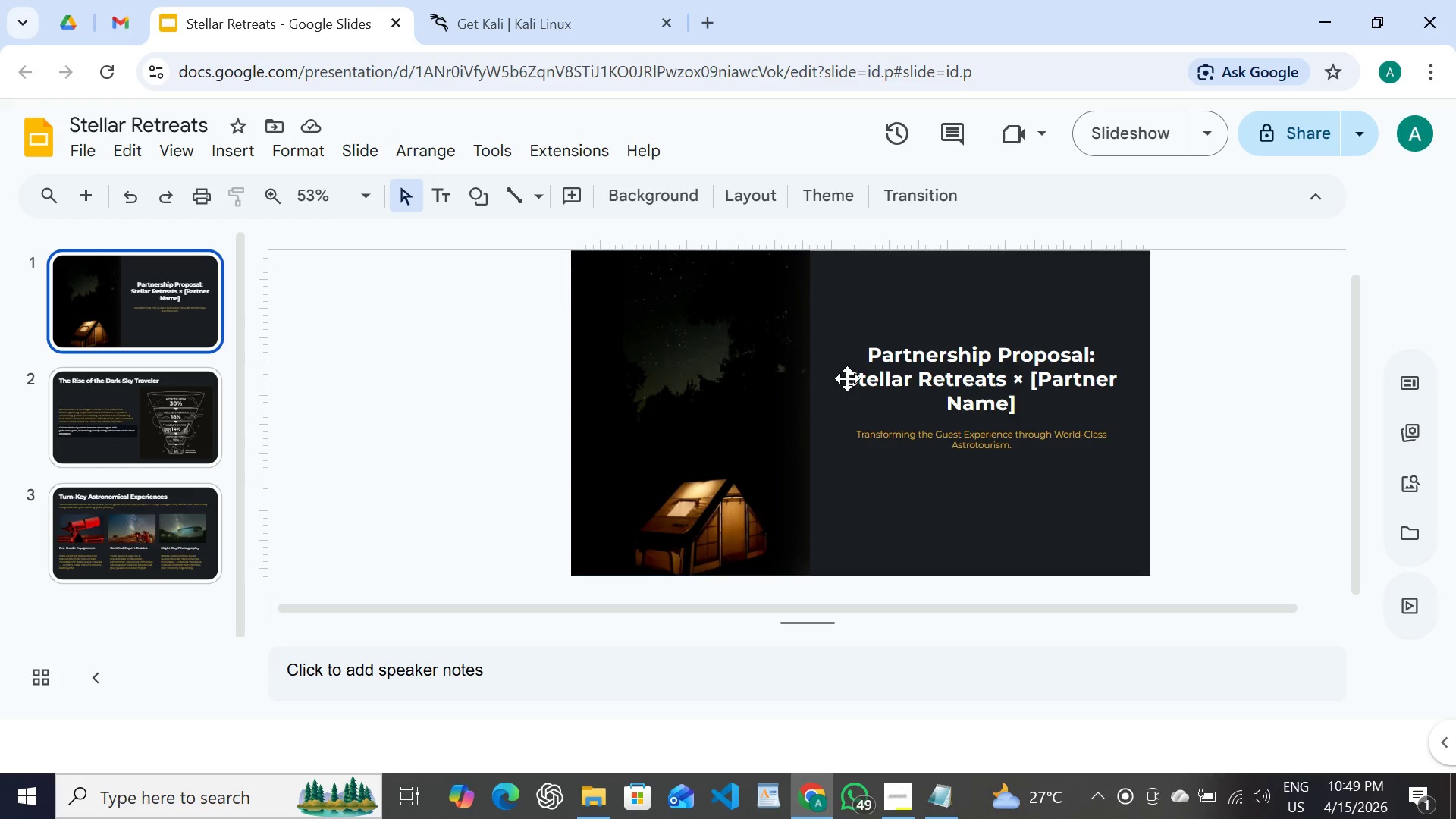 
wait(5.17)
 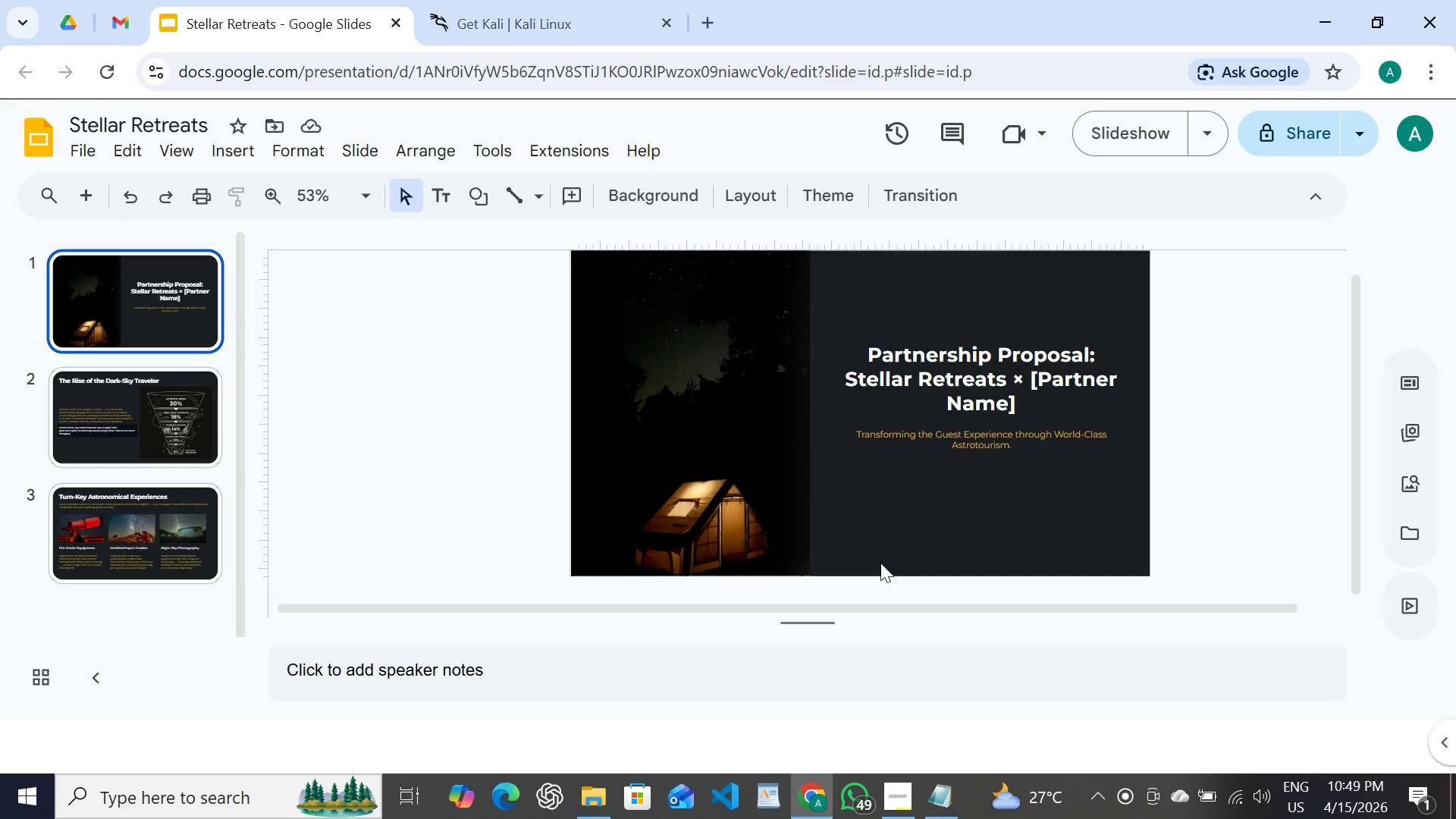 
left_click([905, 431])
 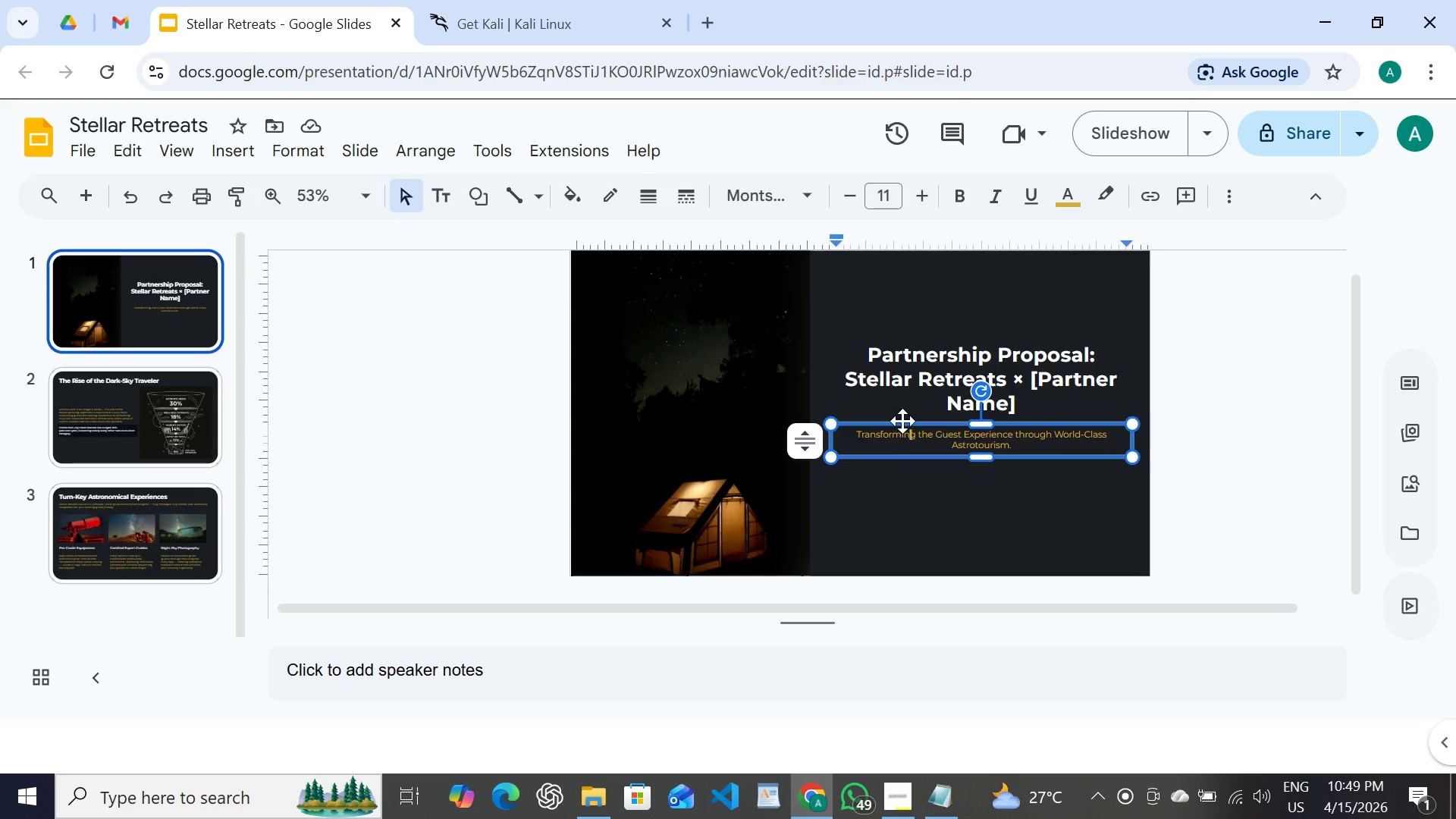 
wait(5.94)
 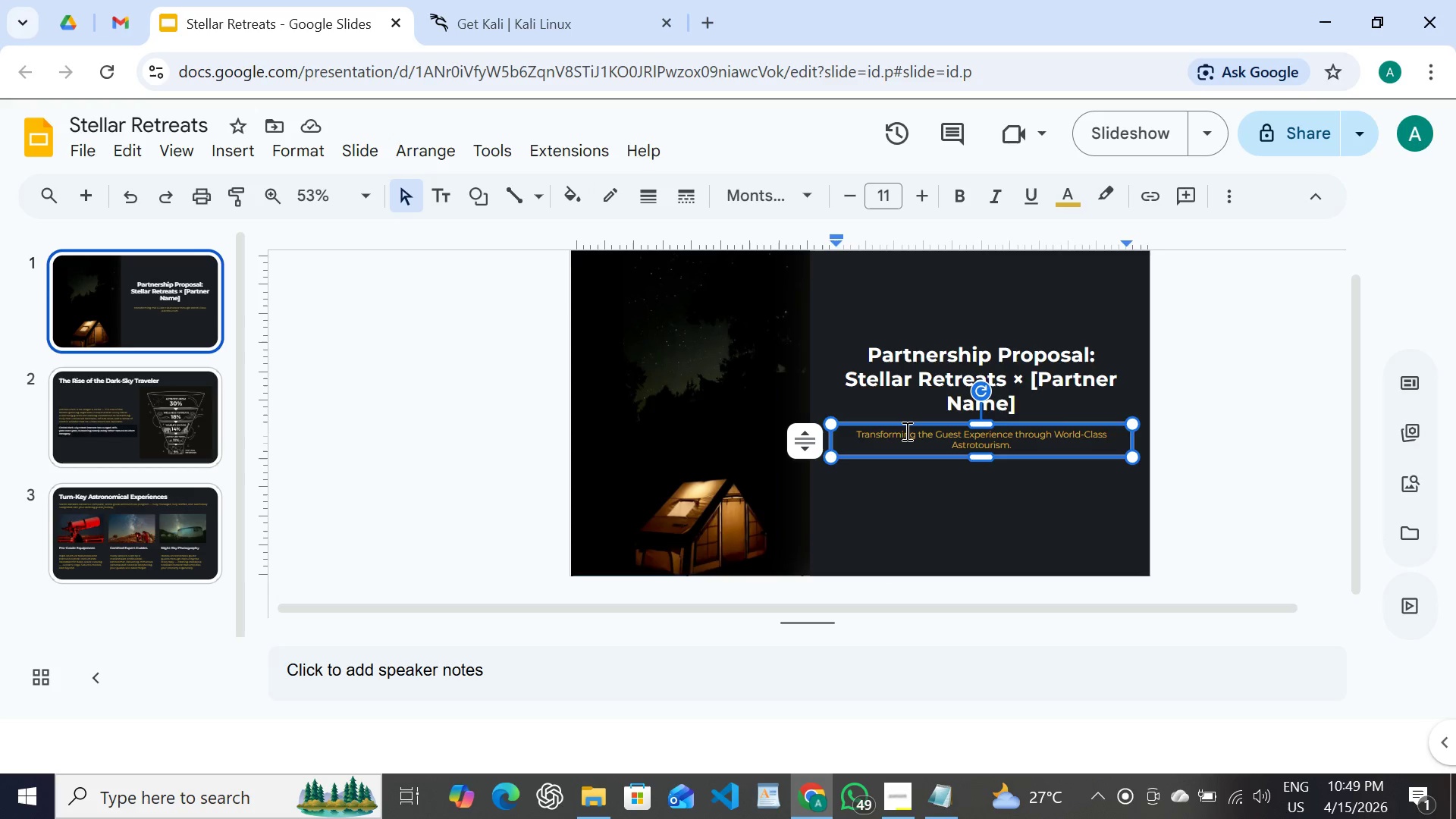 
left_click([67, 431])
 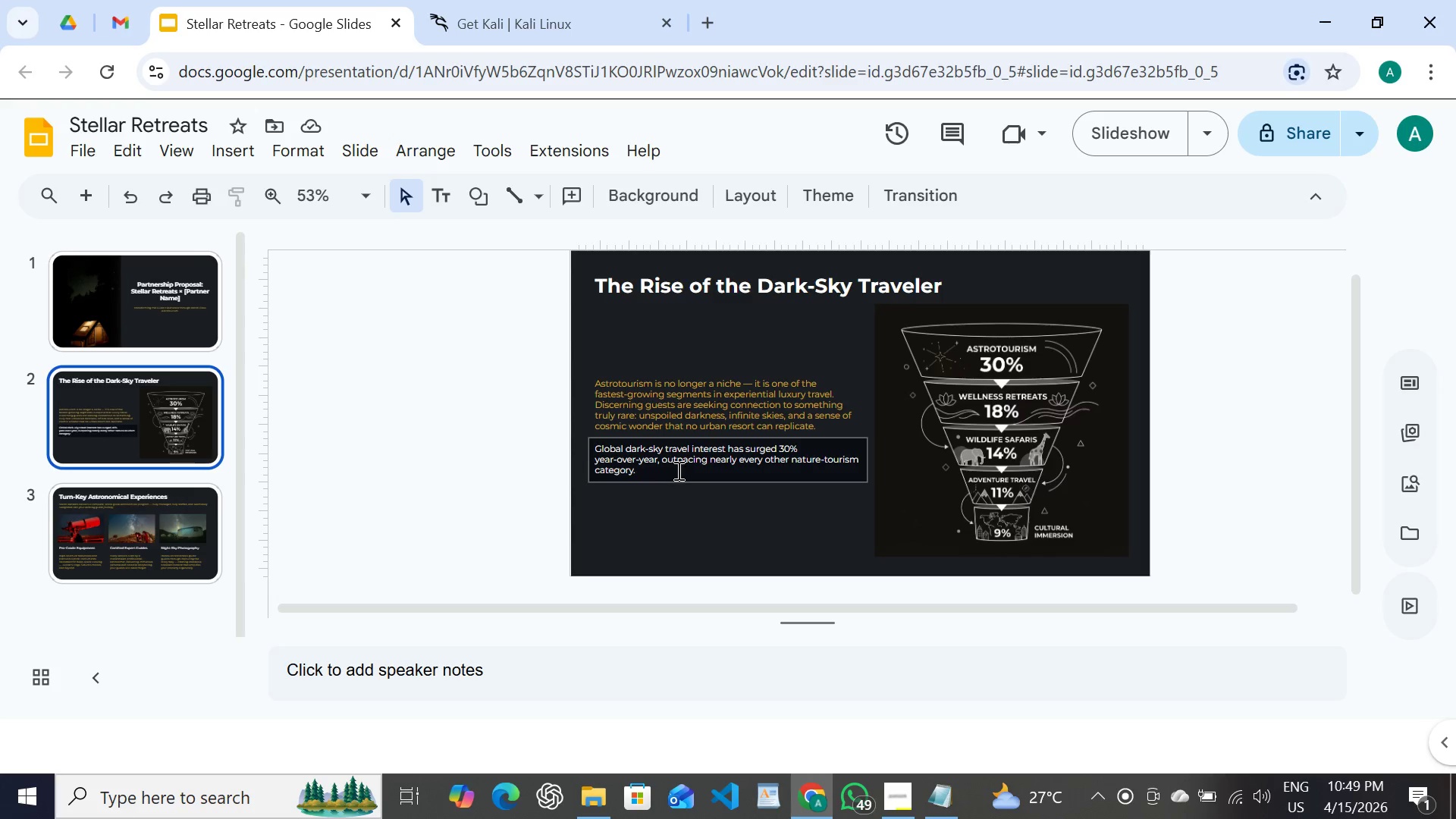 
left_click([678, 472])
 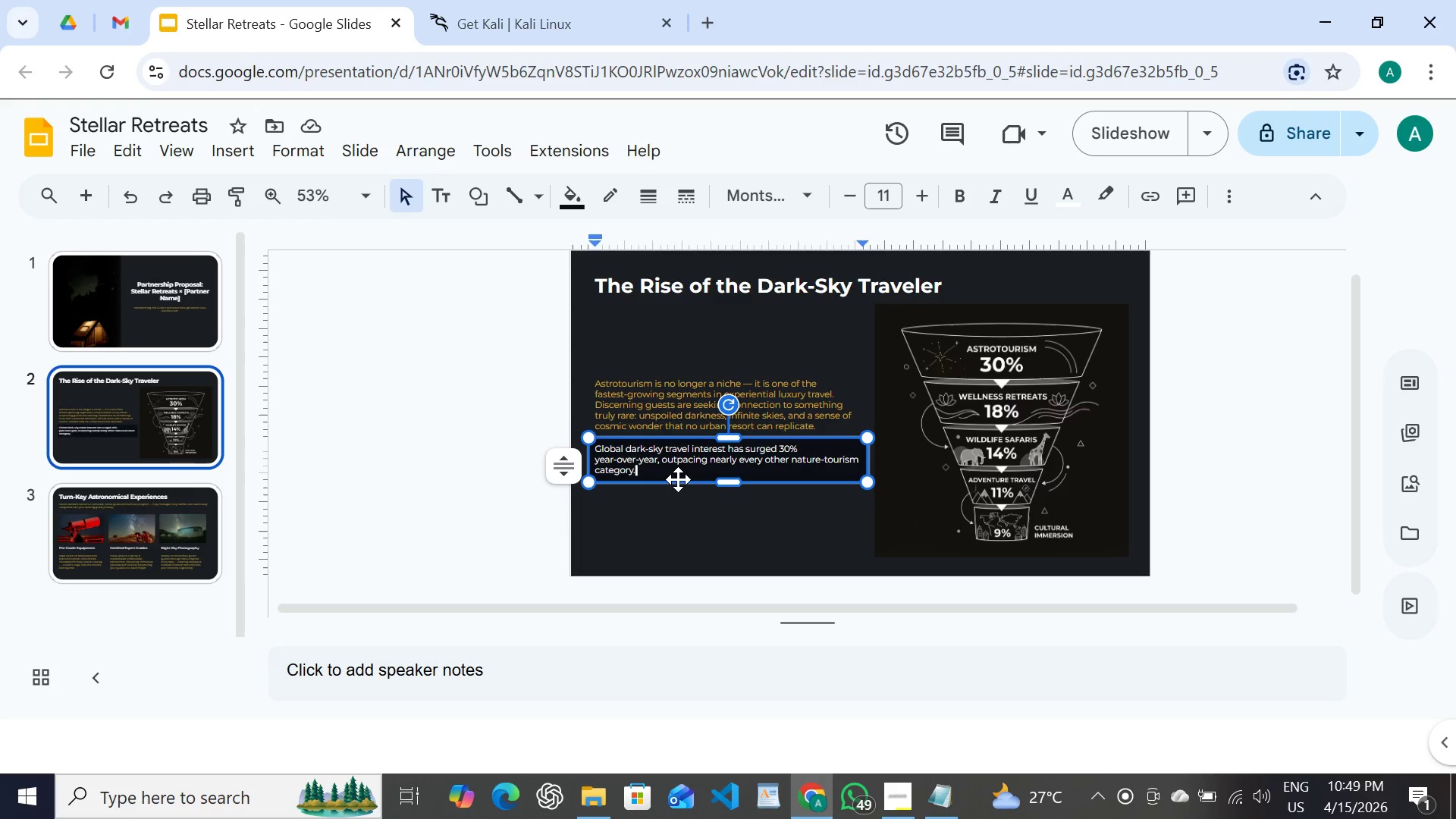 
left_click([678, 479])
 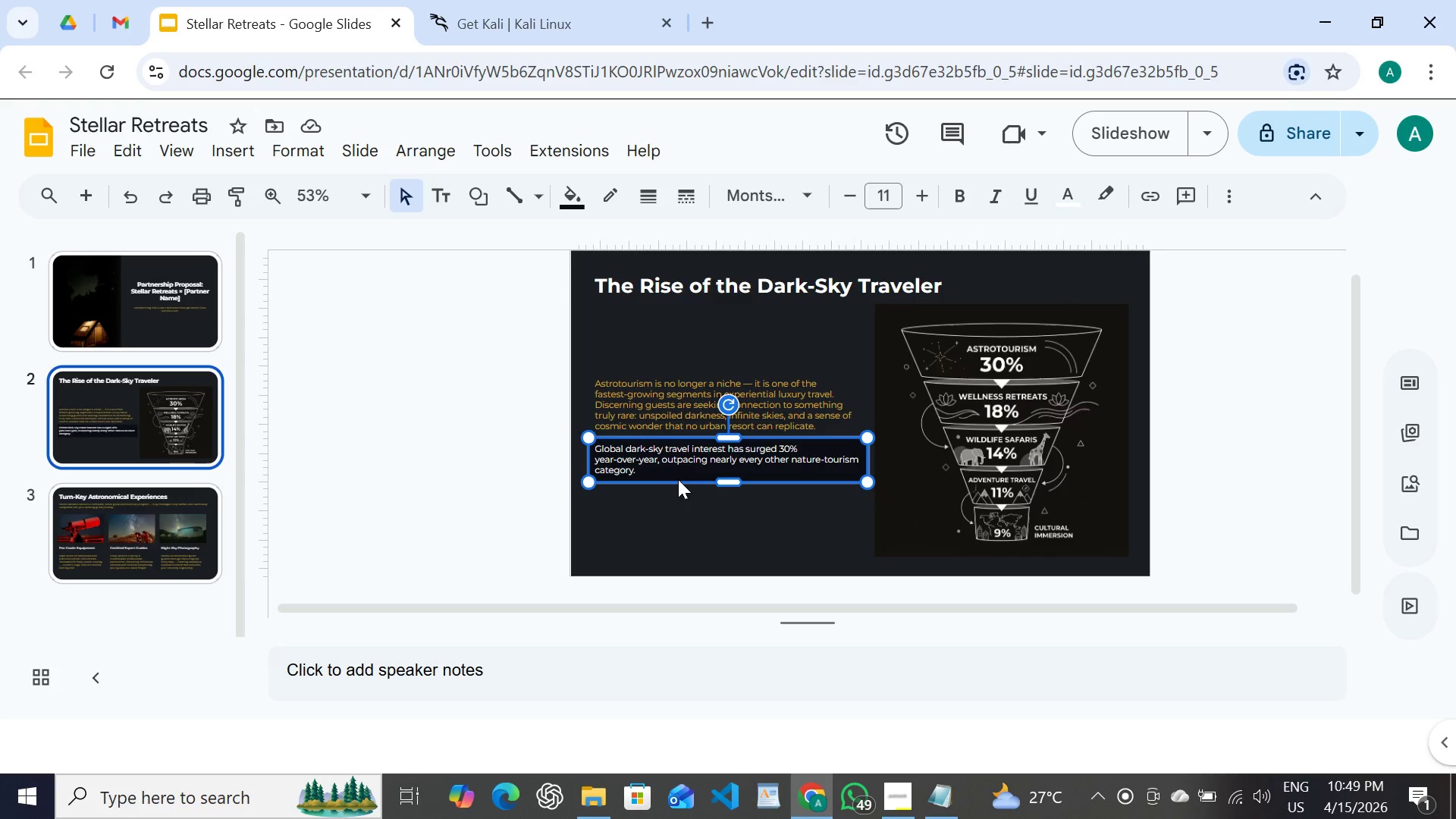 
key(Control+C)
 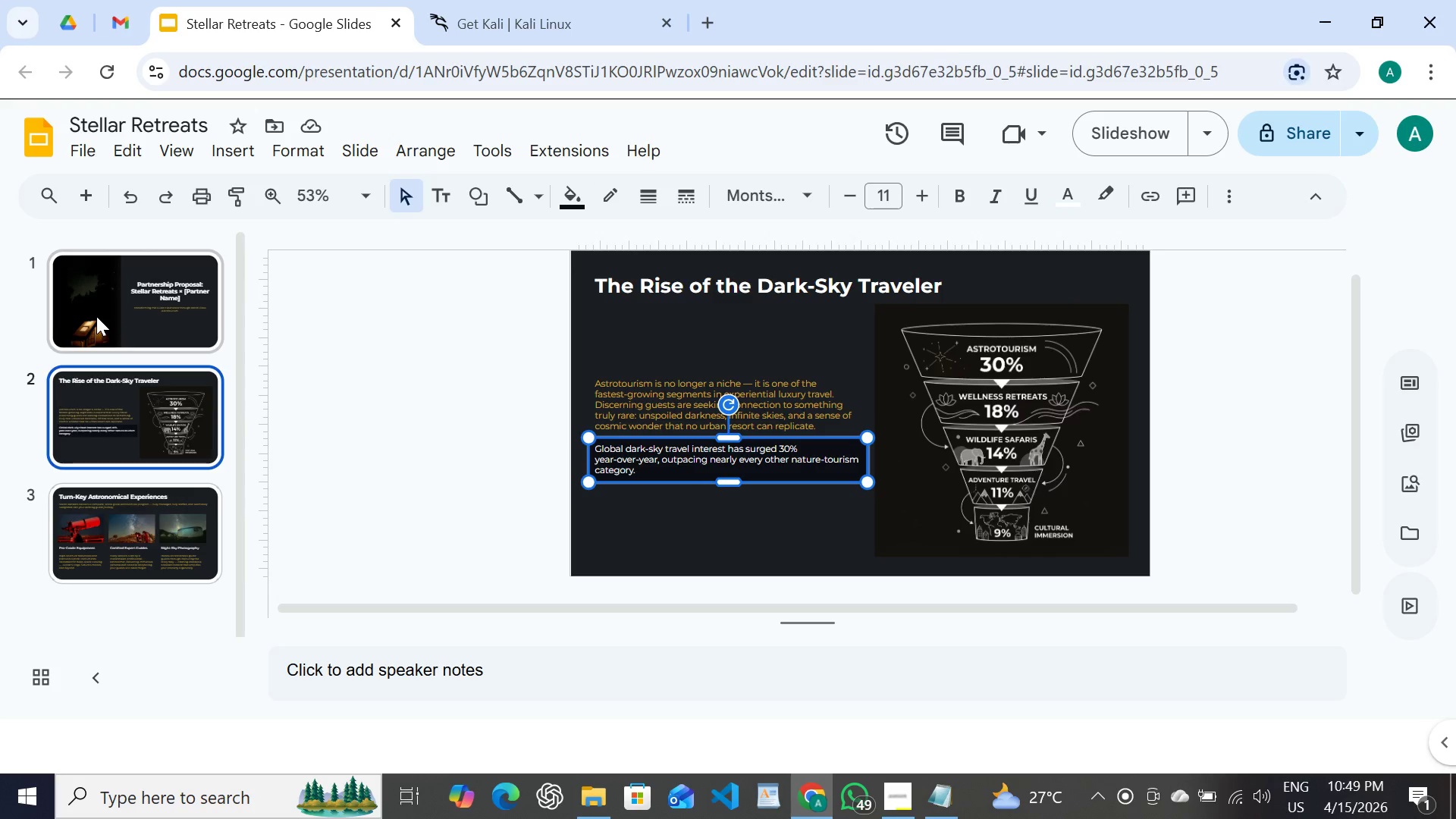 
left_click([96, 316])
 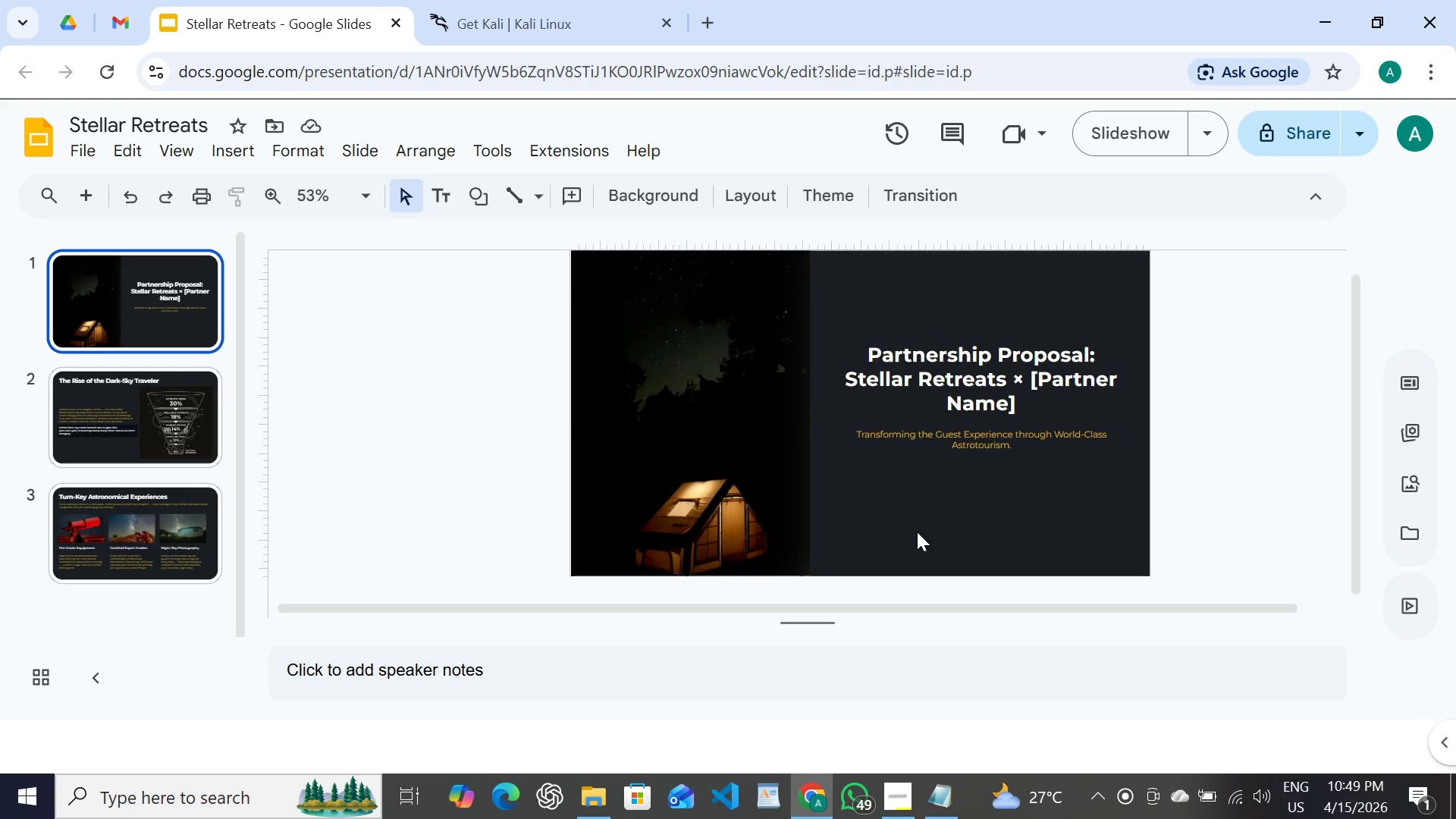 
key(Control+V)
 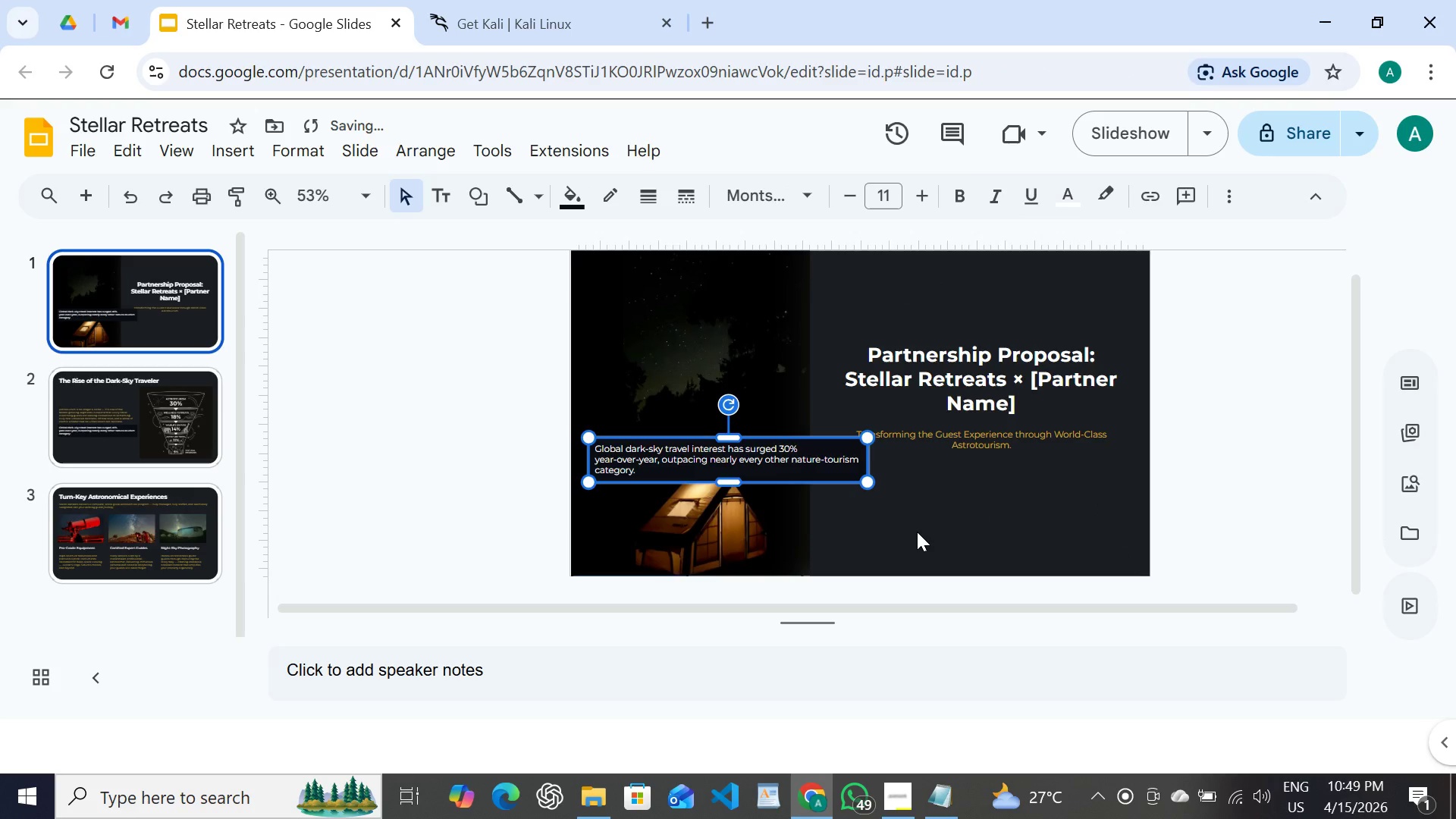 
hold_key(key=ArrowRight, duration=1.53)
 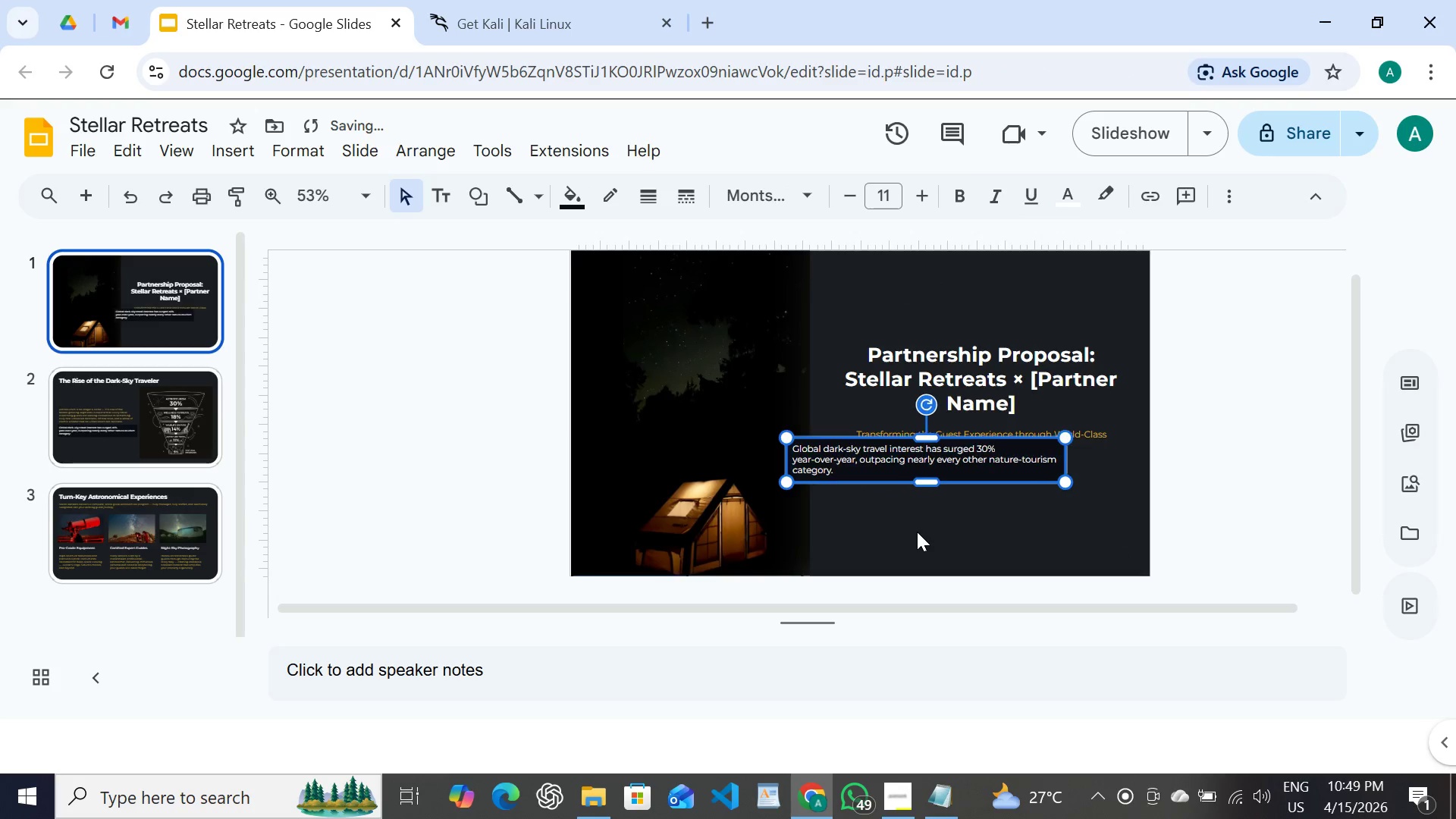 
hold_key(key=ArrowRight, duration=0.84)
 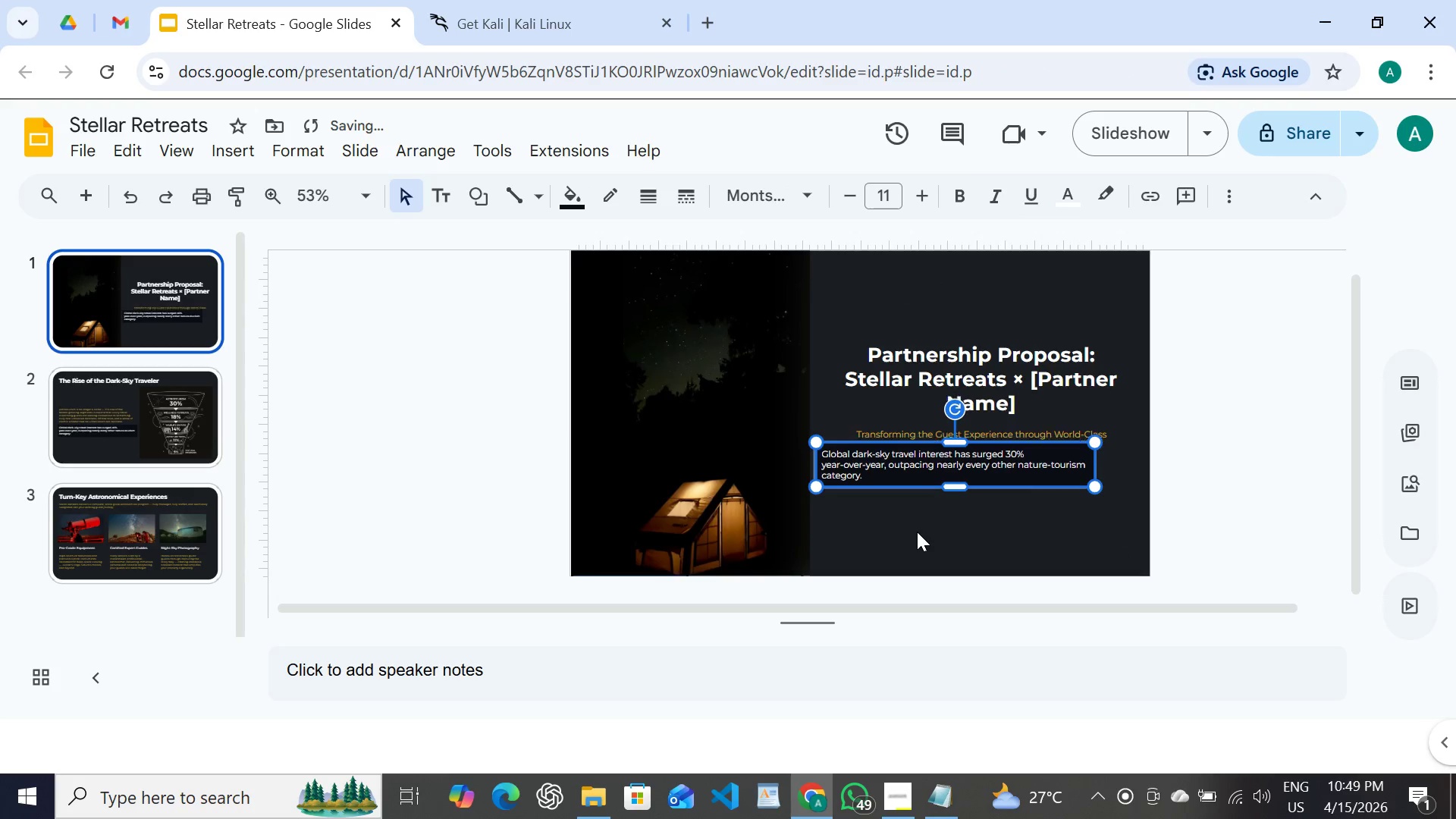 
hold_key(key=ArrowDown, duration=1.05)
 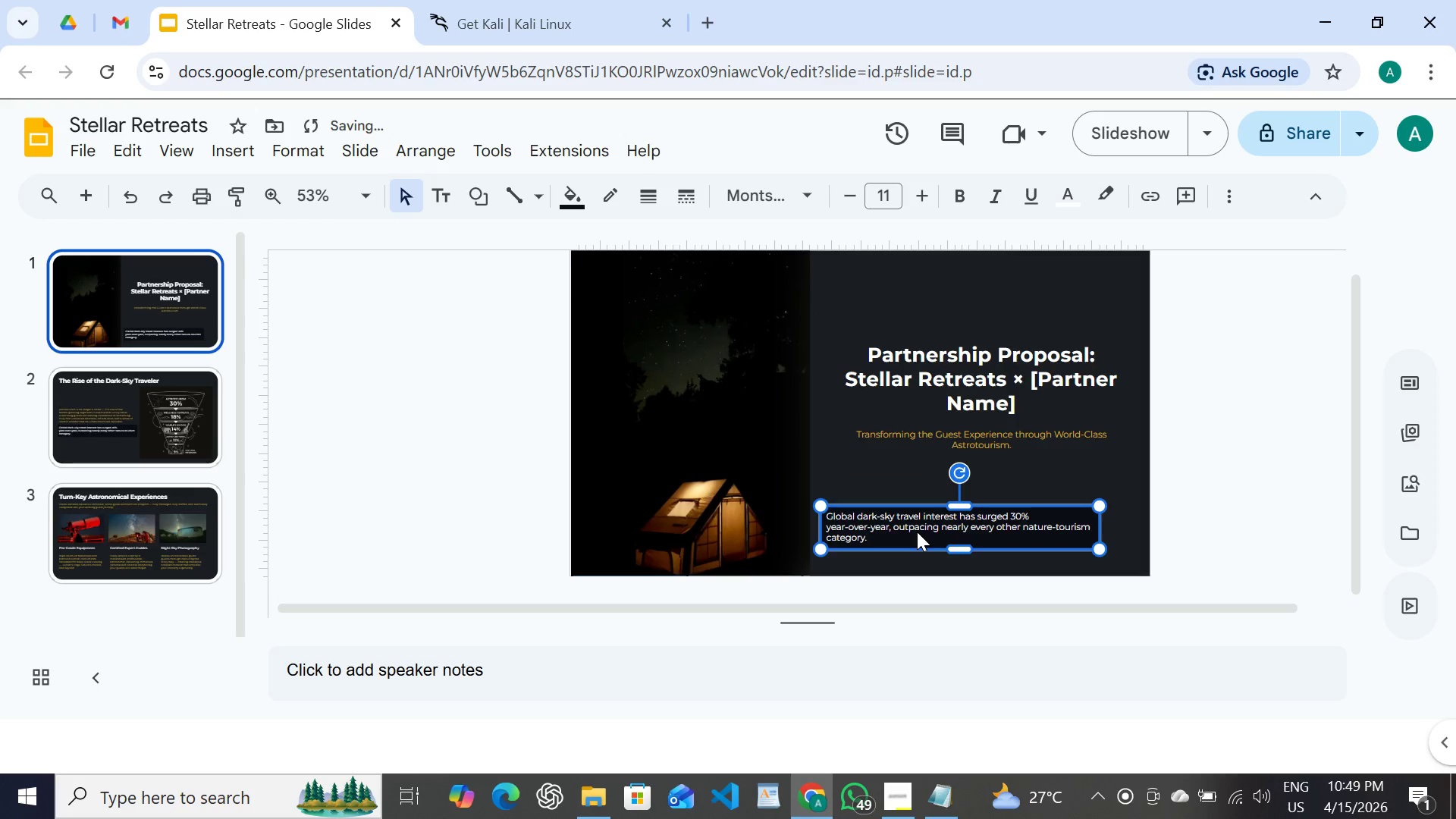 
hold_key(key=ArrowRight, duration=0.84)
 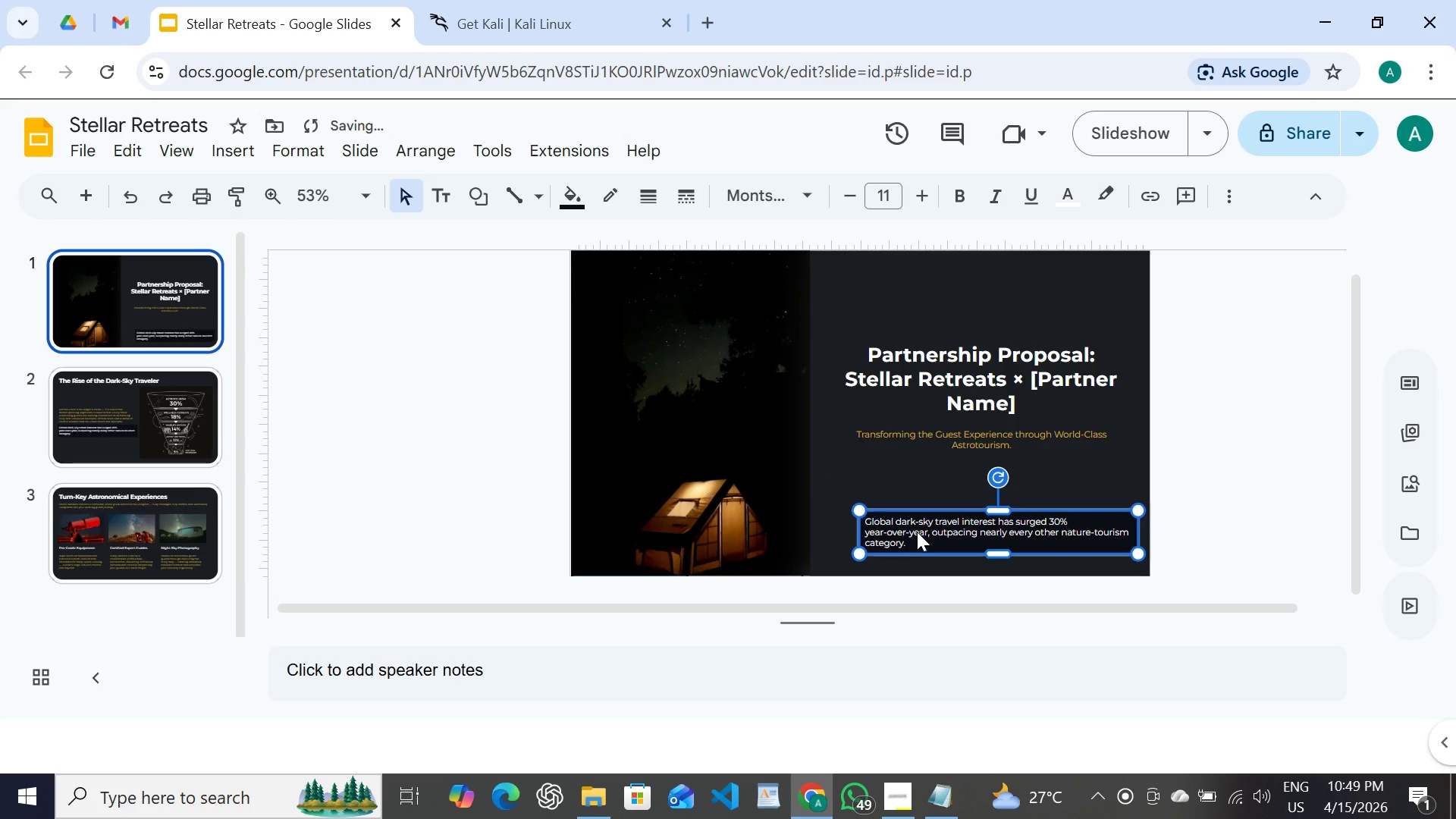 
key(Shift+ArrowDown)
 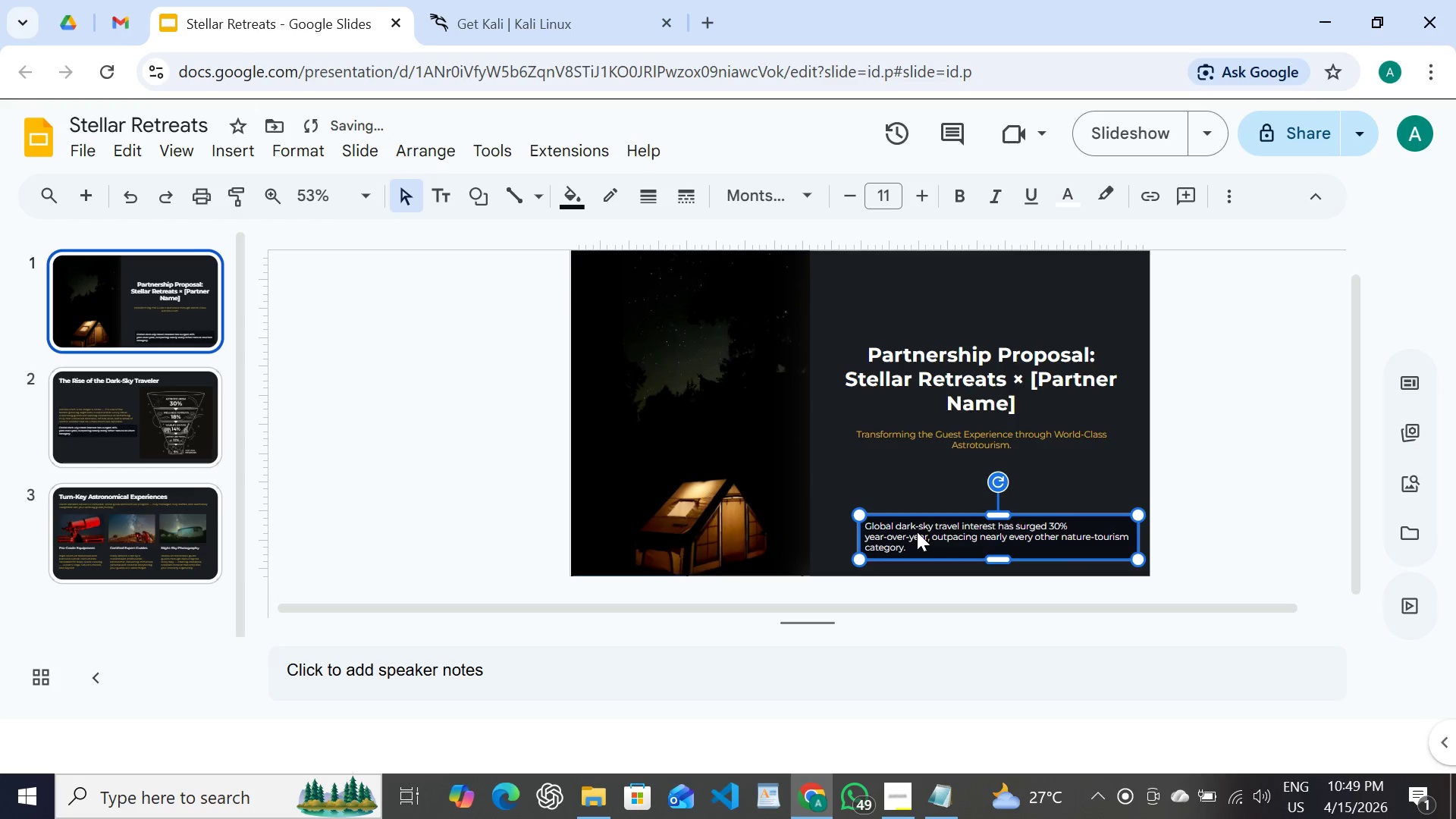 
key(Shift+ArrowDown)
 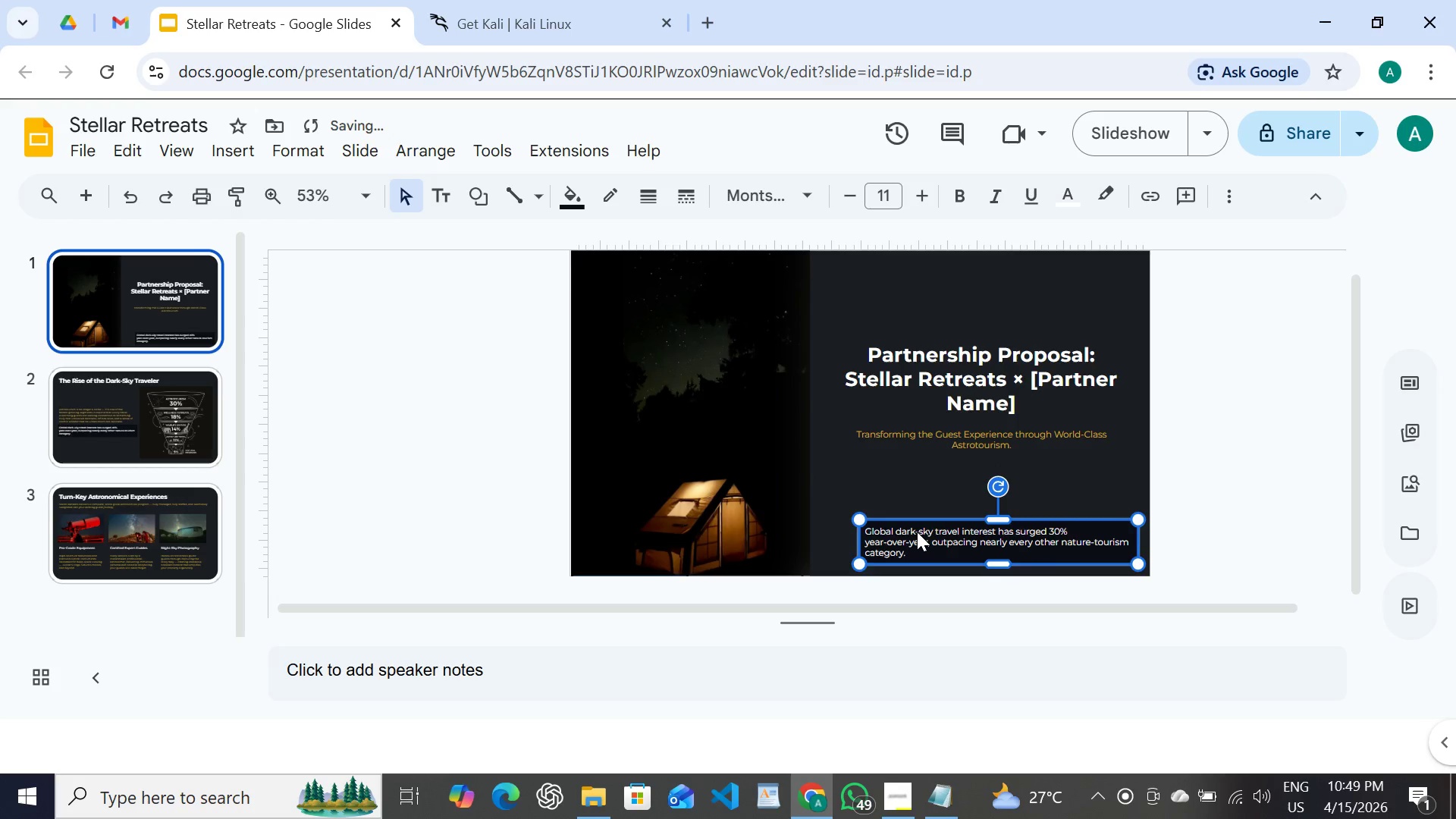 
key(Shift+ArrowDown)
 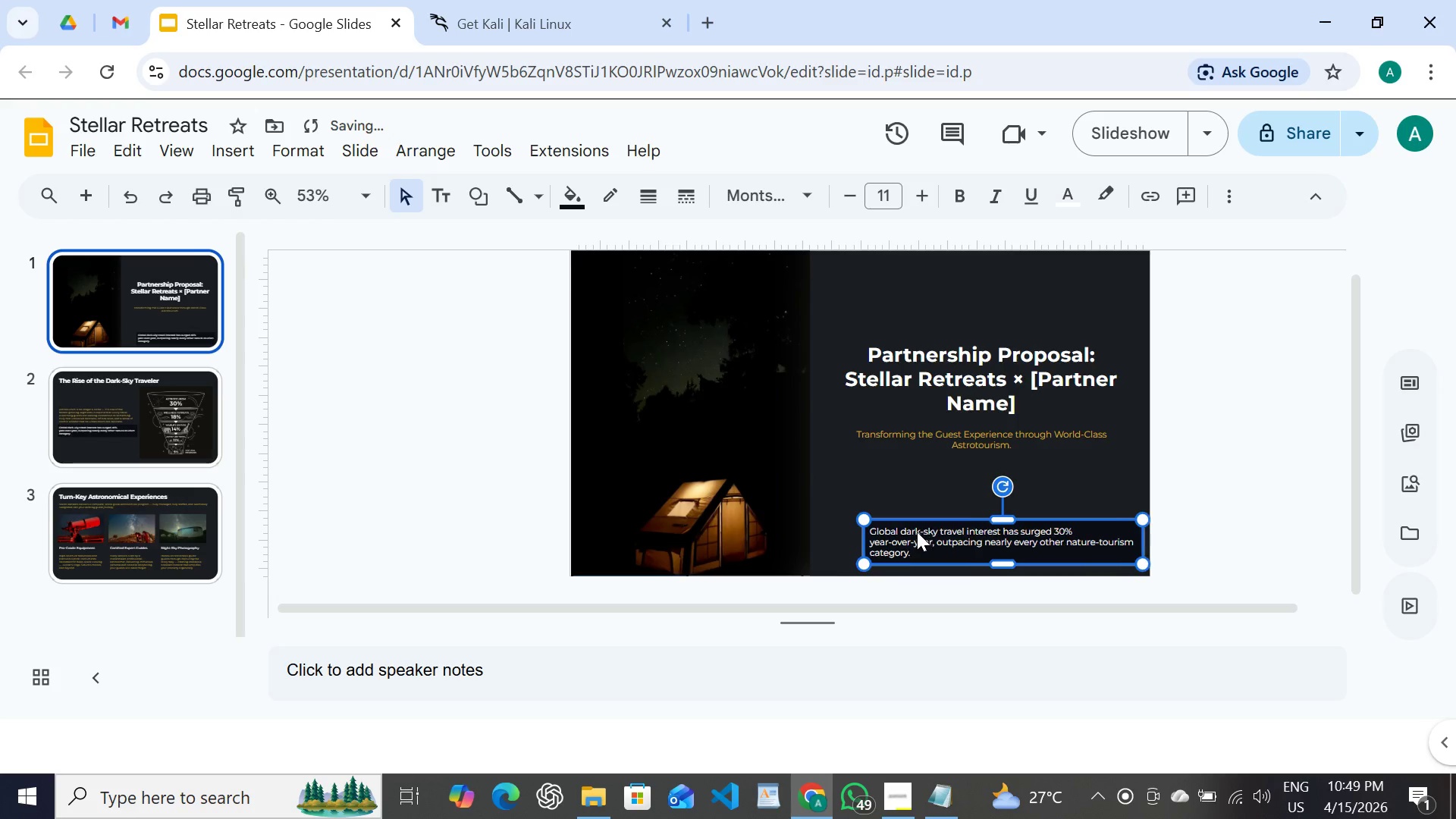 
key(Shift+ArrowRight)
 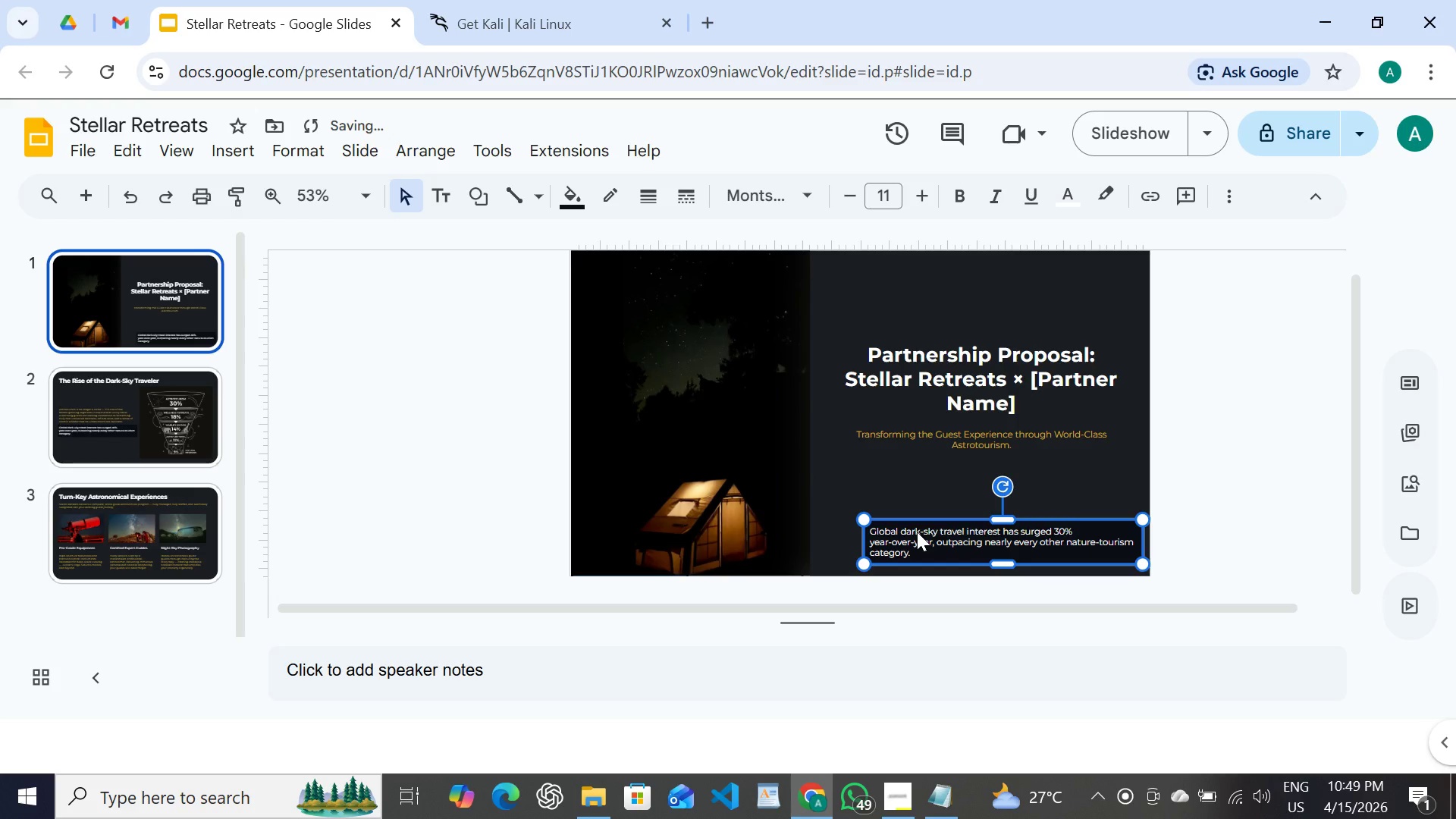 
key(Shift+ArrowRight)
 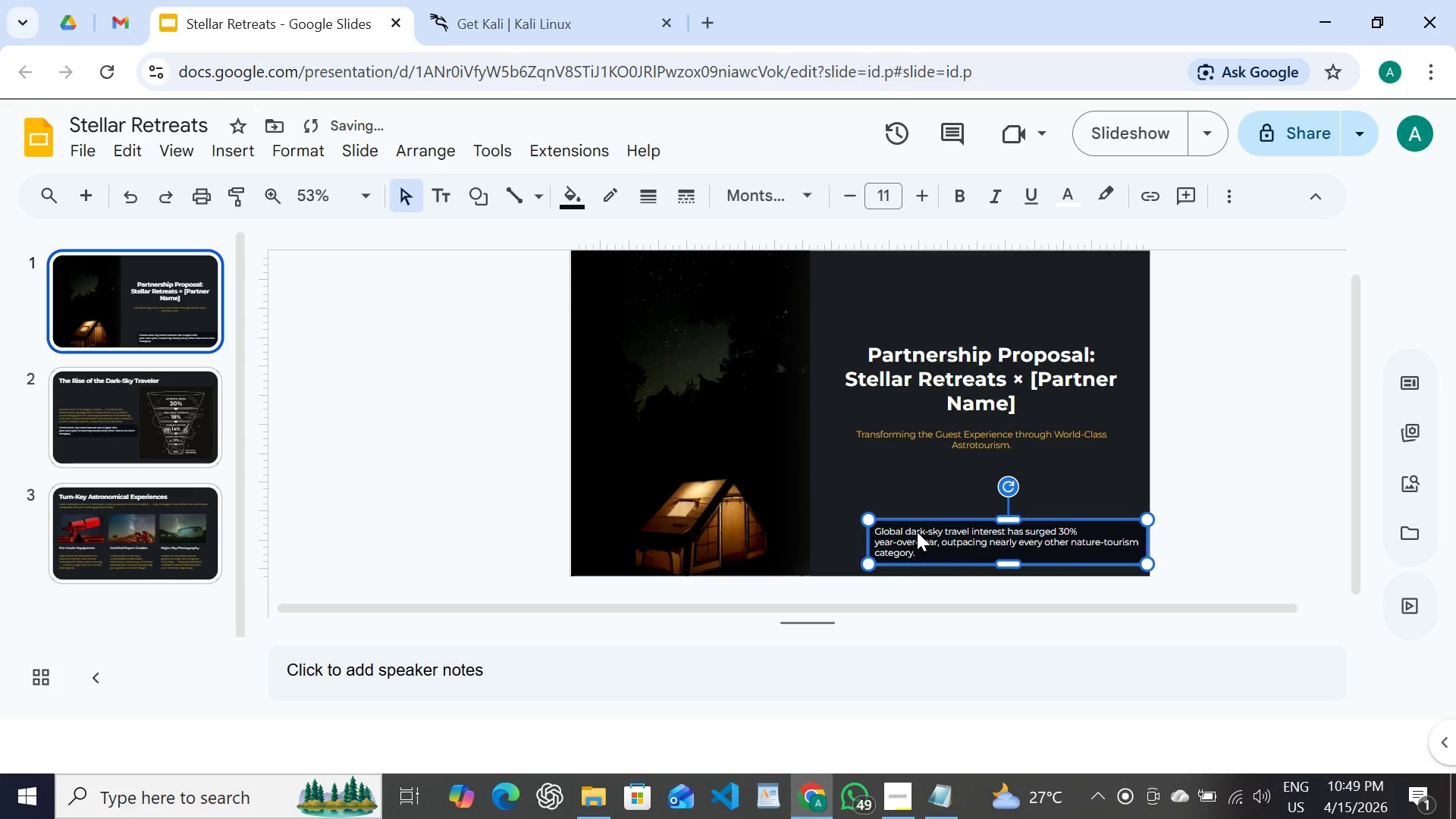 
key(Shift+ArrowLeft)
 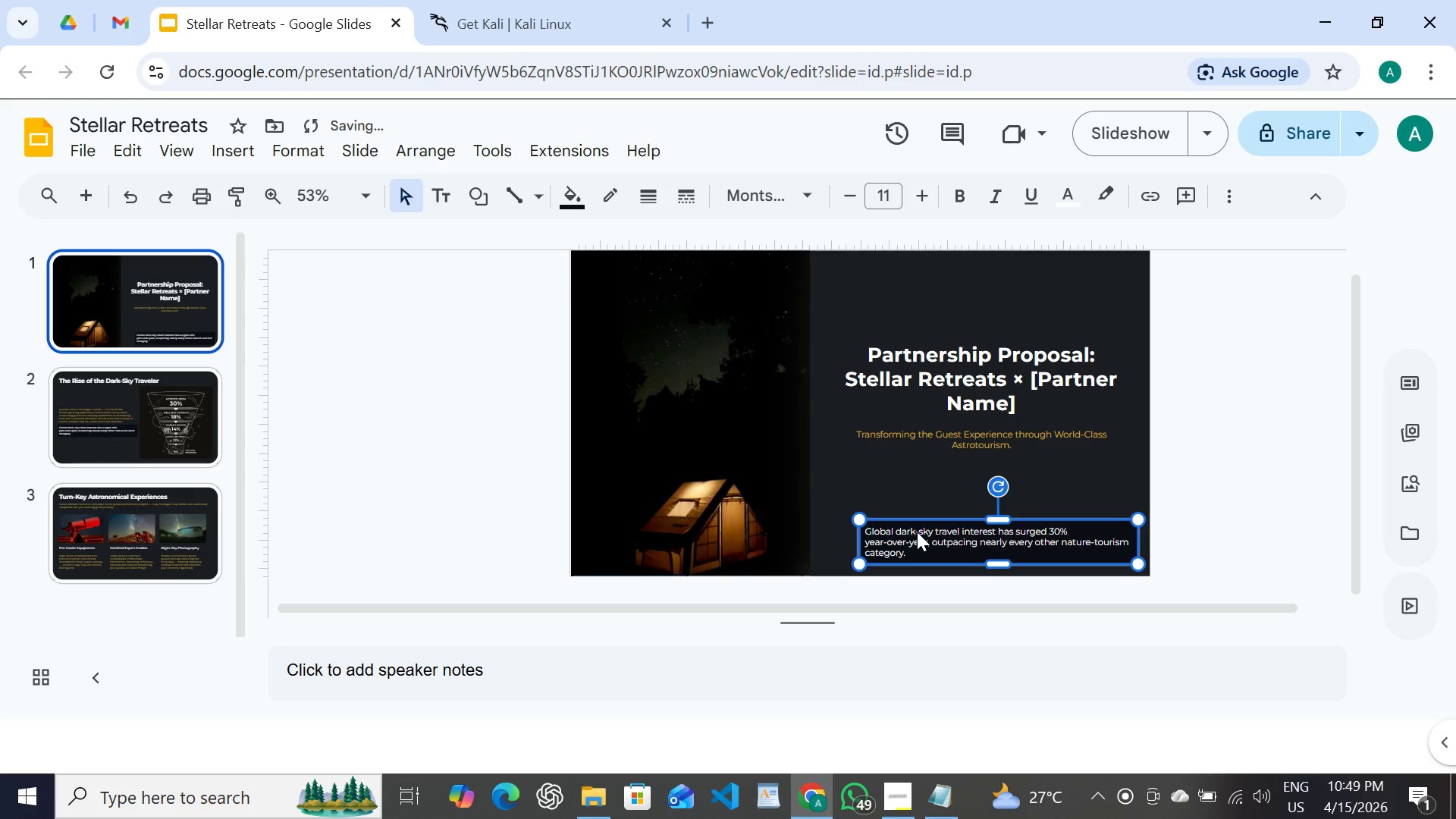 
key(Shift+ArrowLeft)
 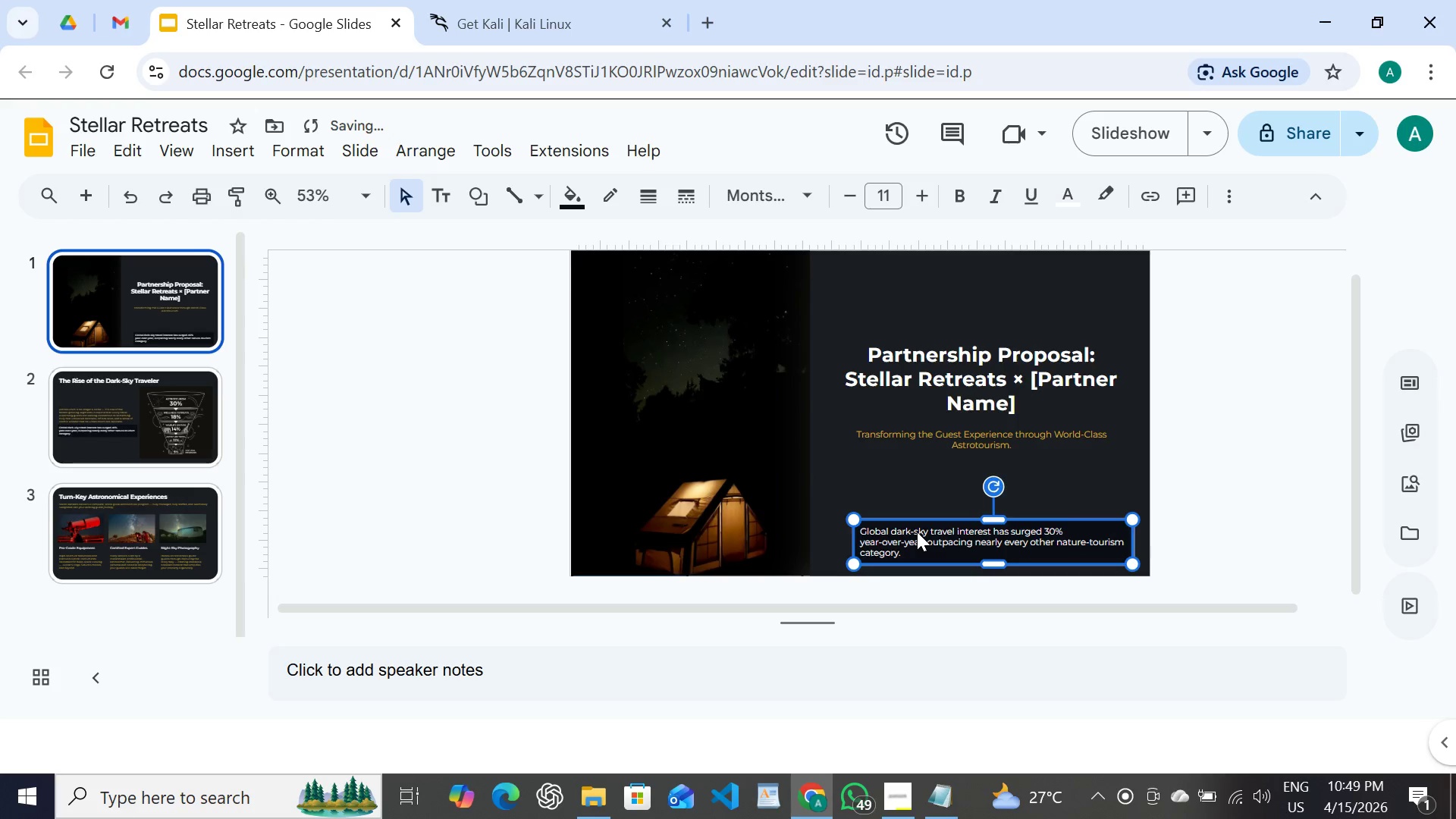 
key(Shift+ArrowLeft)
 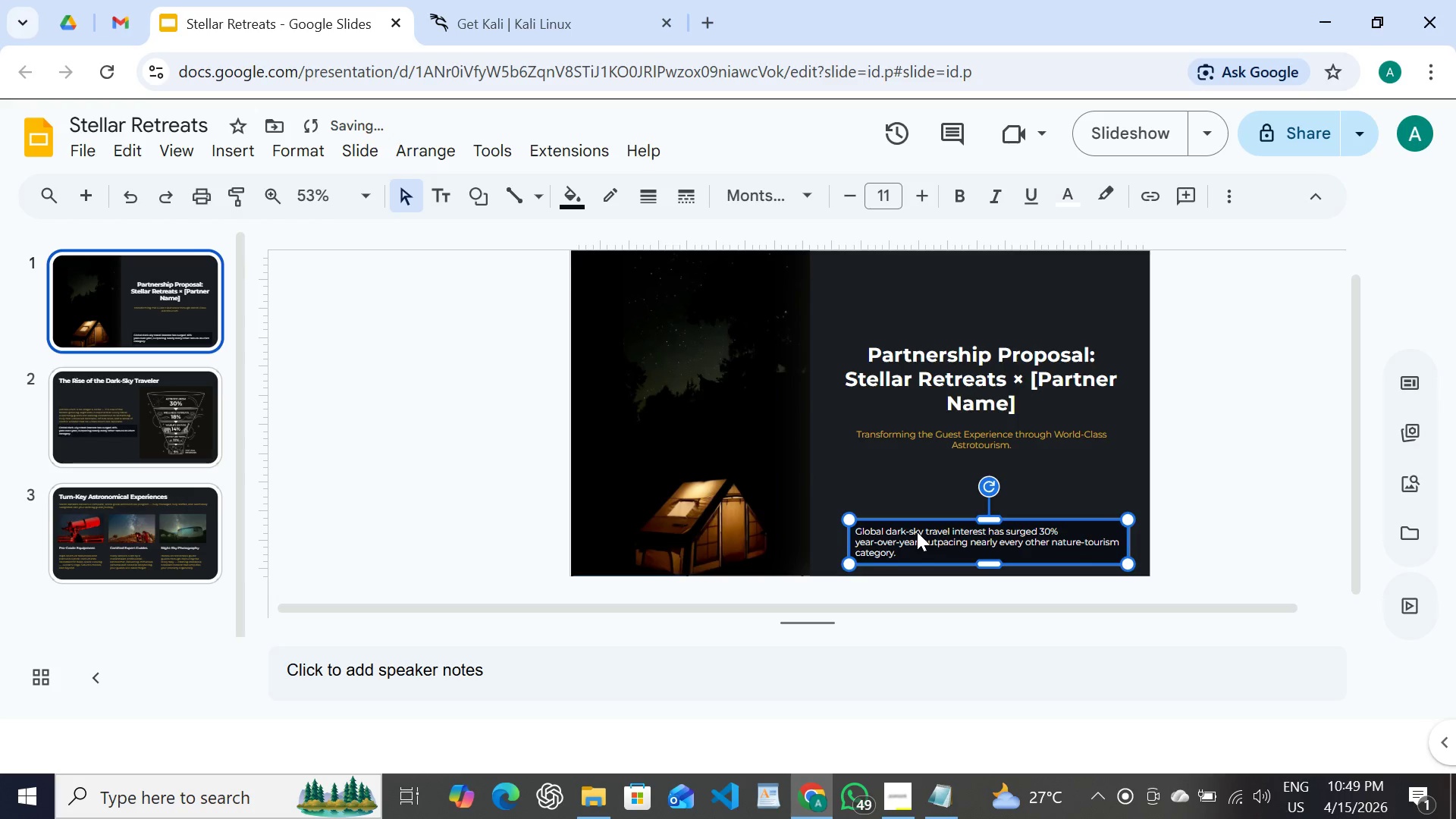 
key(Shift+ArrowLeft)
 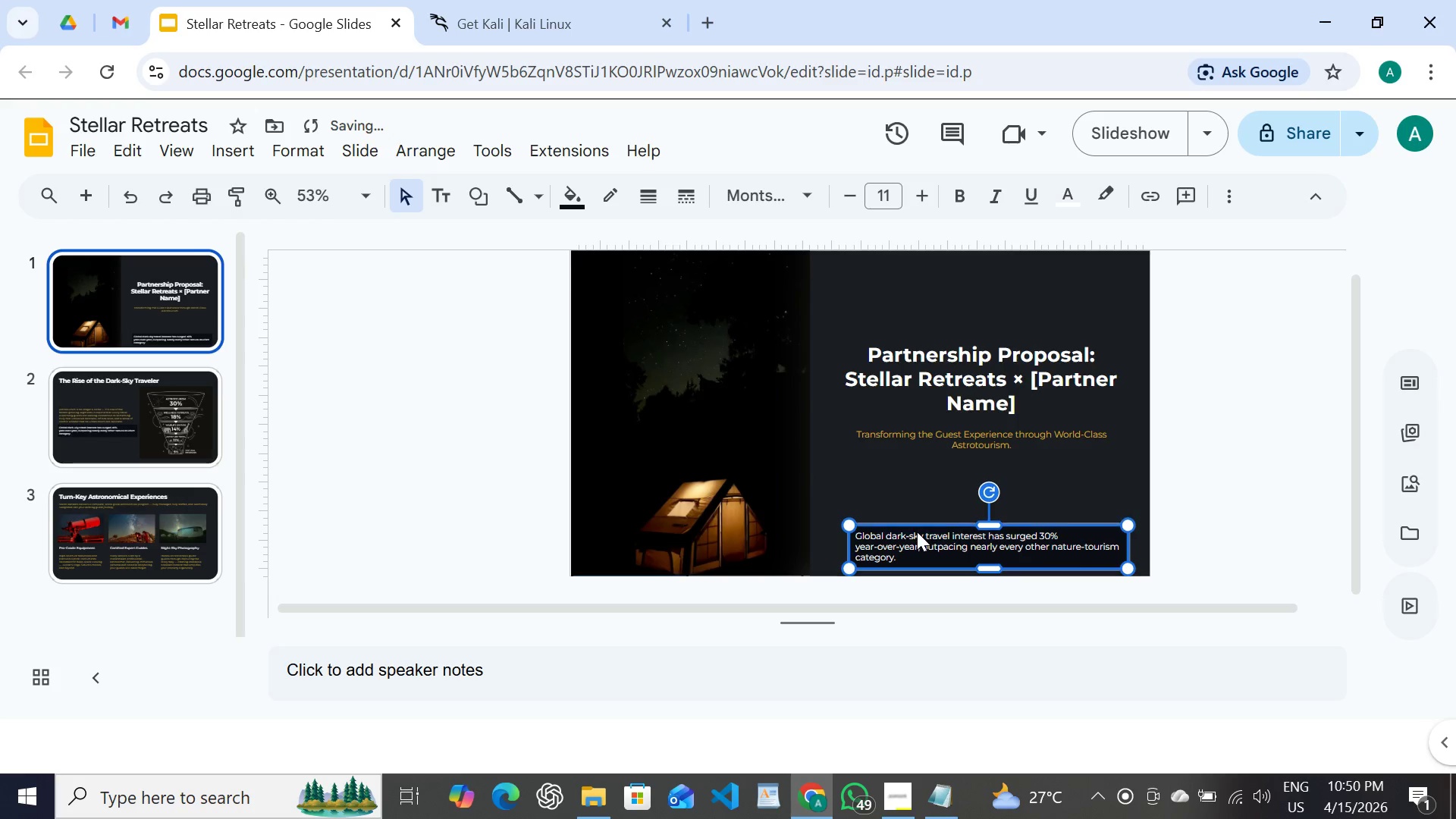 
key(Shift+ArrowDown)
 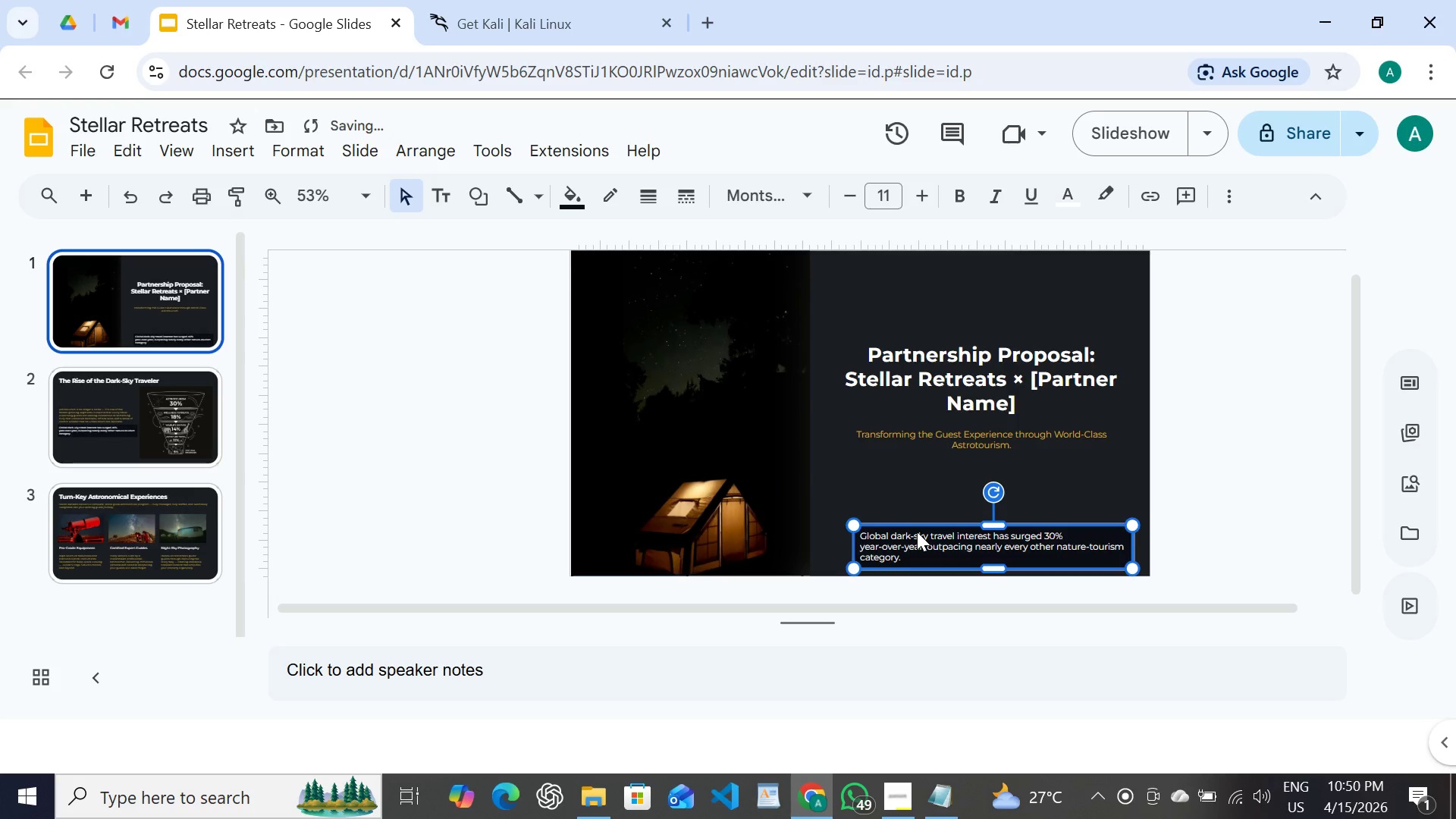 
key(Shift+ArrowRight)
 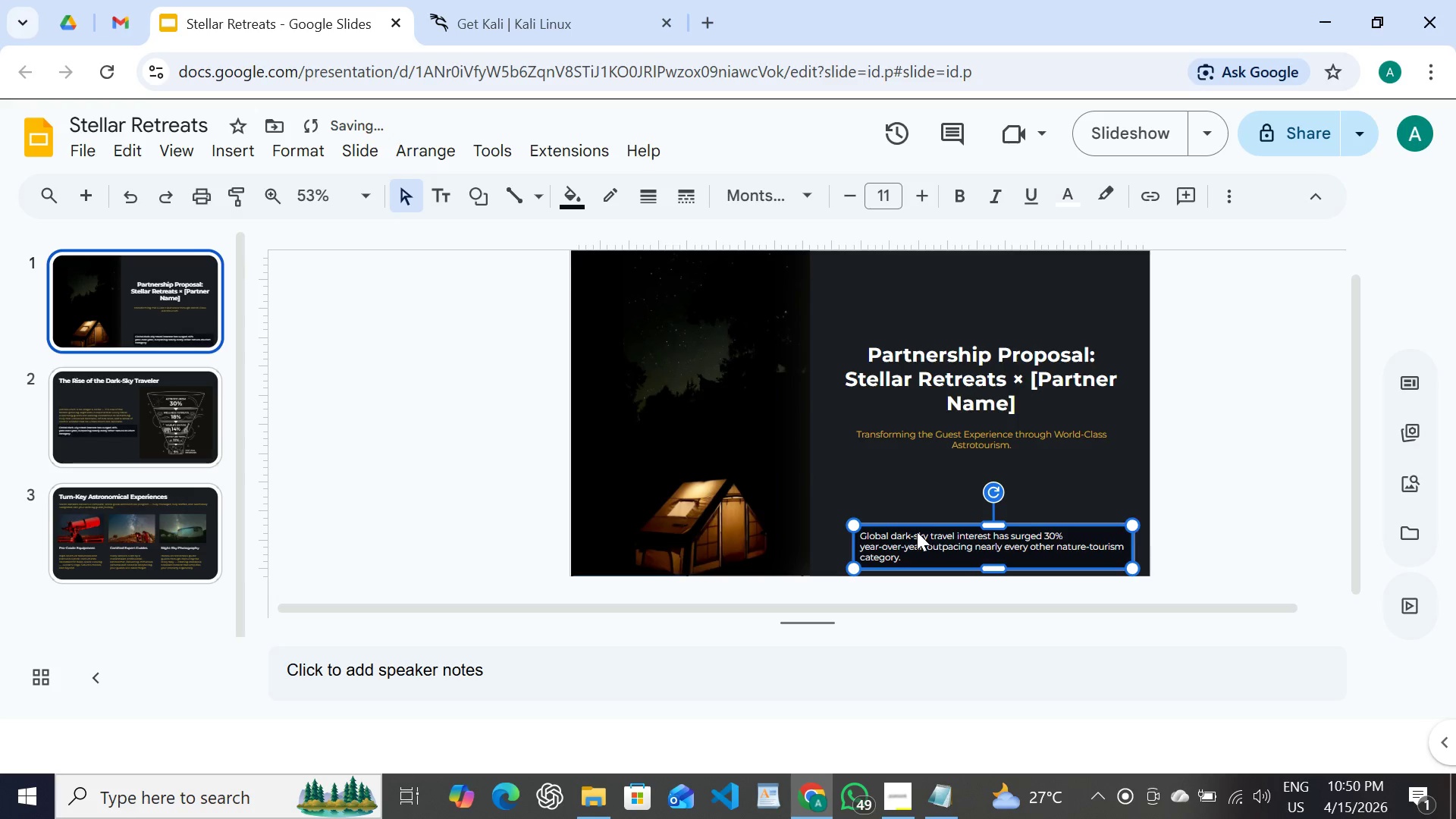 
key(Shift+ArrowRight)
 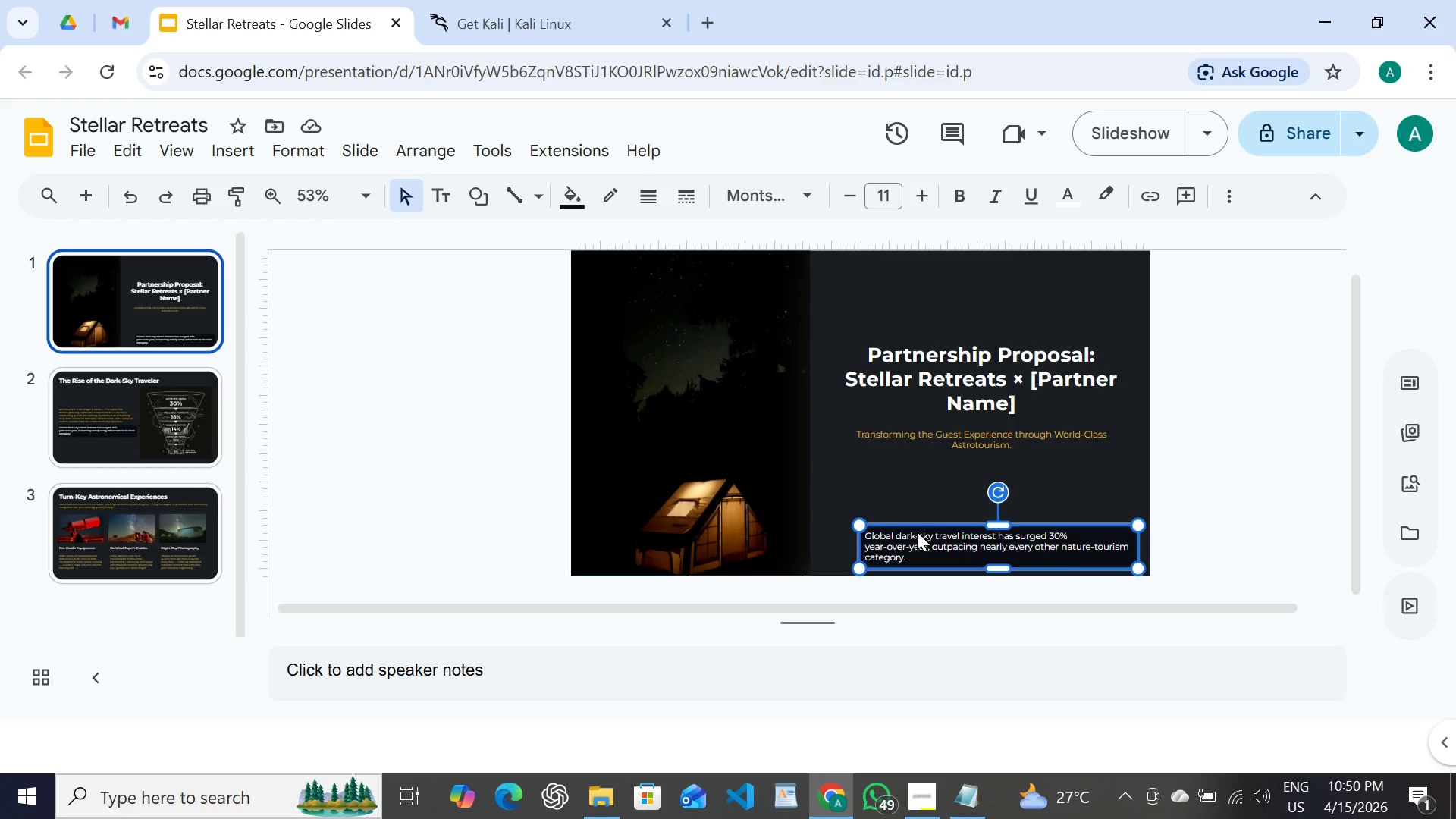 
wait(7.03)
 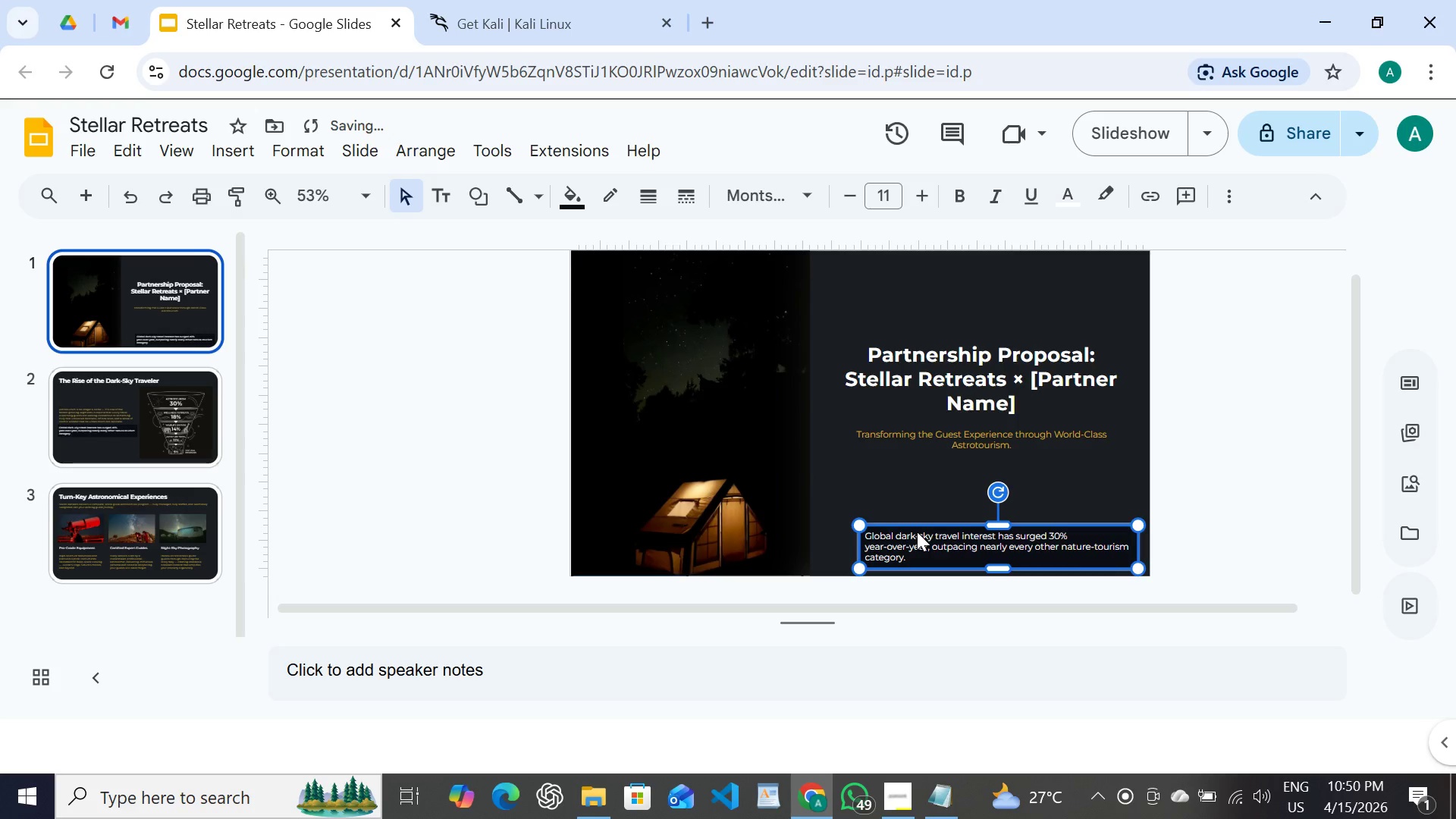 
double_click([917, 532])
 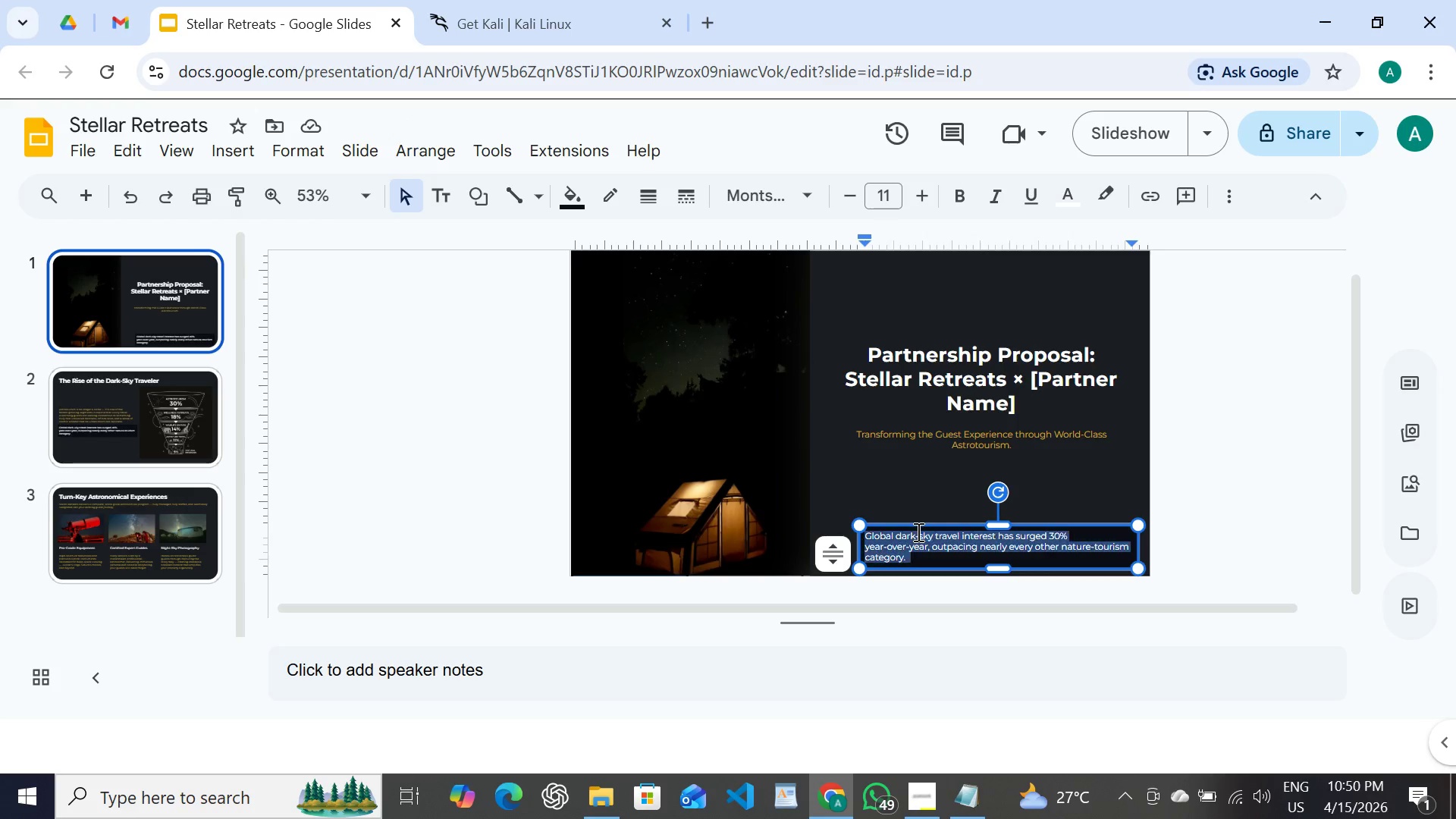 
triple_click([917, 532])
 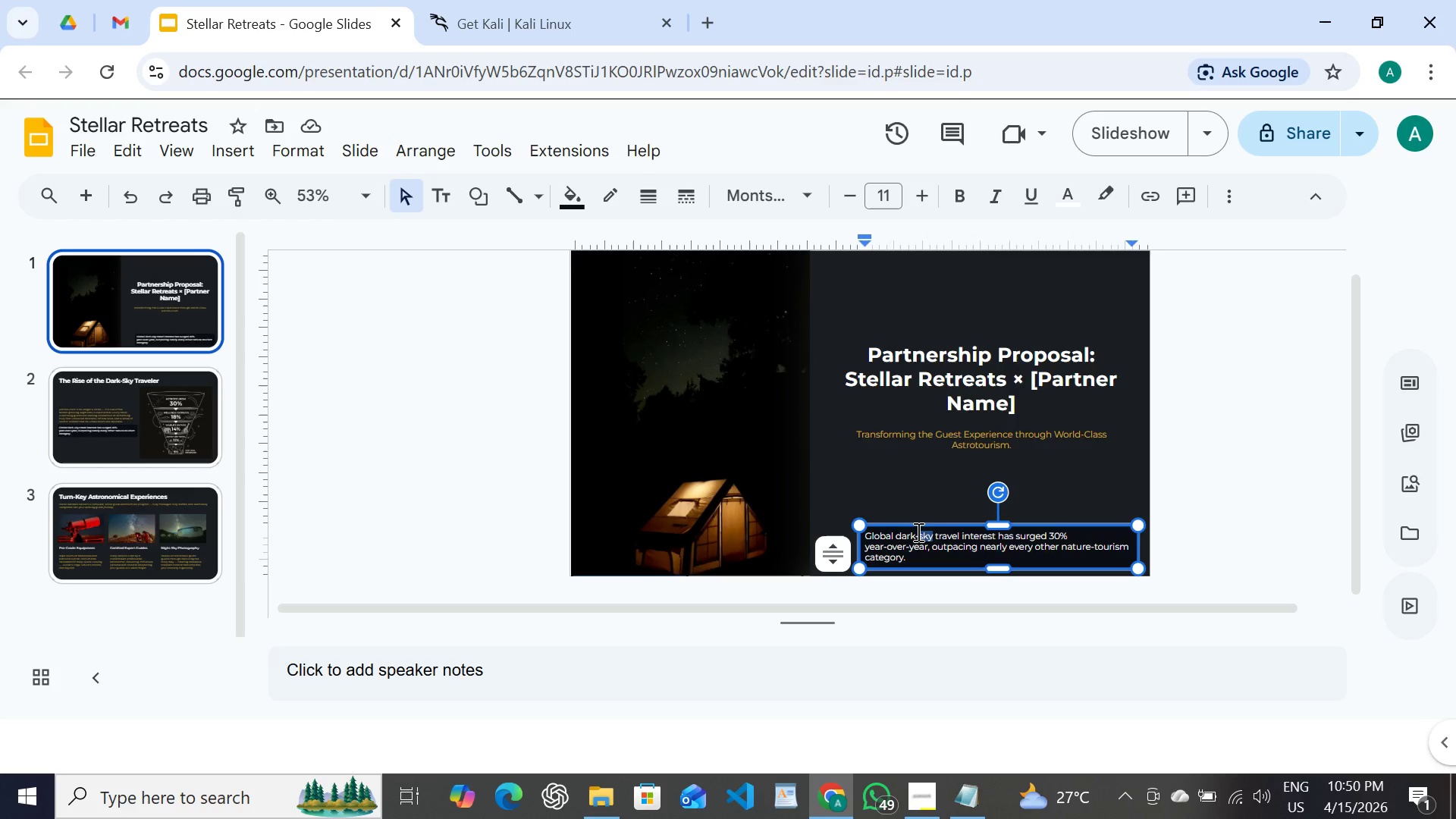 
triple_click([917, 532])
 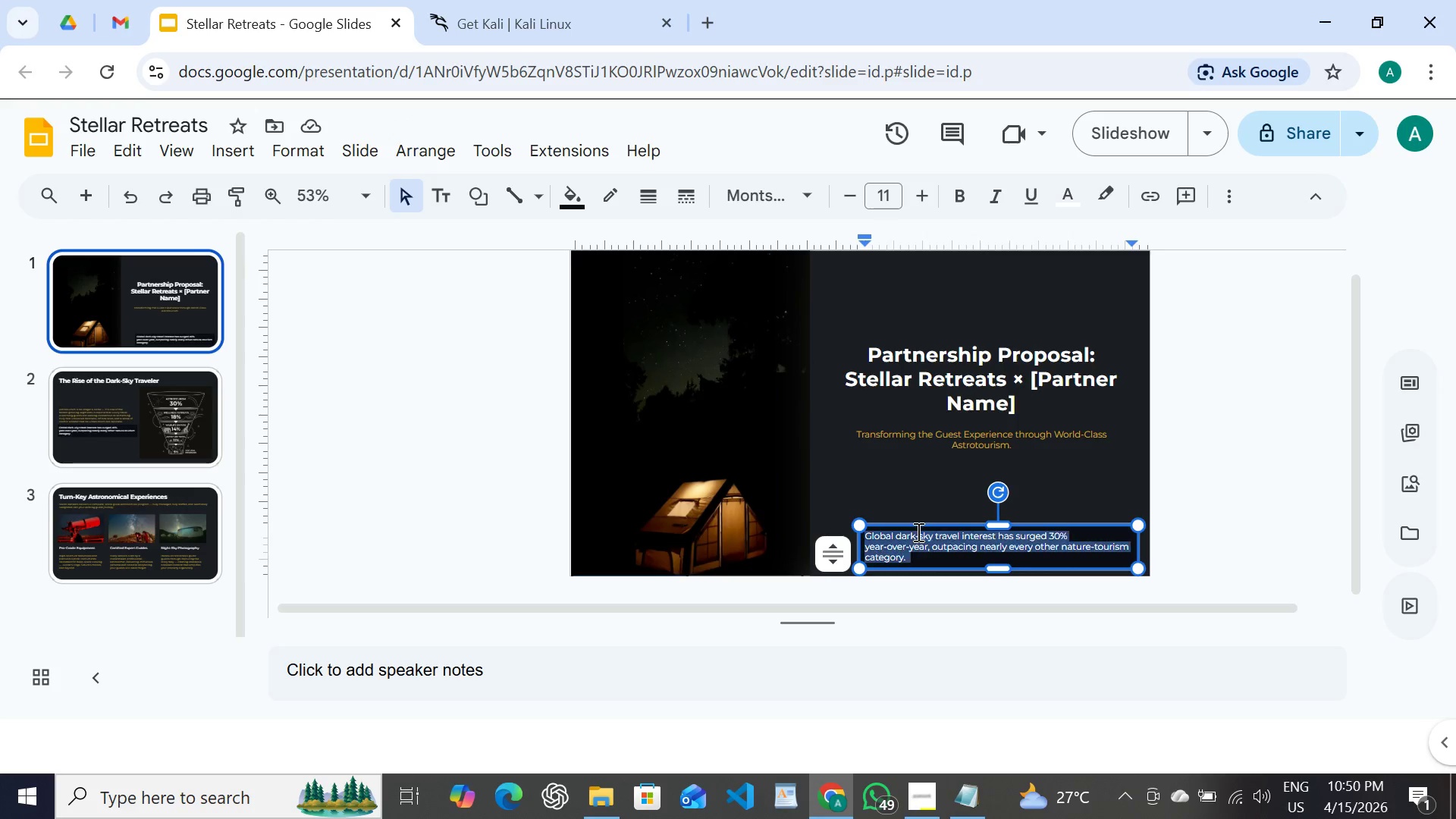 
triple_click([917, 532])
 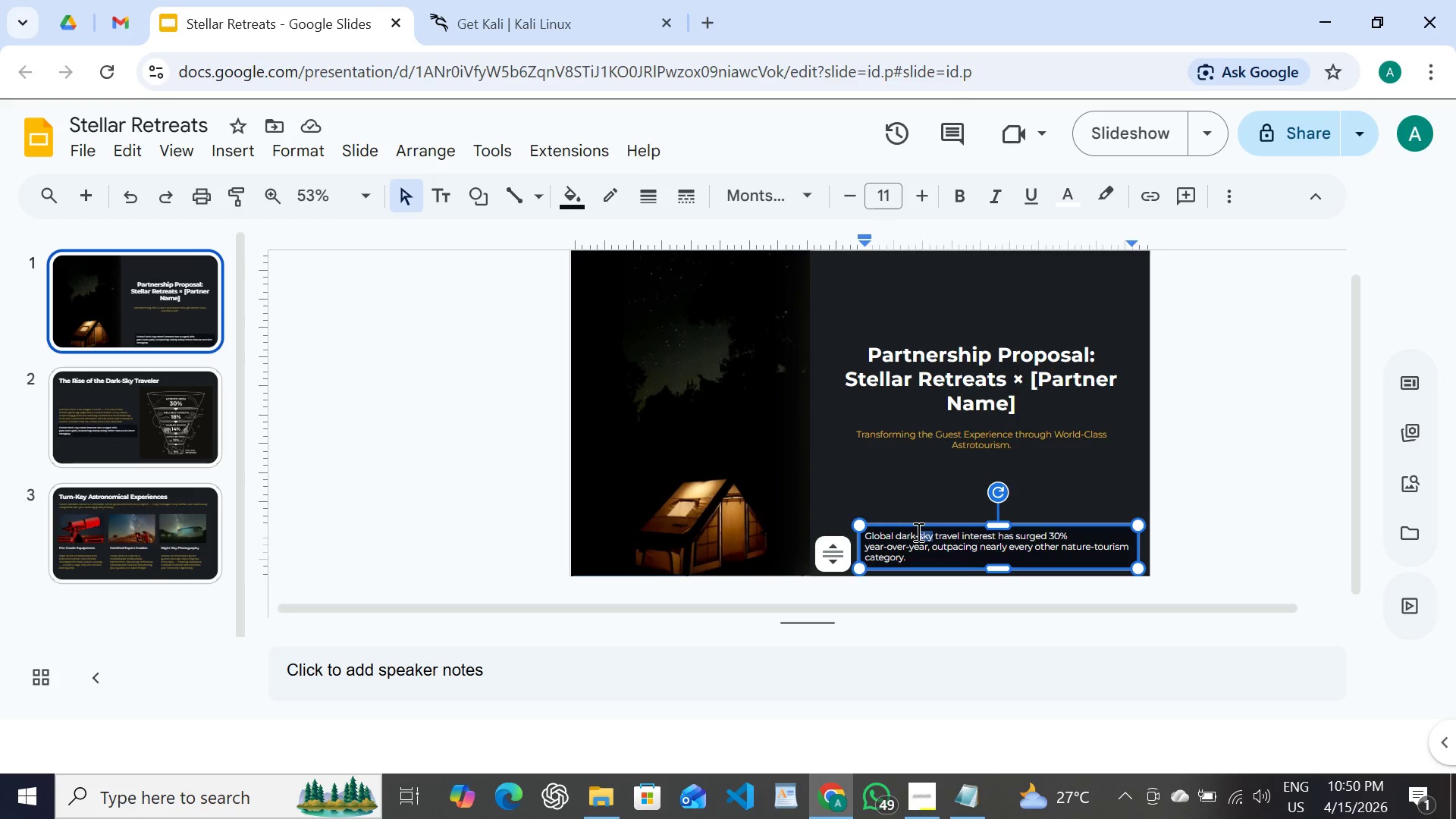 
triple_click([917, 532])
 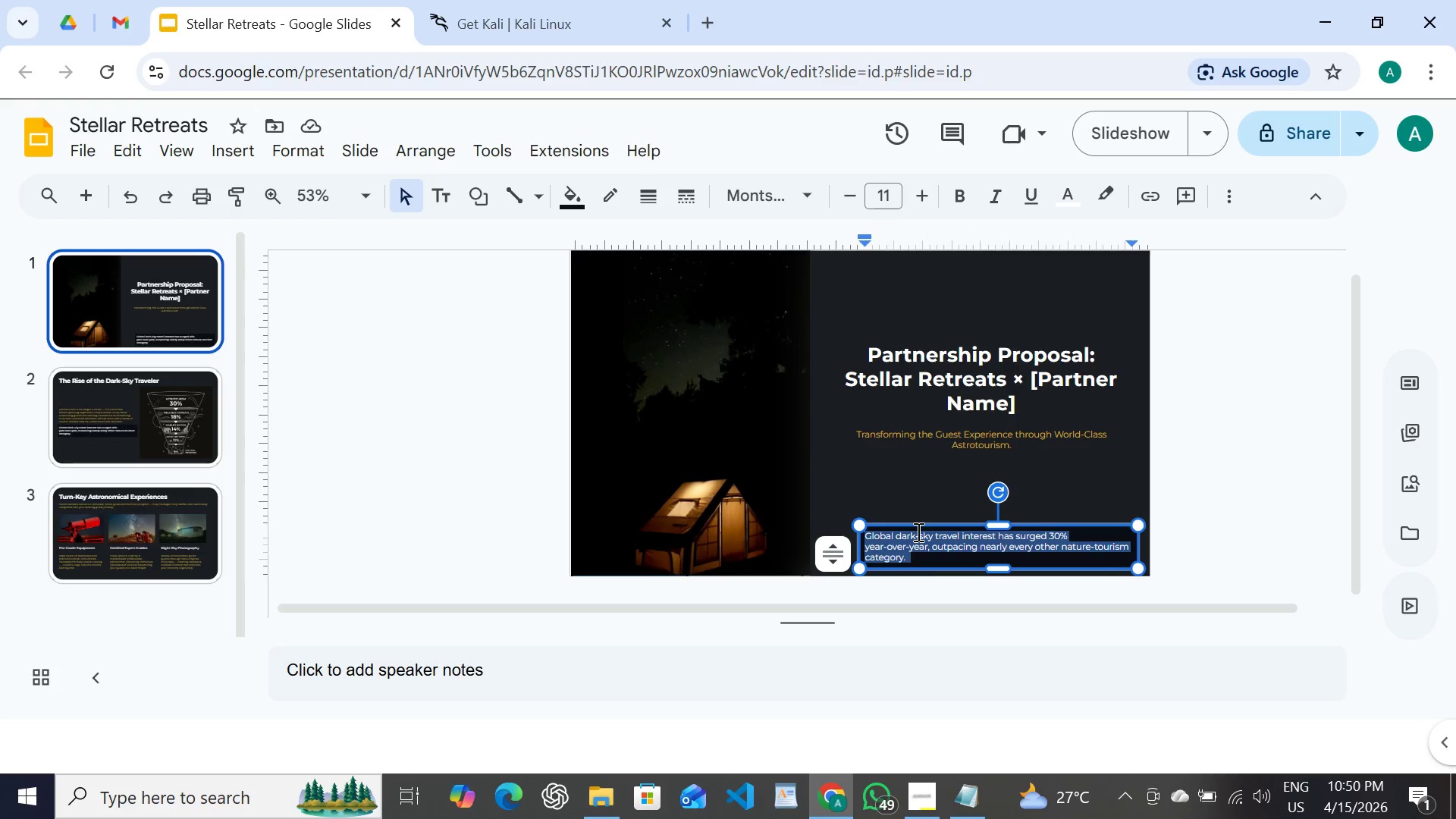 
triple_click([917, 532])
 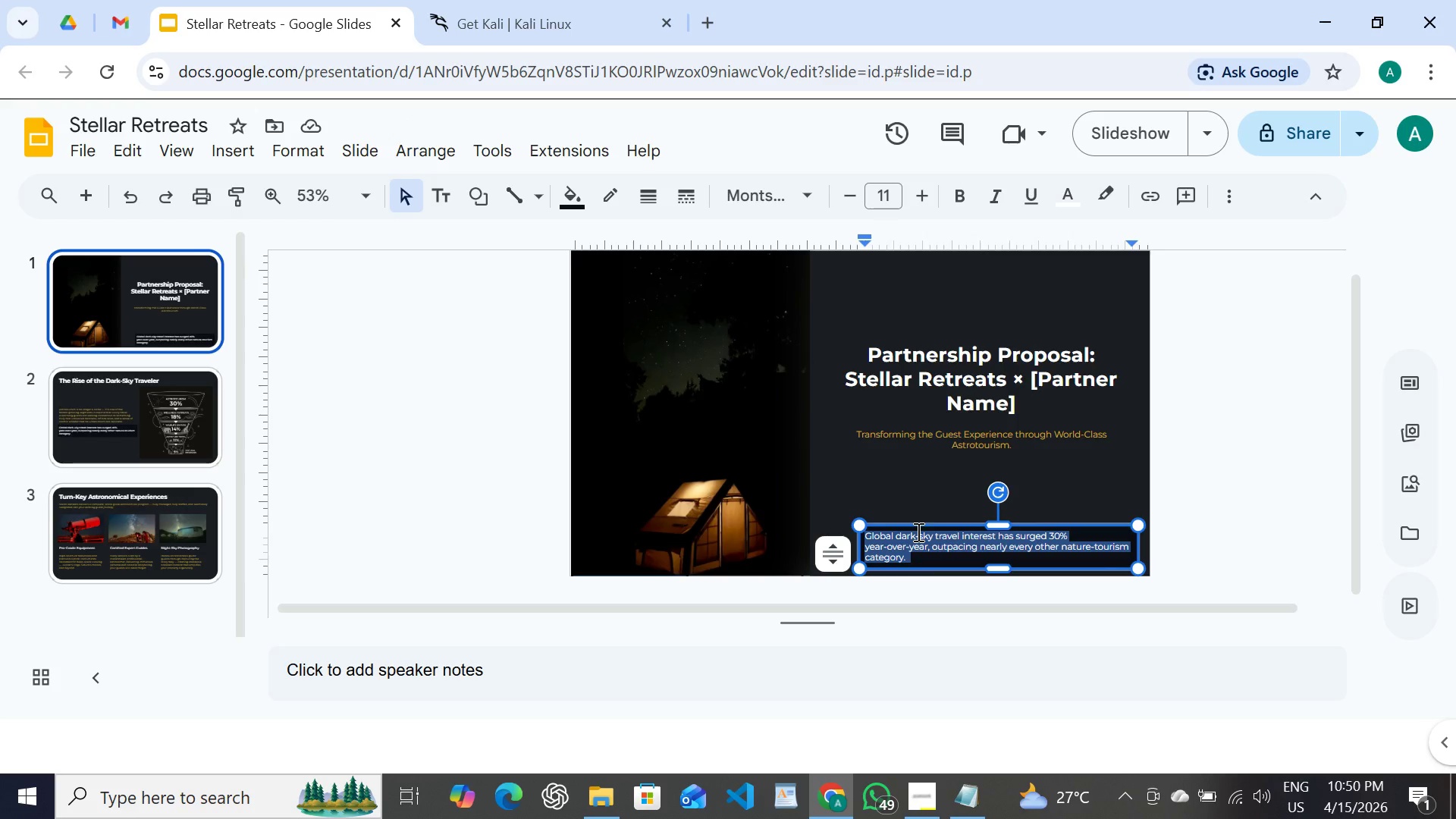 
type(Partnershio)
key(Backspace)
type(p | )
 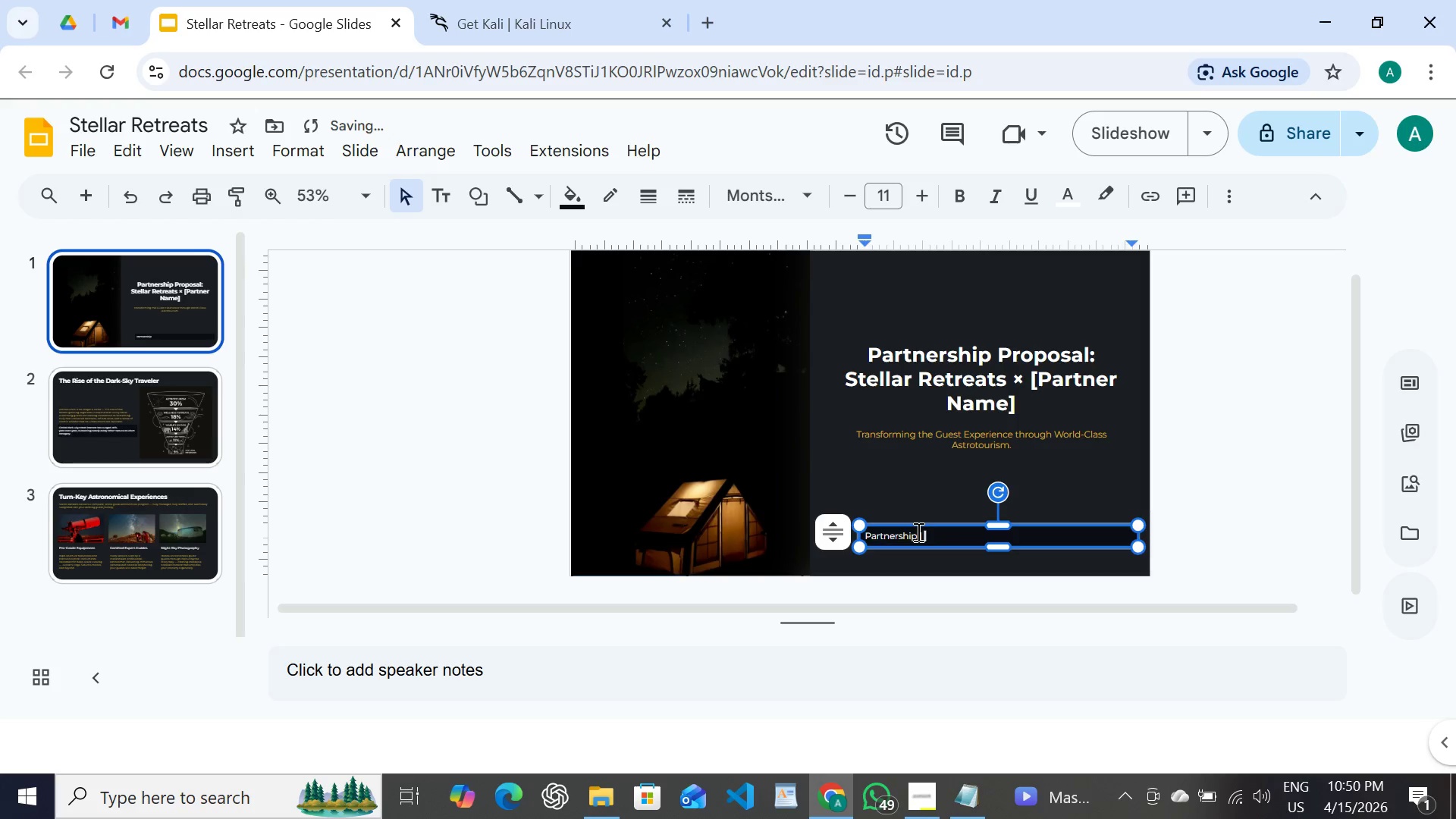 
key(ArrowLeft)
 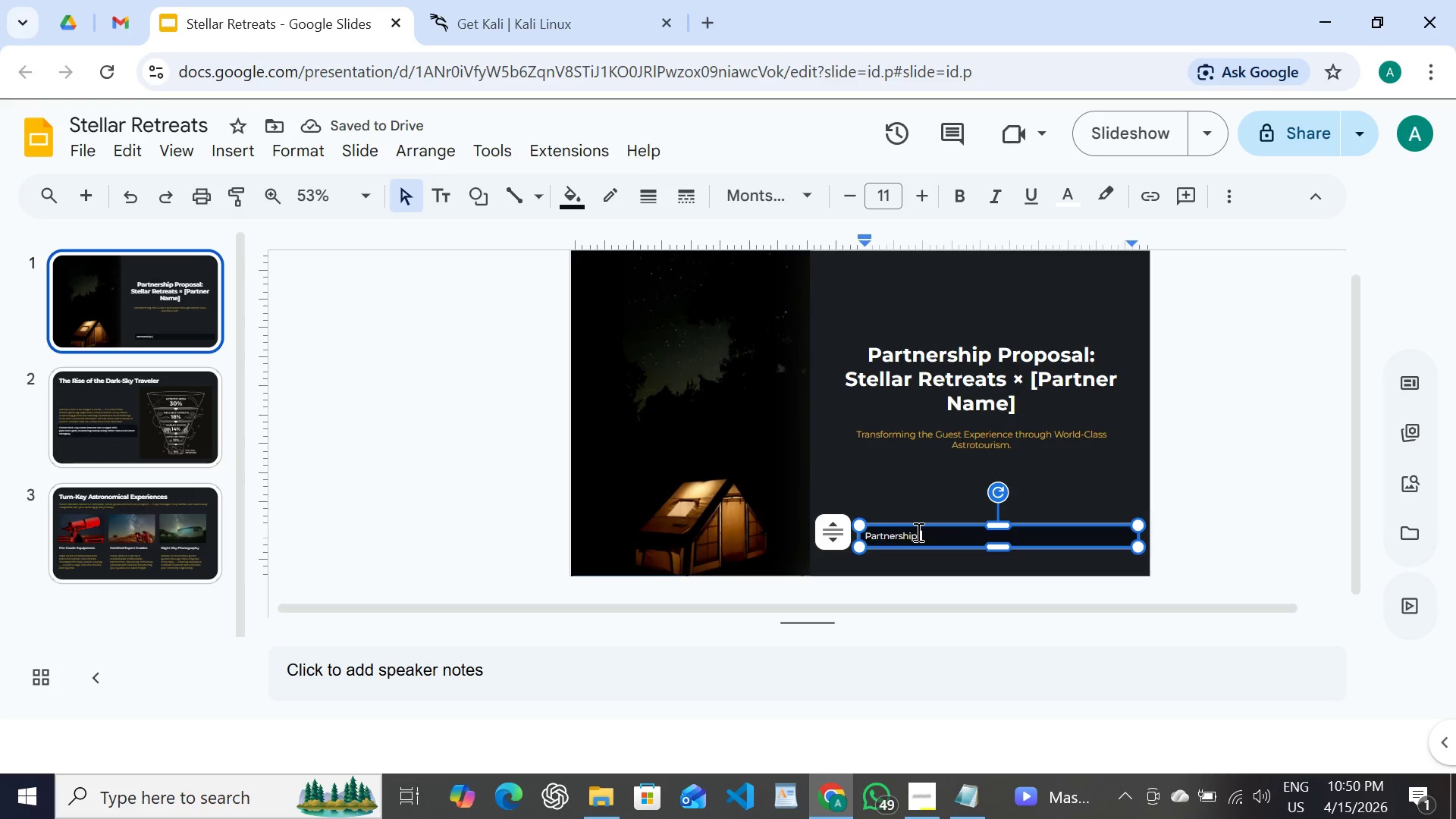 
key(ArrowLeft)
 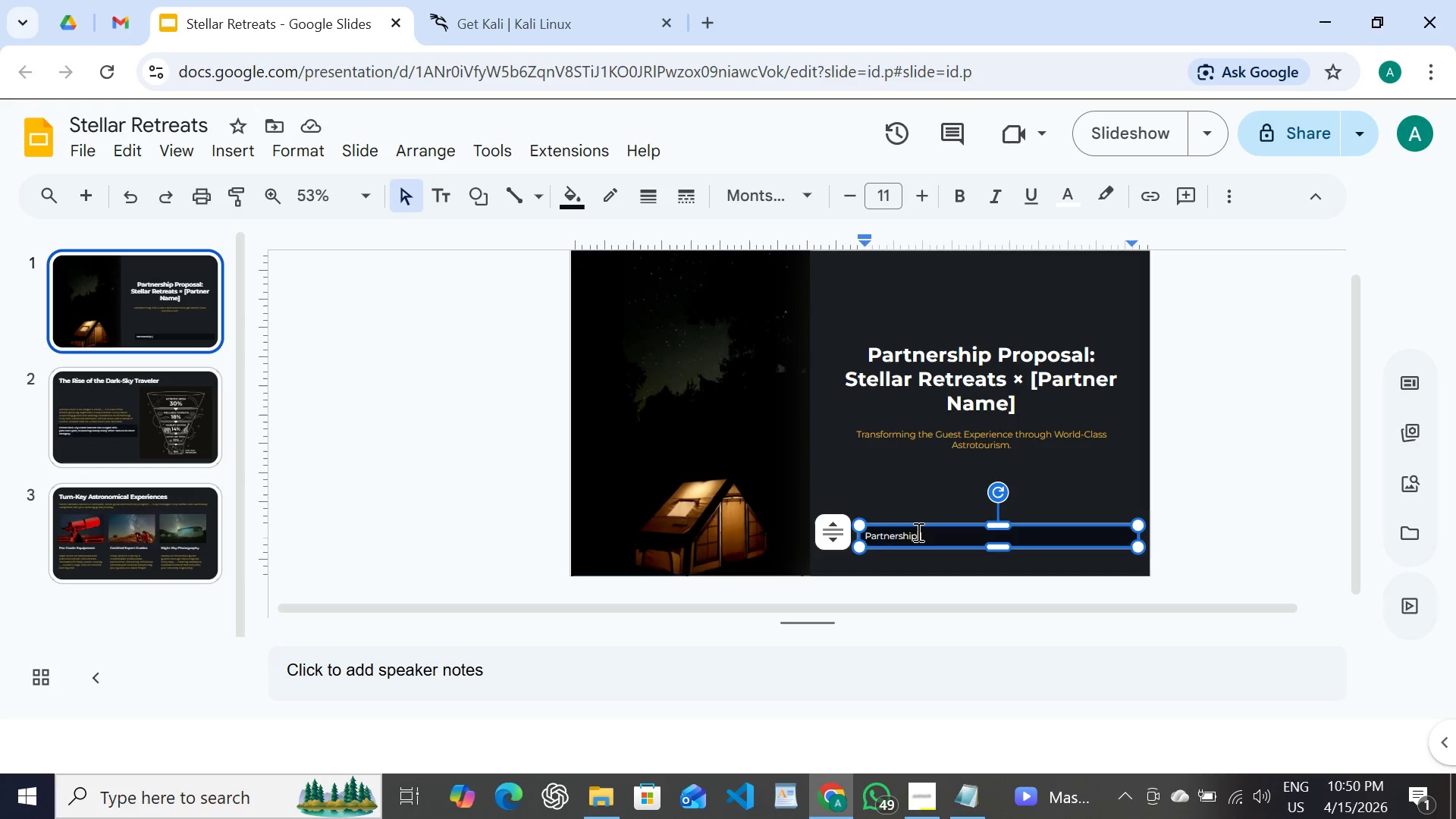 
key(ArrowLeft)
 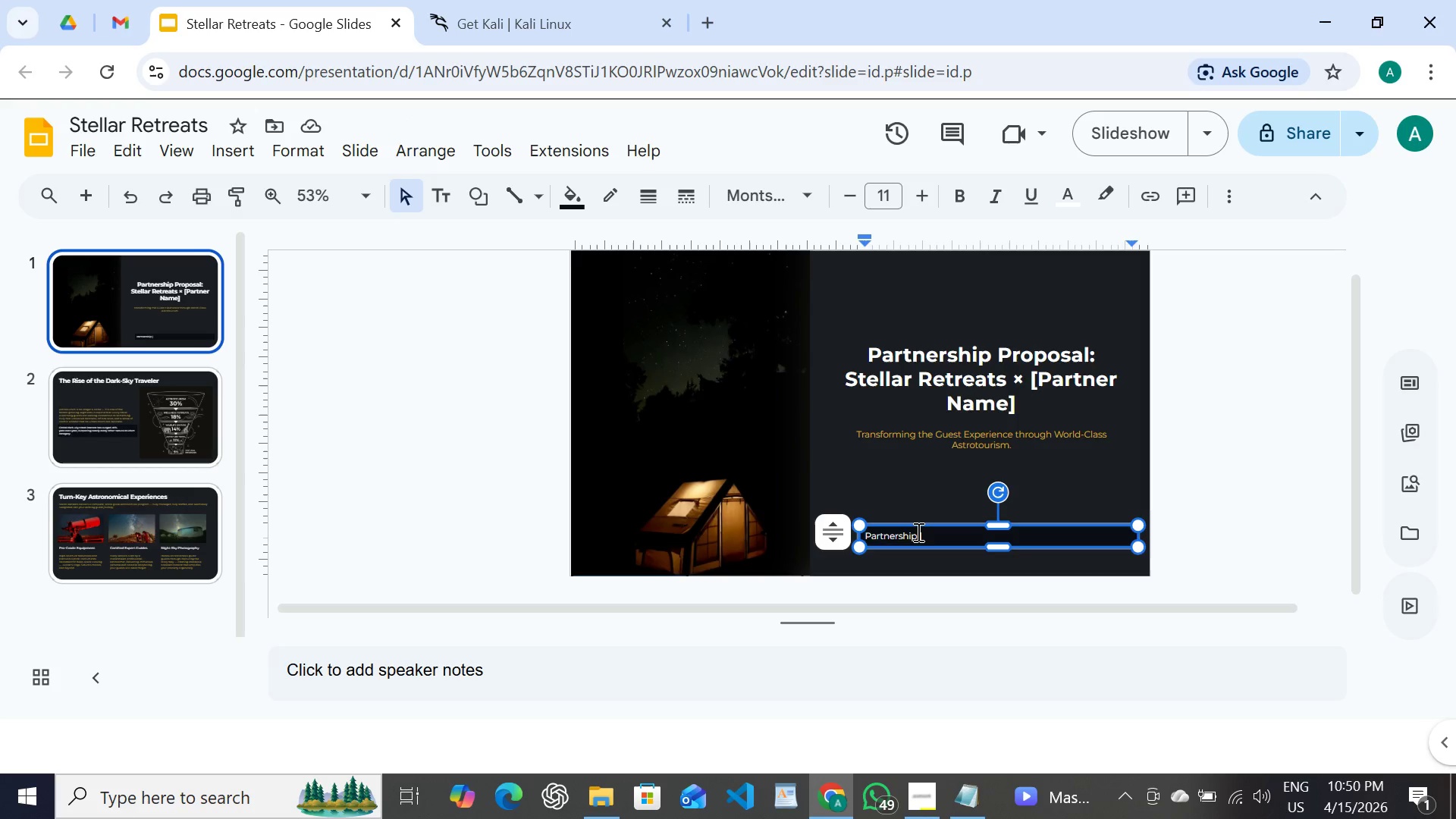 
type(Proposal )
key(Backspace)
 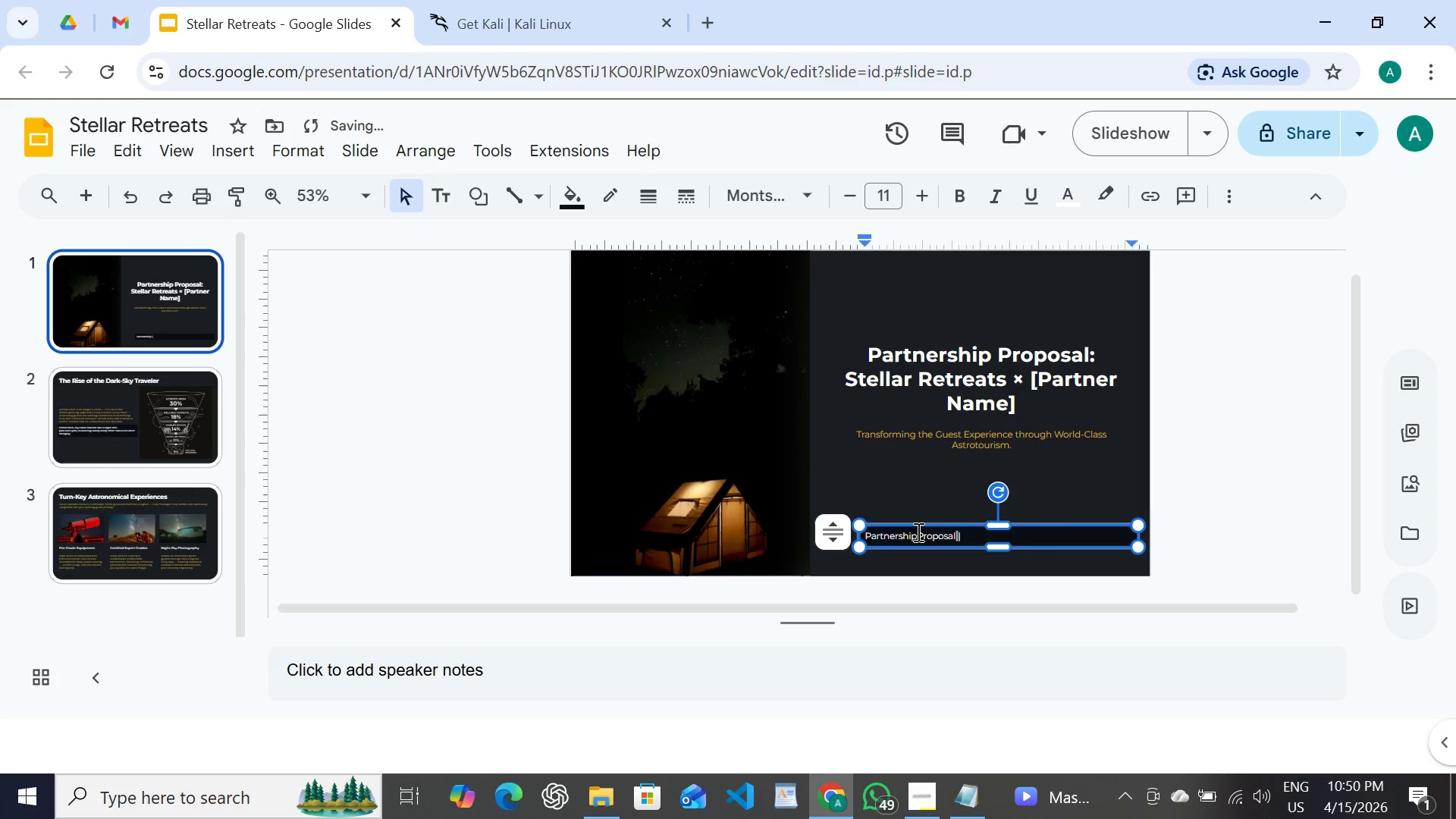 
key(ArrowRight)
 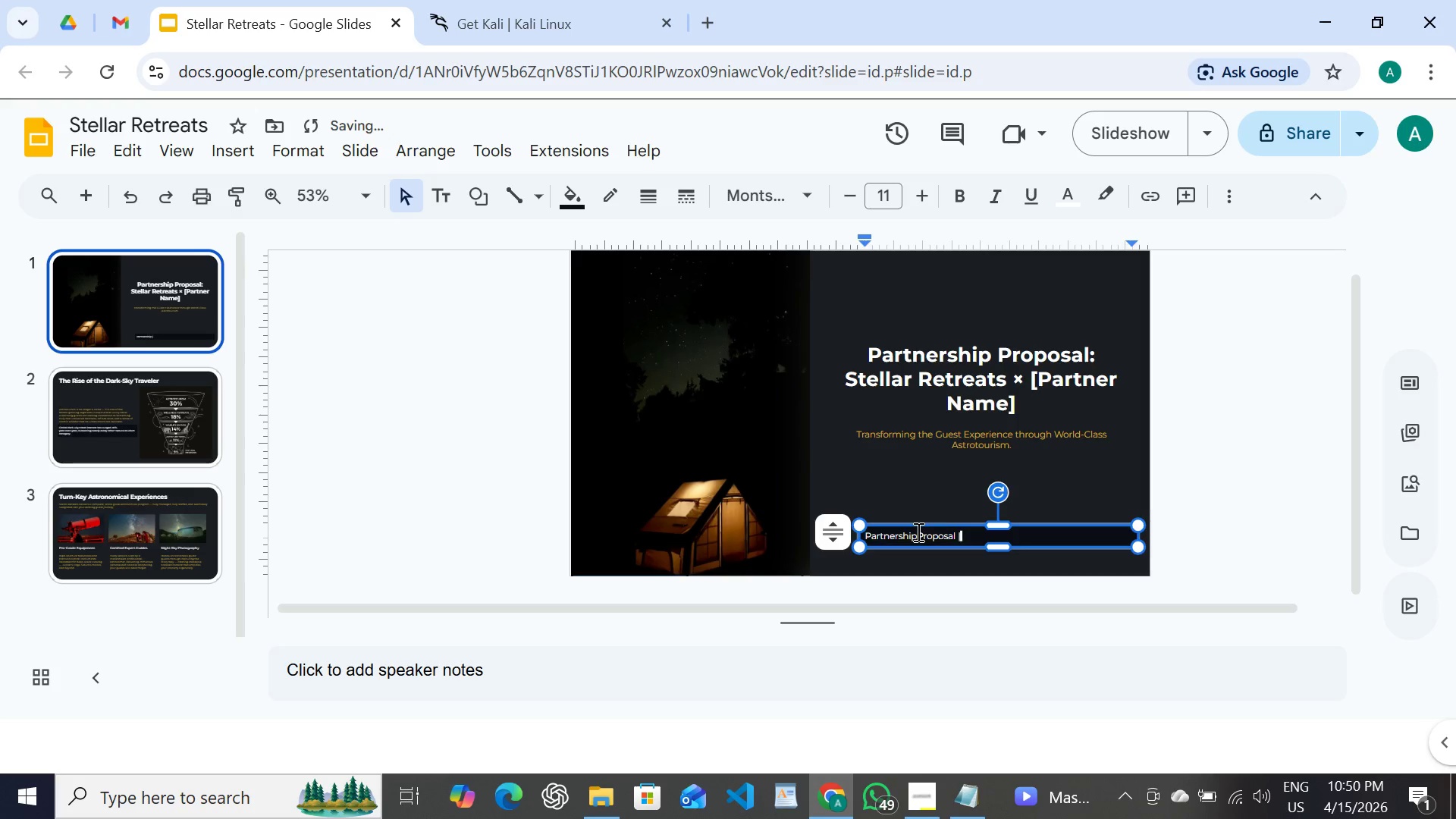 
key(ArrowRight)
 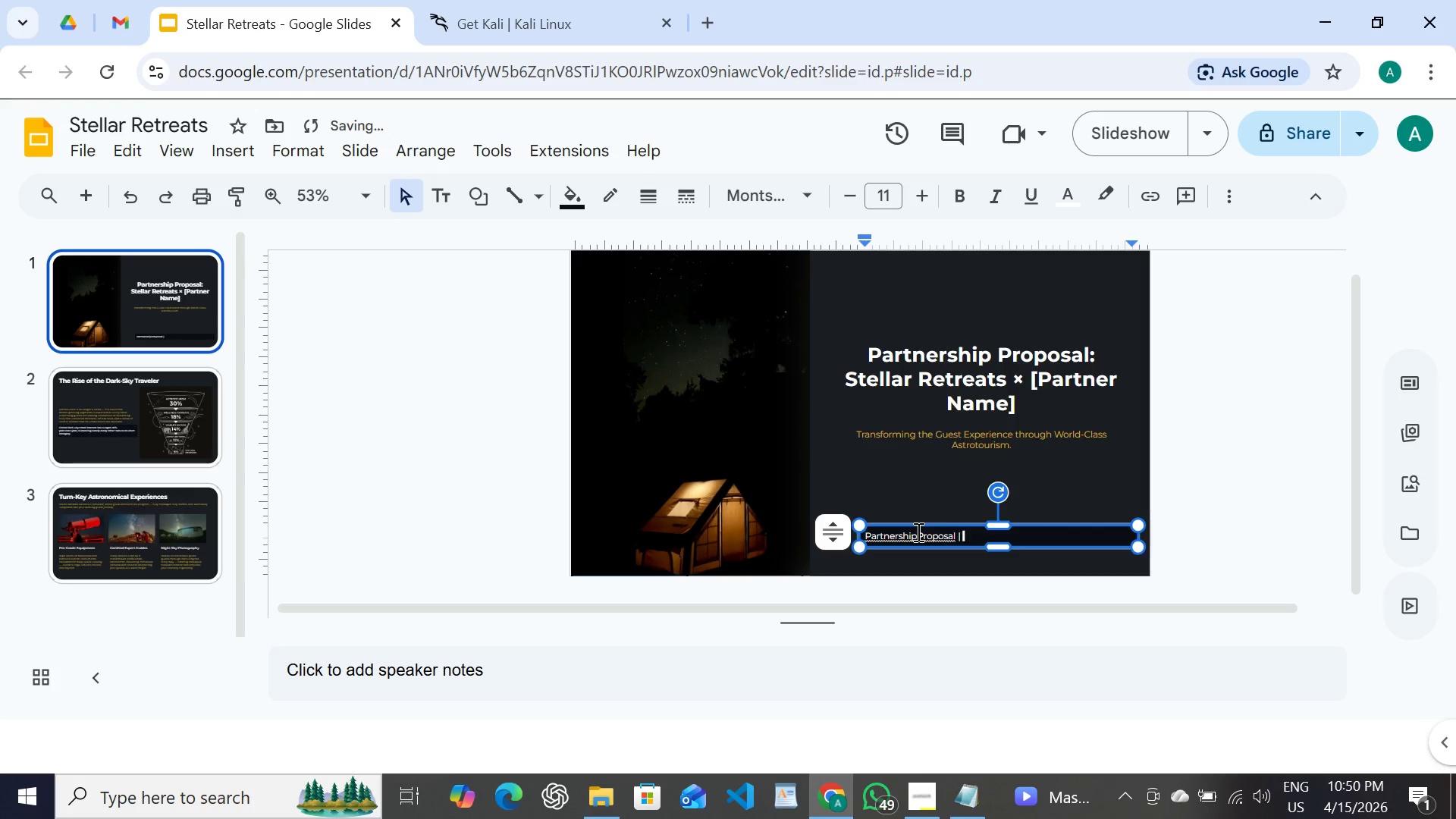 
key(ArrowRight)
 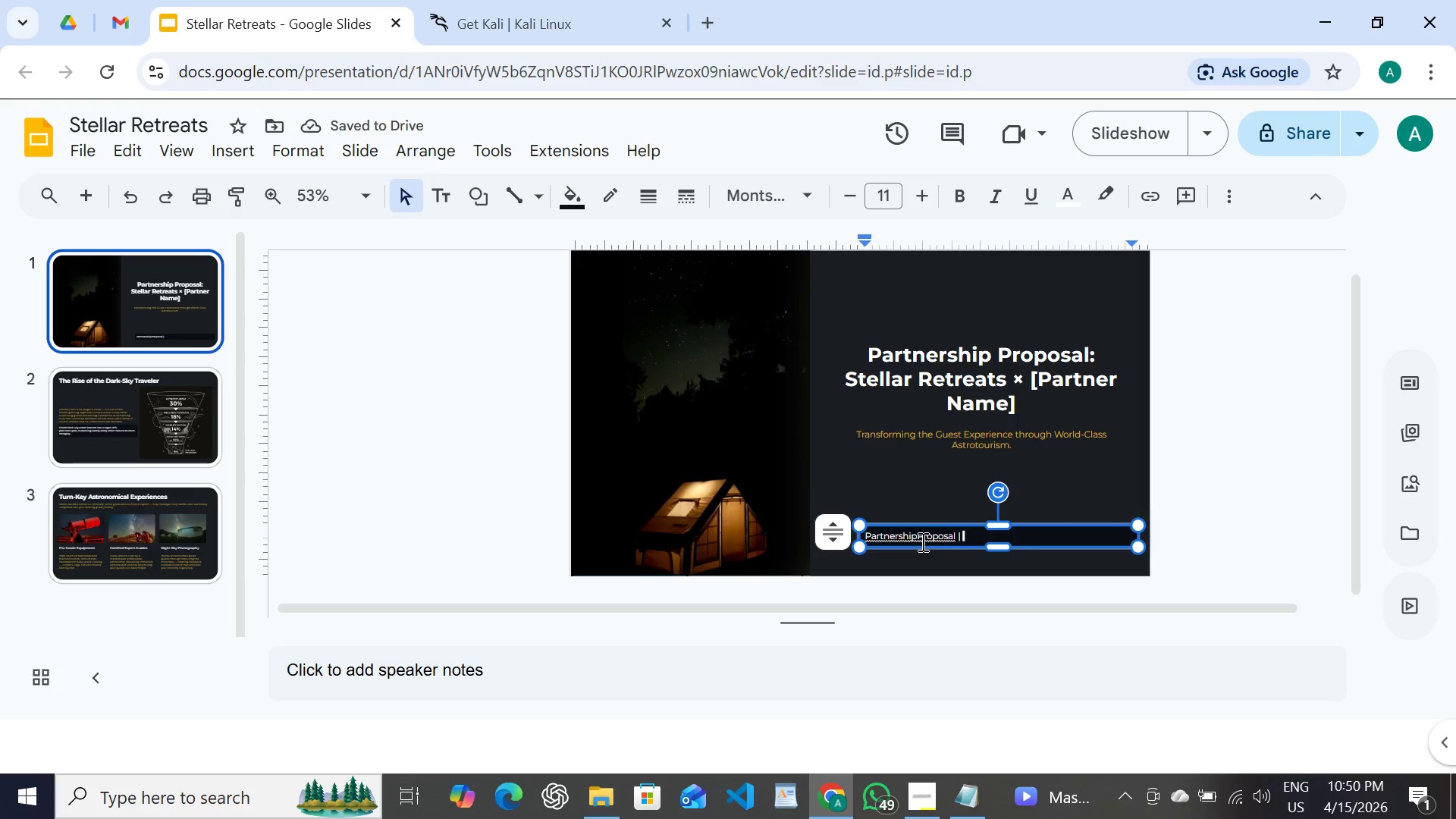 
left_click([917, 534])
 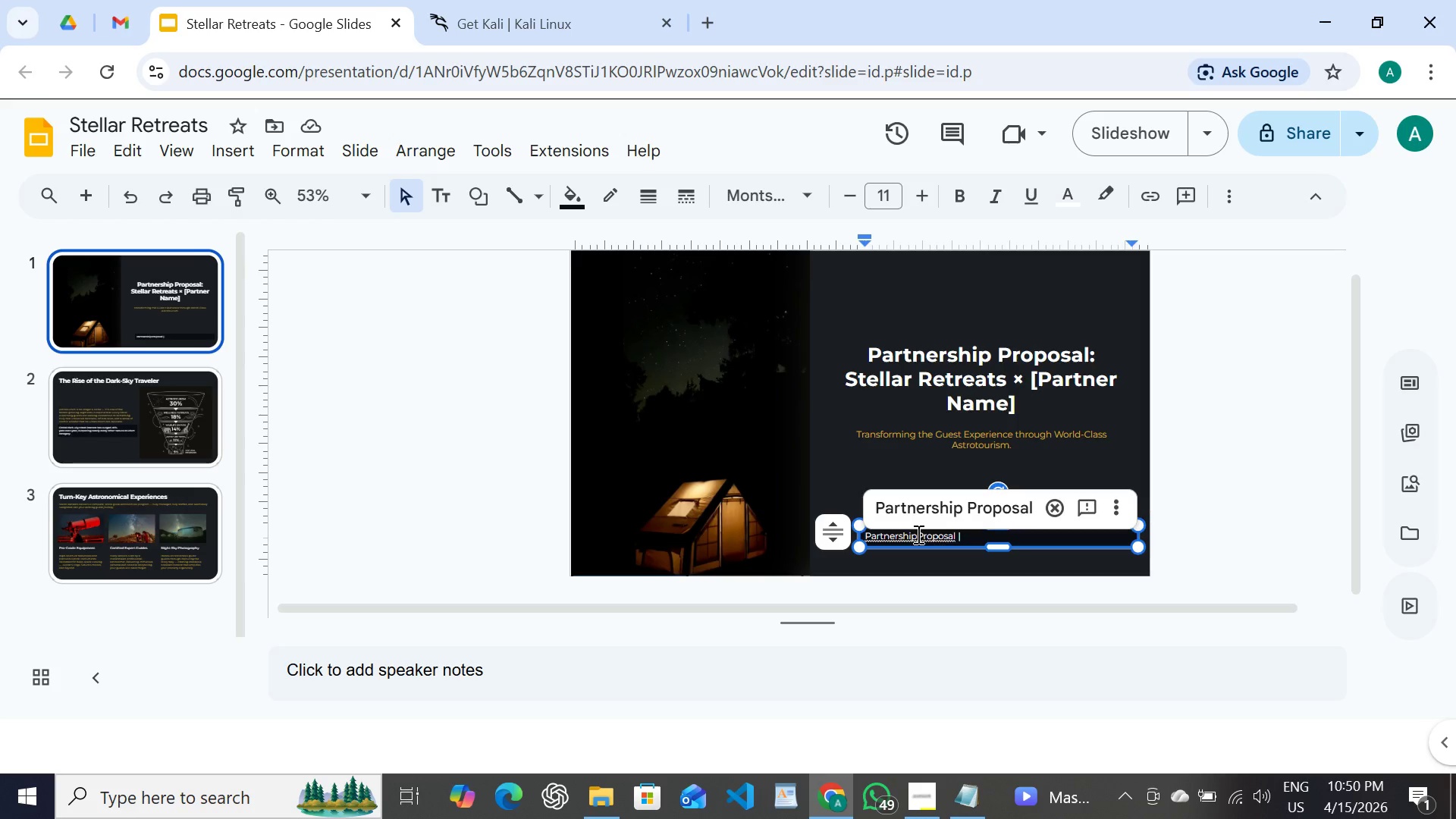 
key(Space)
 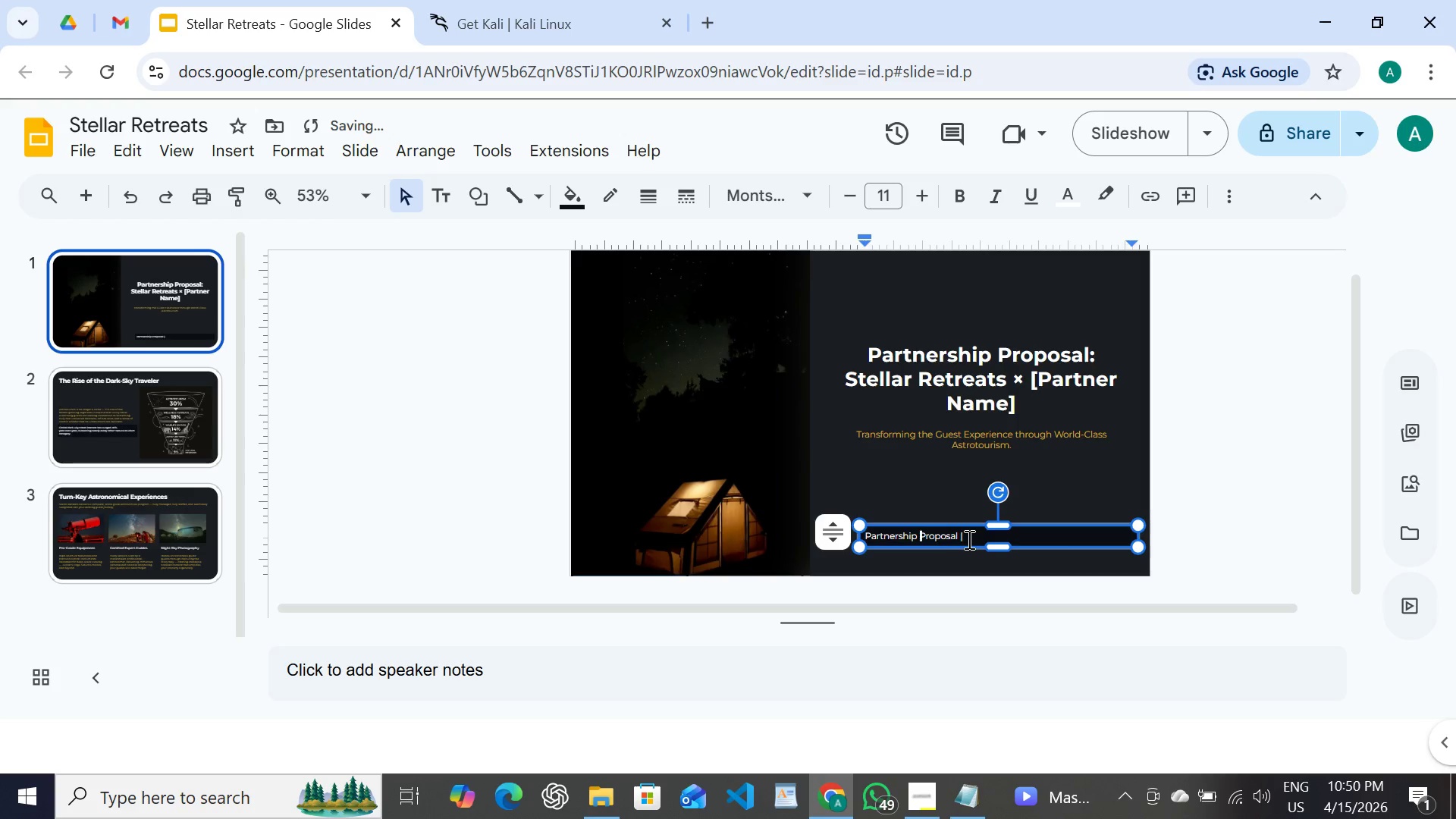 
left_click([968, 539])
 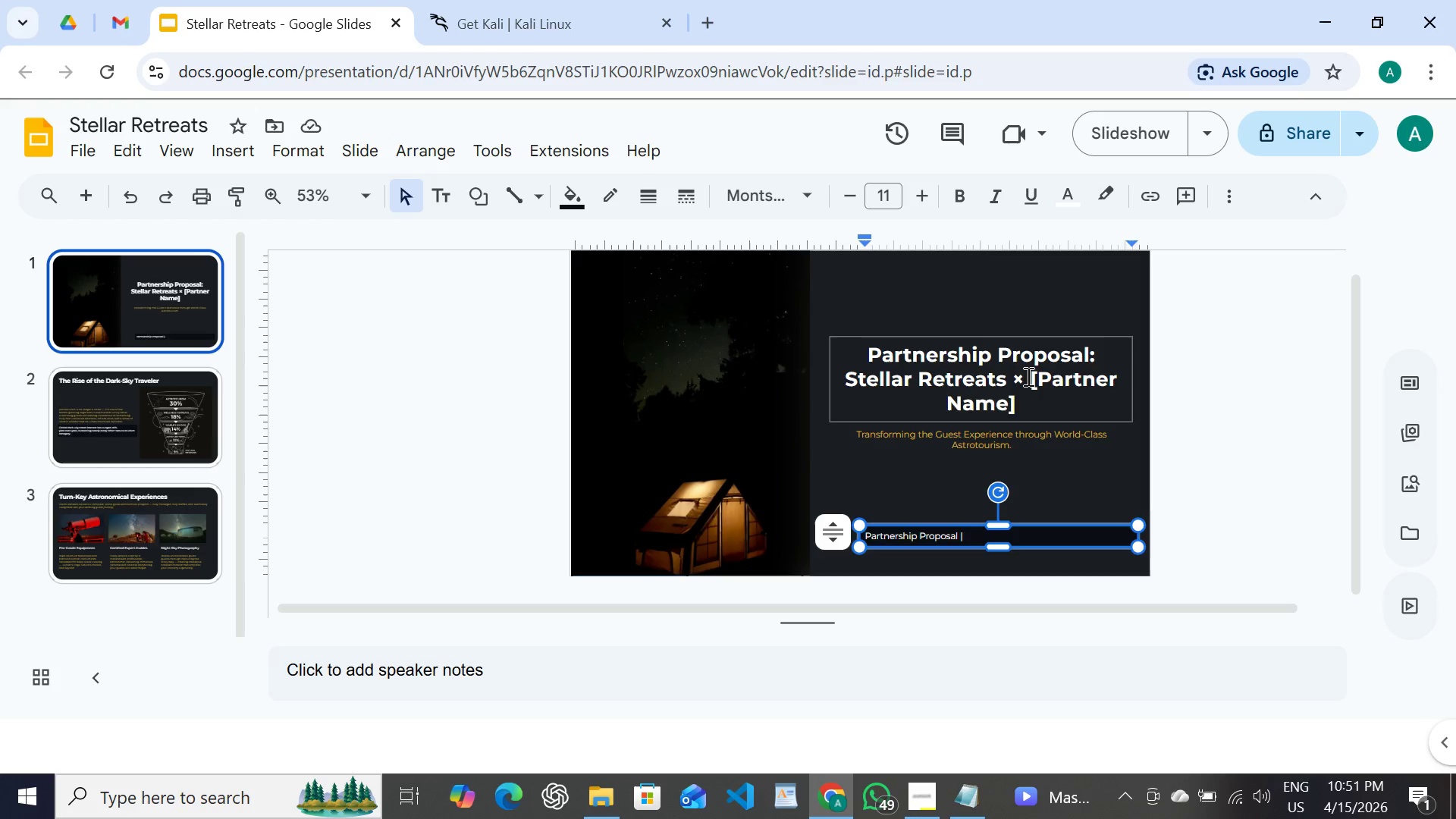 
wait(25.69)
 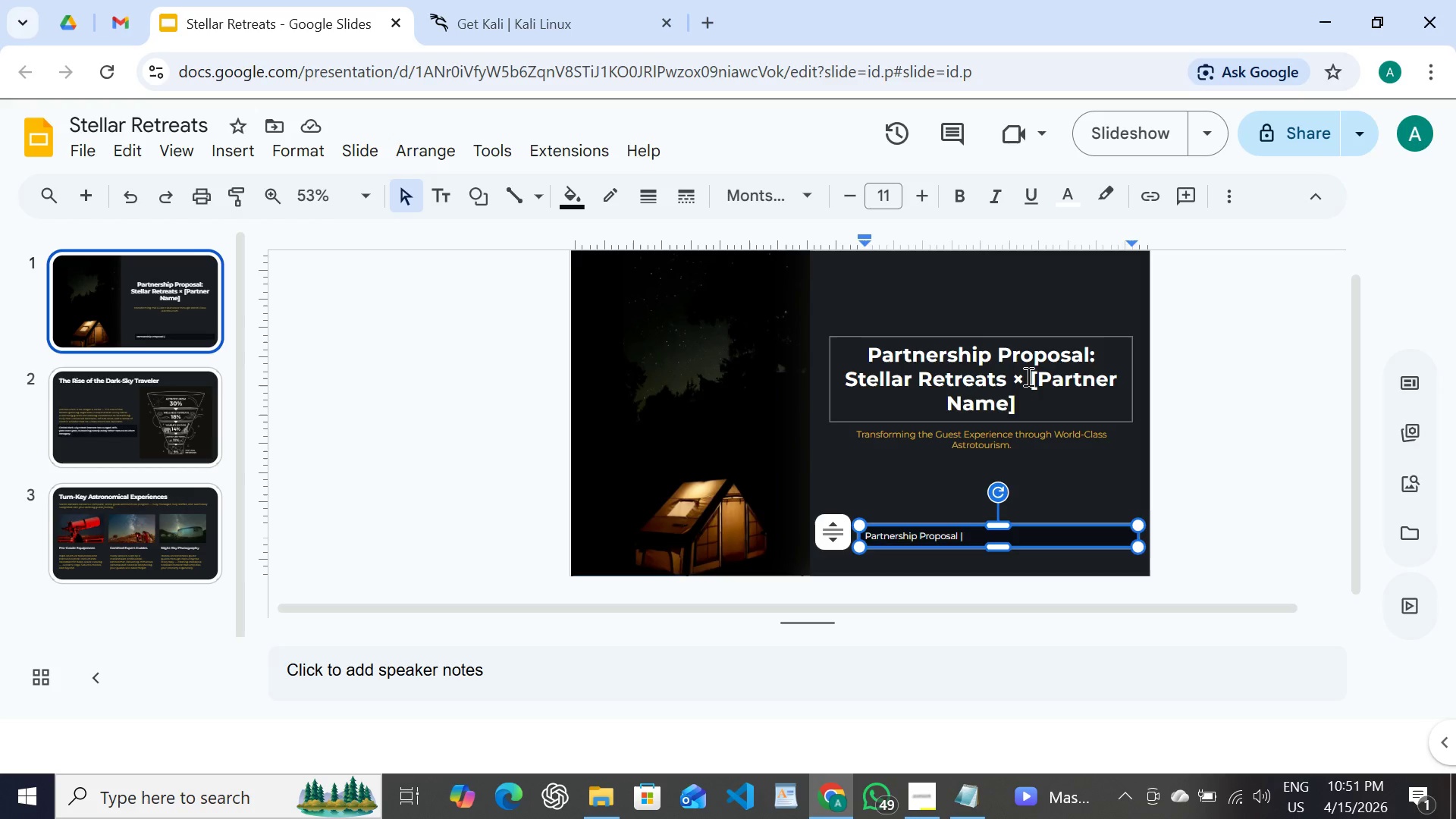 
left_click_drag(start_coordinate=[847, 384], to_coordinate=[1007, 389])
 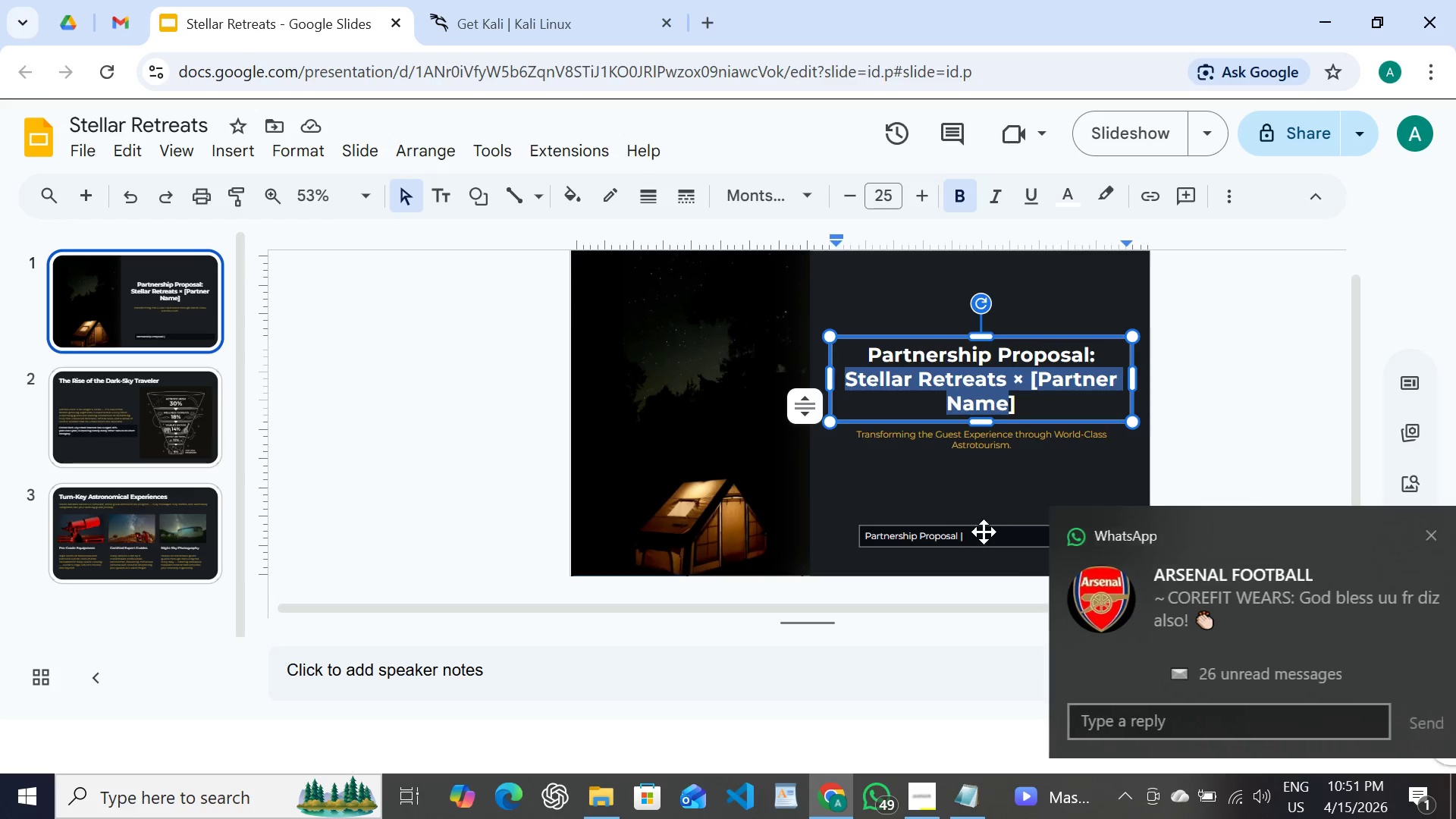 
left_click([984, 530])
 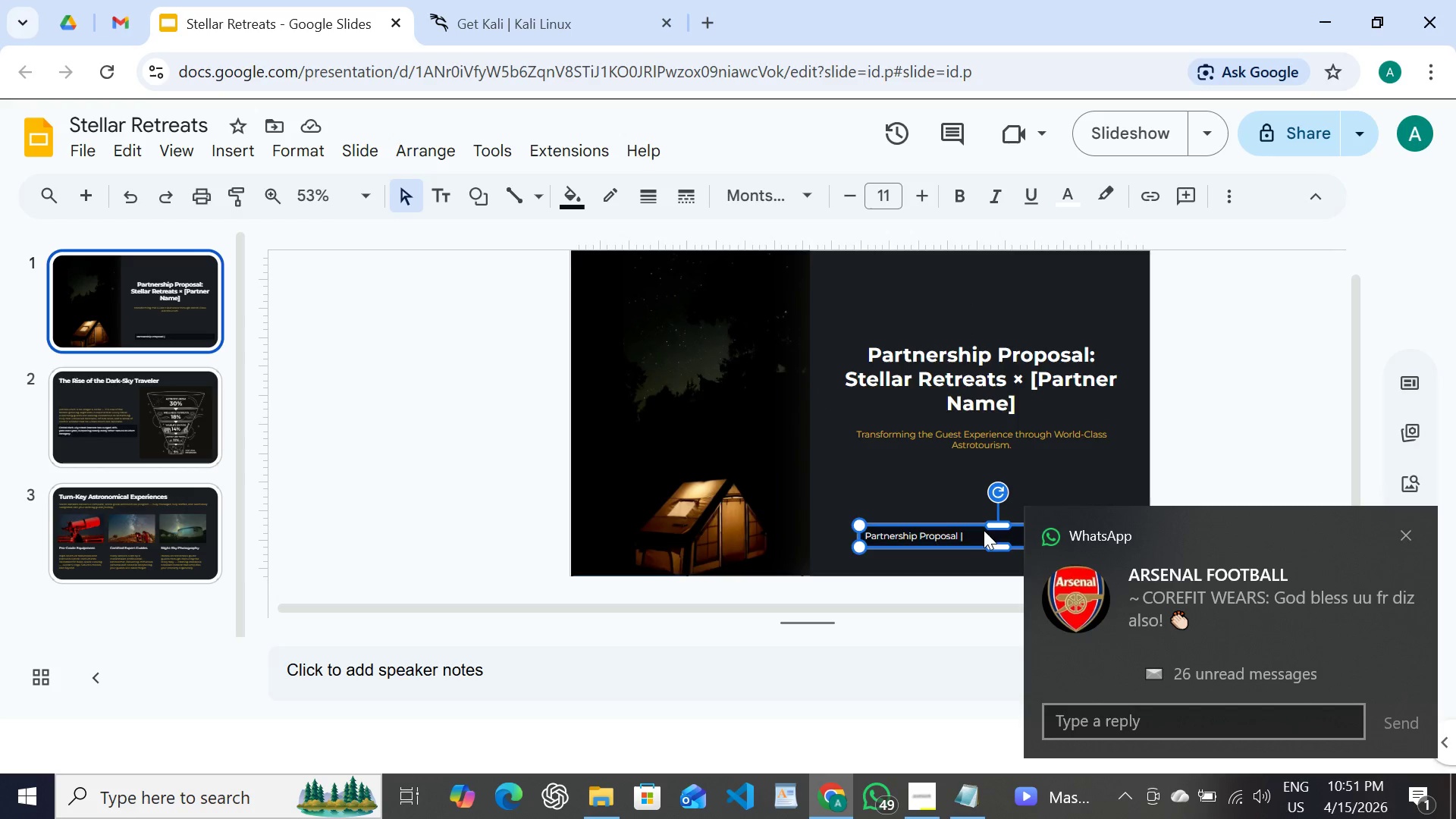 
left_click([984, 530])
 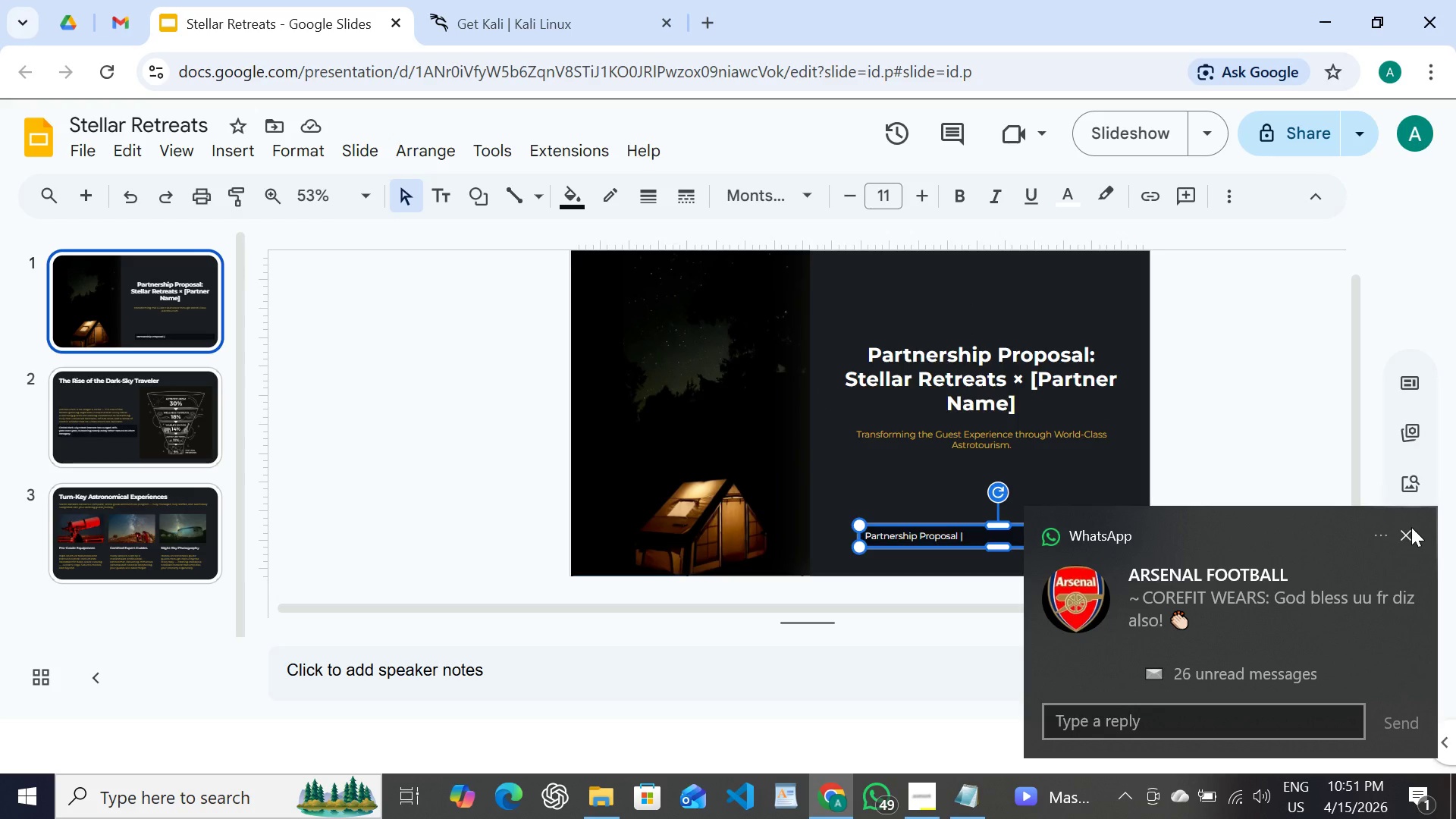 
left_click([1411, 527])
 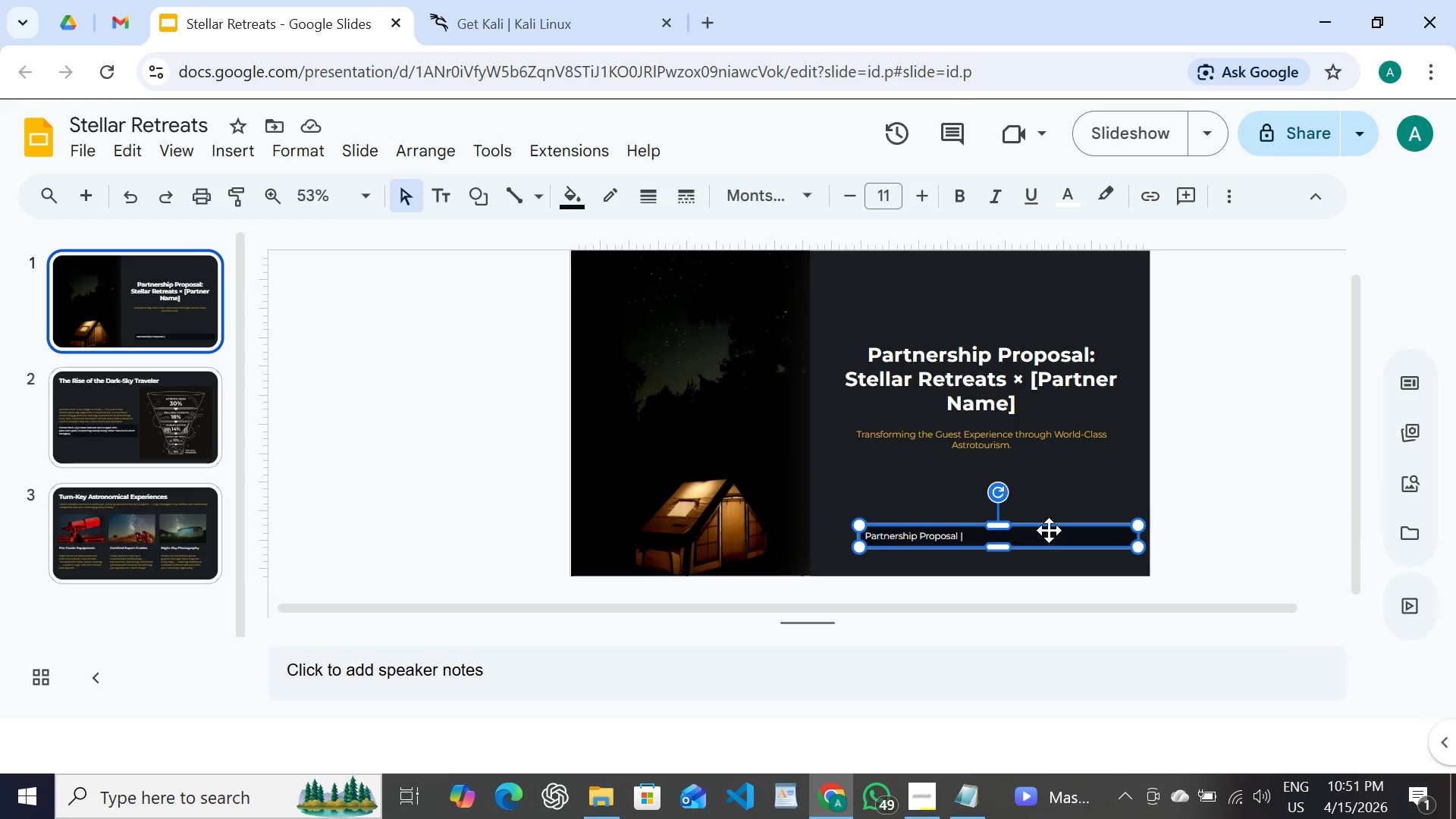 
double_click([1049, 530])
 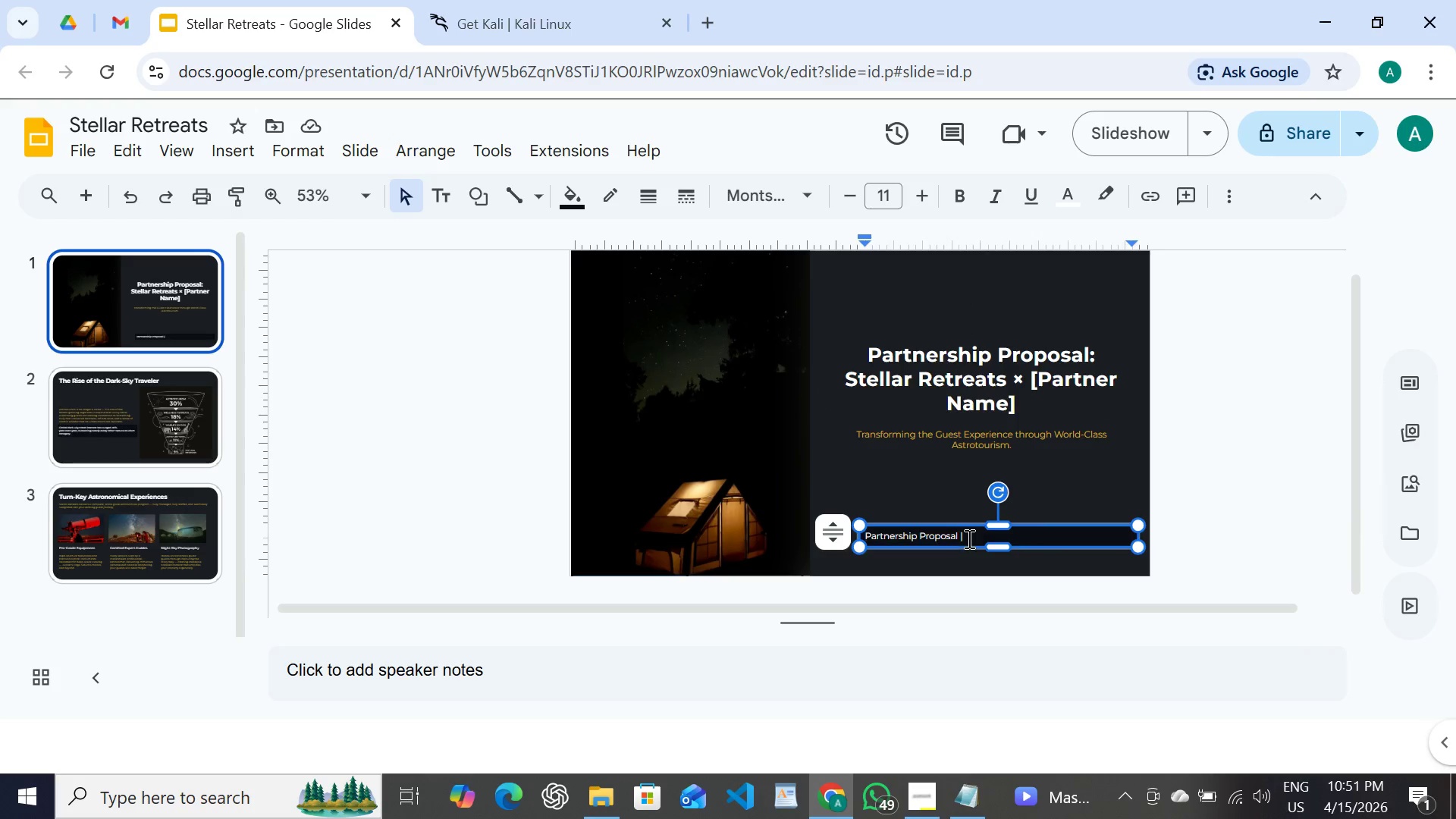 
left_click([968, 538])
 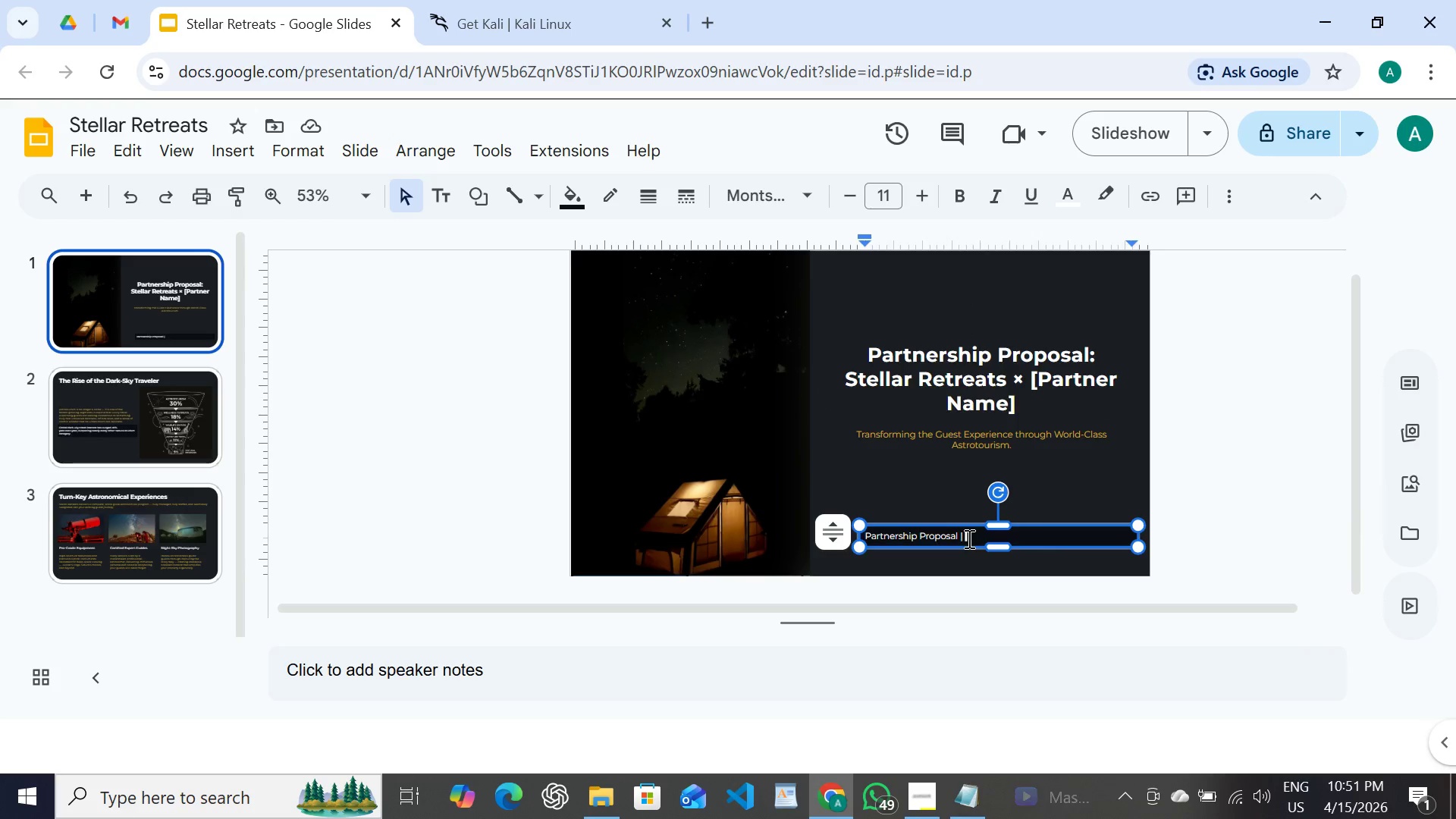 
type(Steller Retreats 2)
 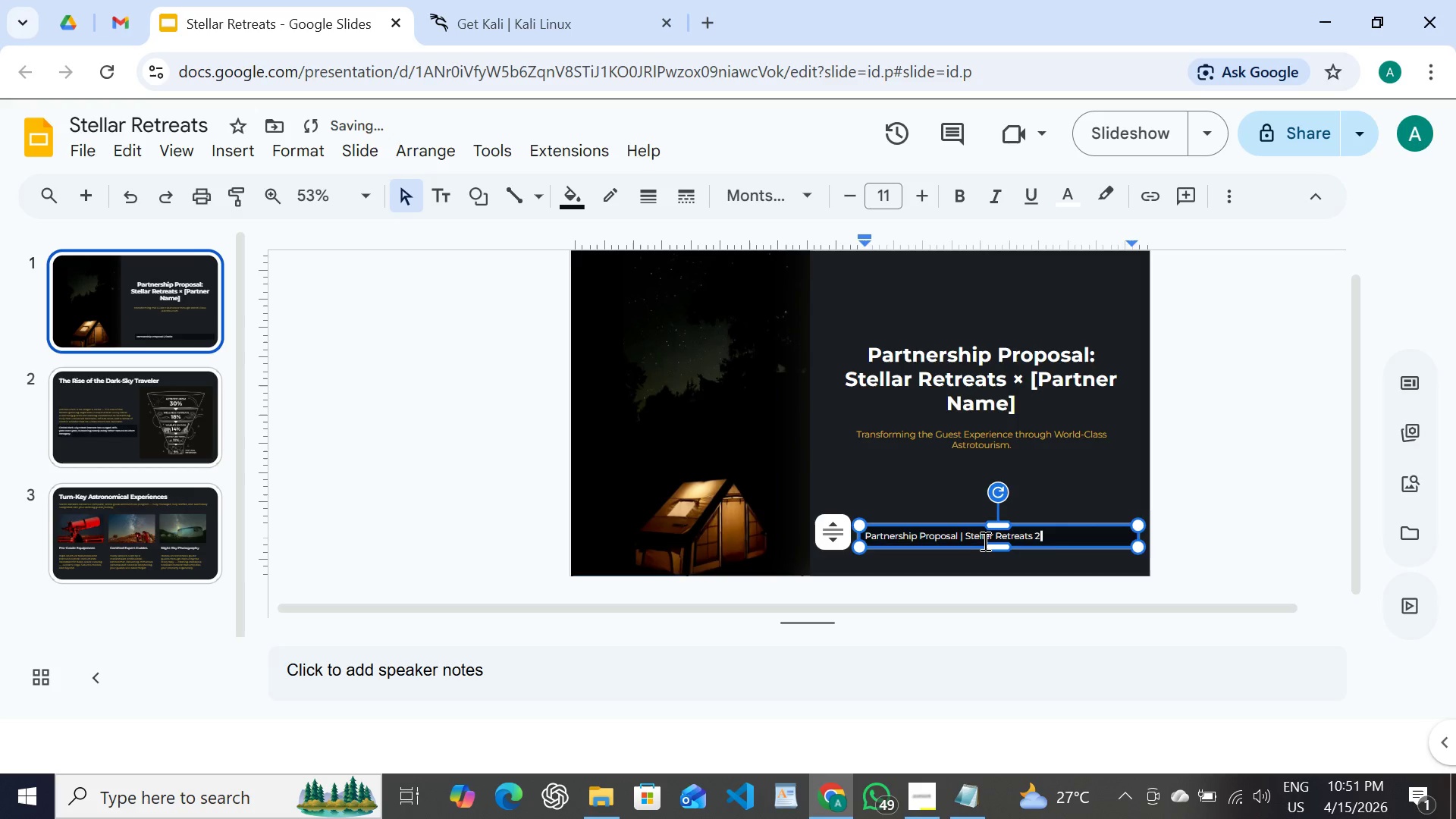 
key(Backspace)
 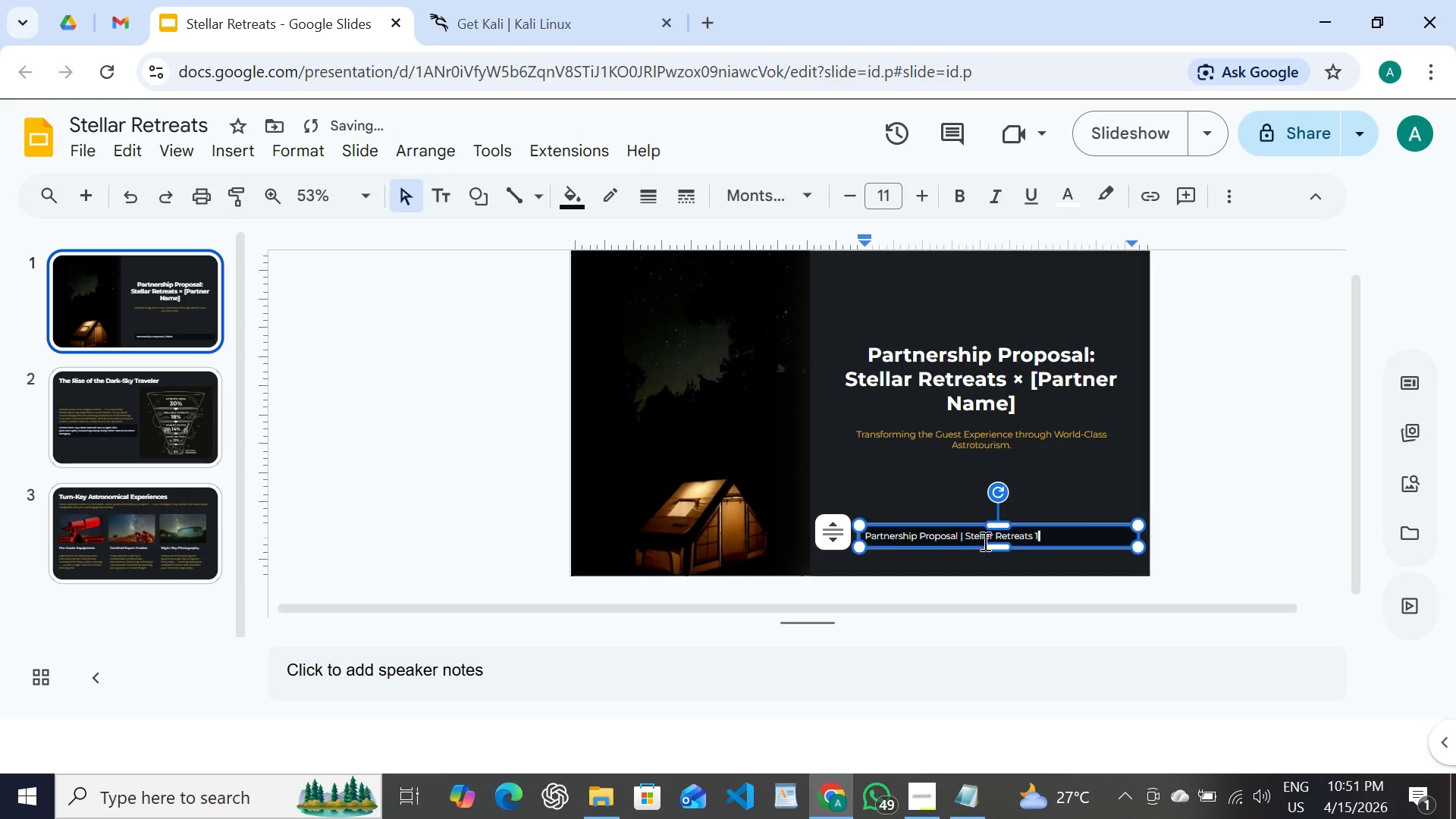 
key(1)
 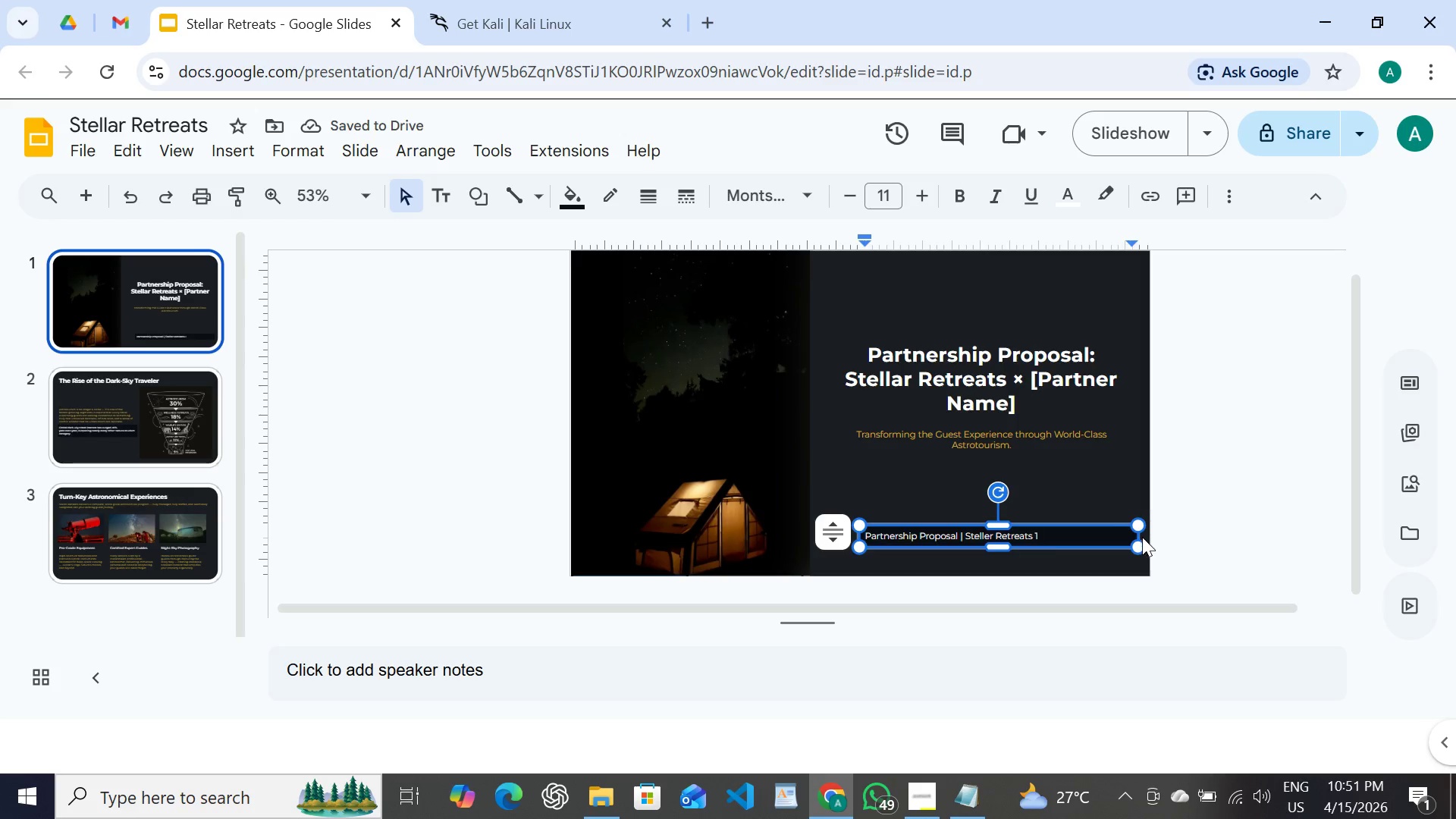 
left_click_drag(start_coordinate=[1141, 538], to_coordinate=[1057, 549])
 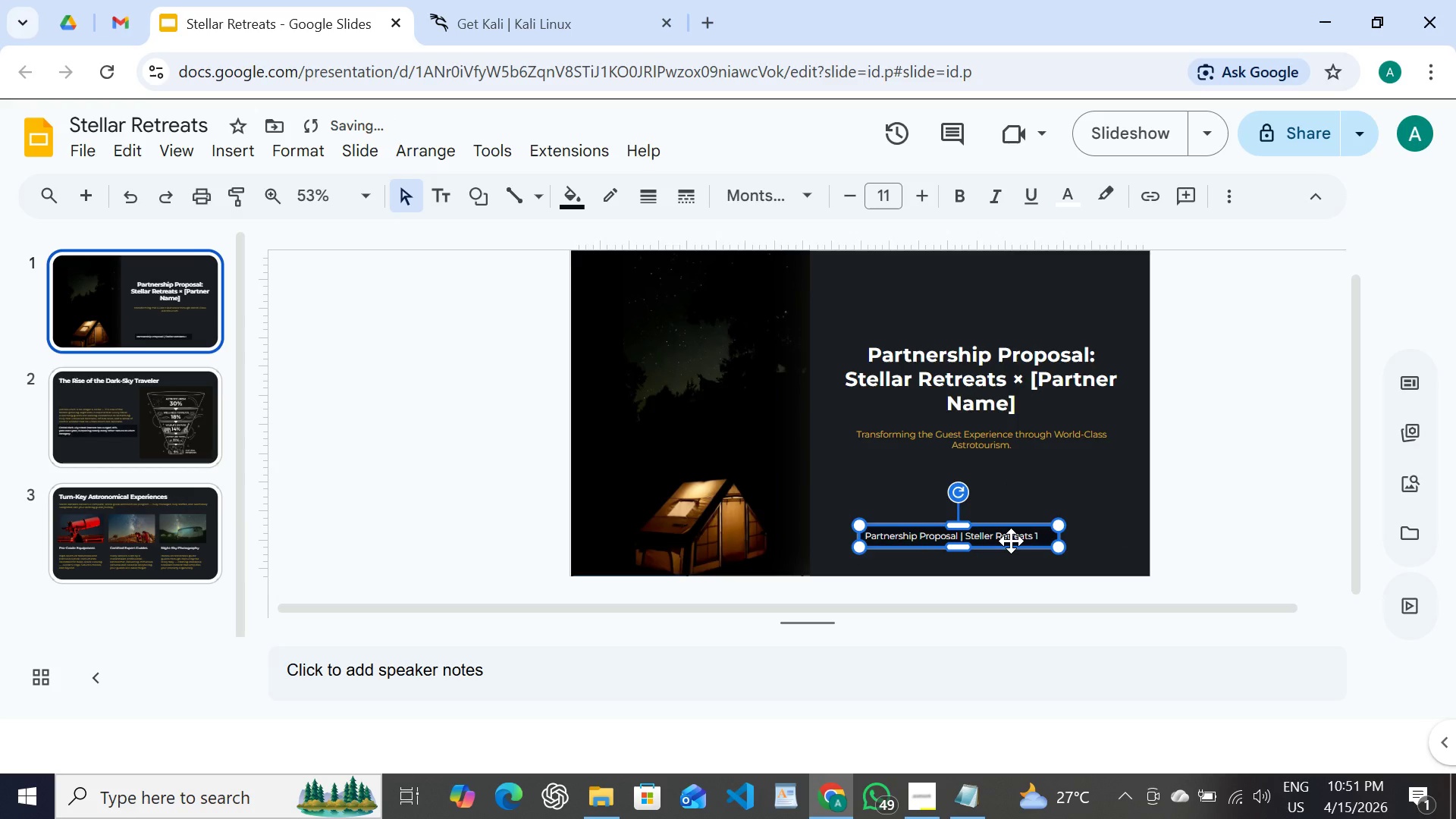 
left_click_drag(start_coordinate=[1011, 541], to_coordinate=[1080, 539])
 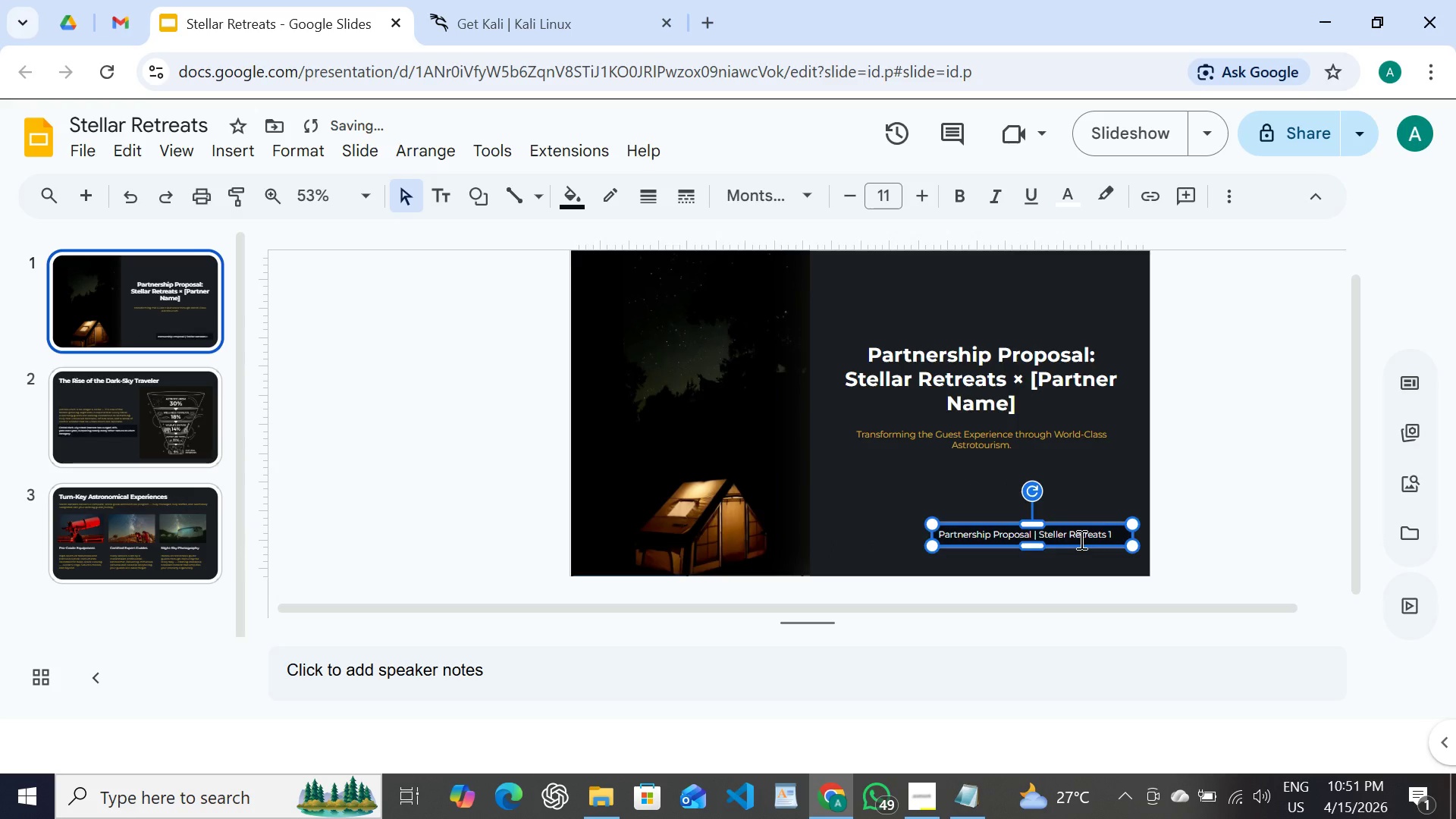 
key(Control+C)
 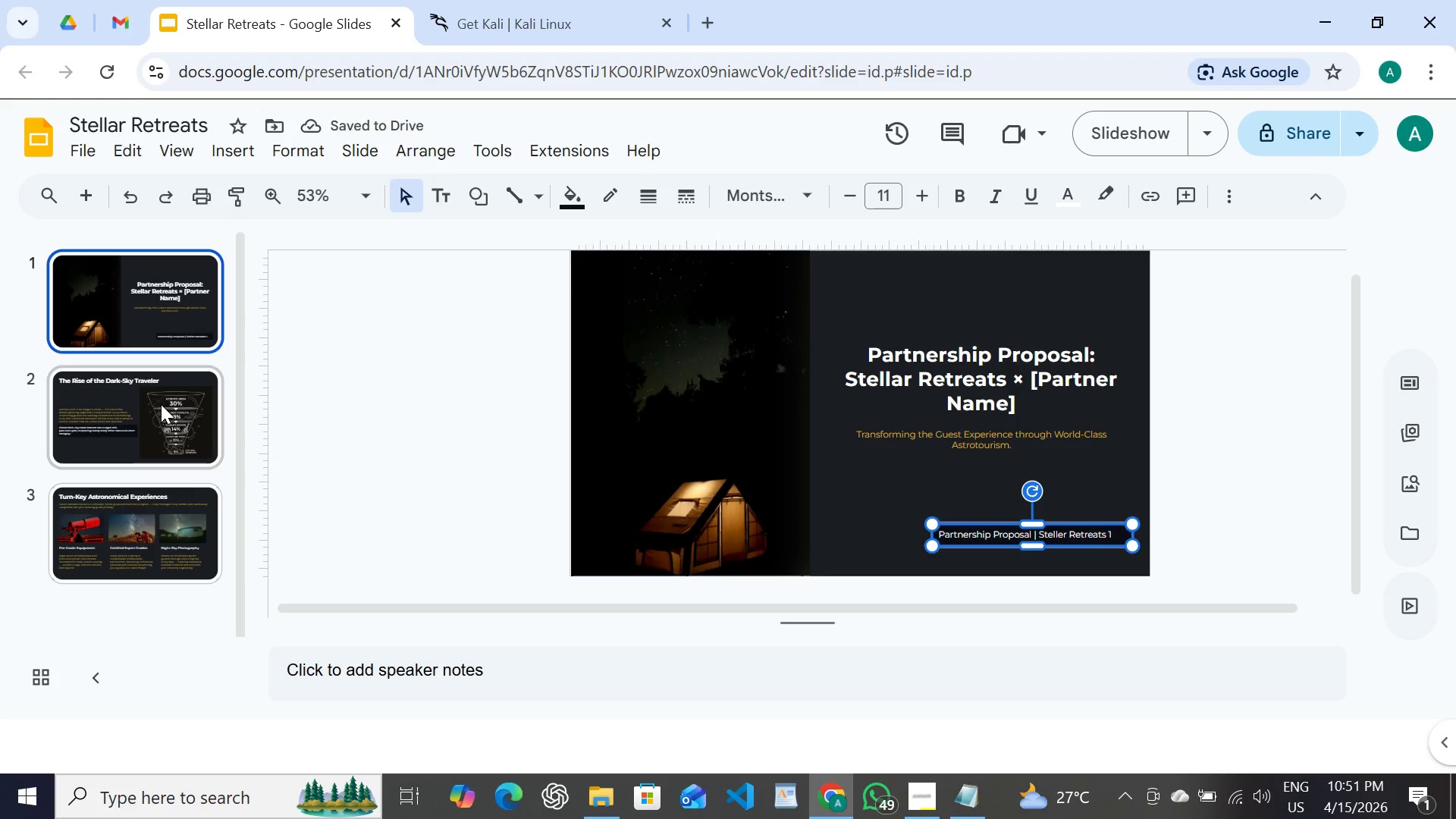 
left_click([161, 404])
 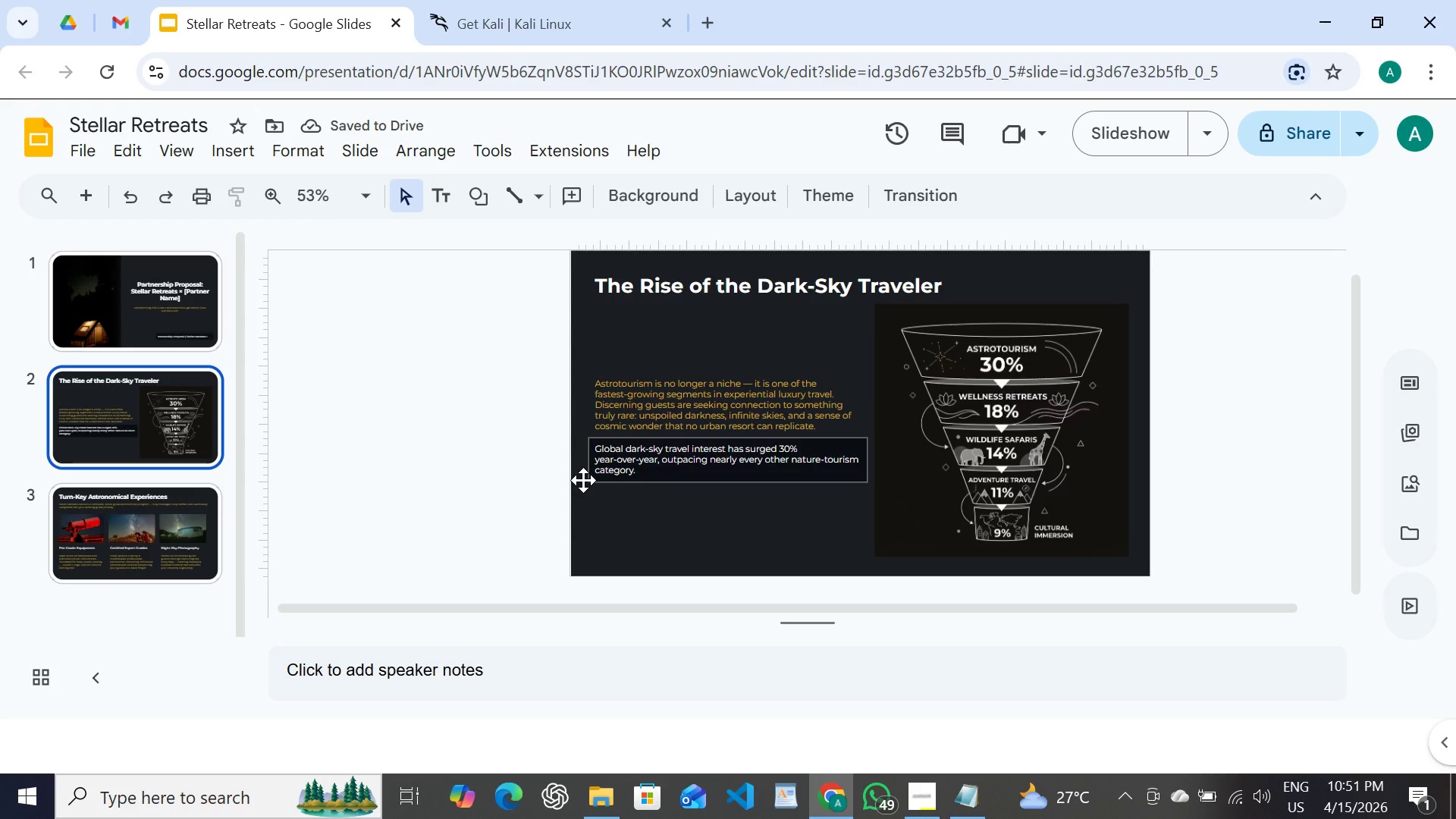 
key(Control+V)
 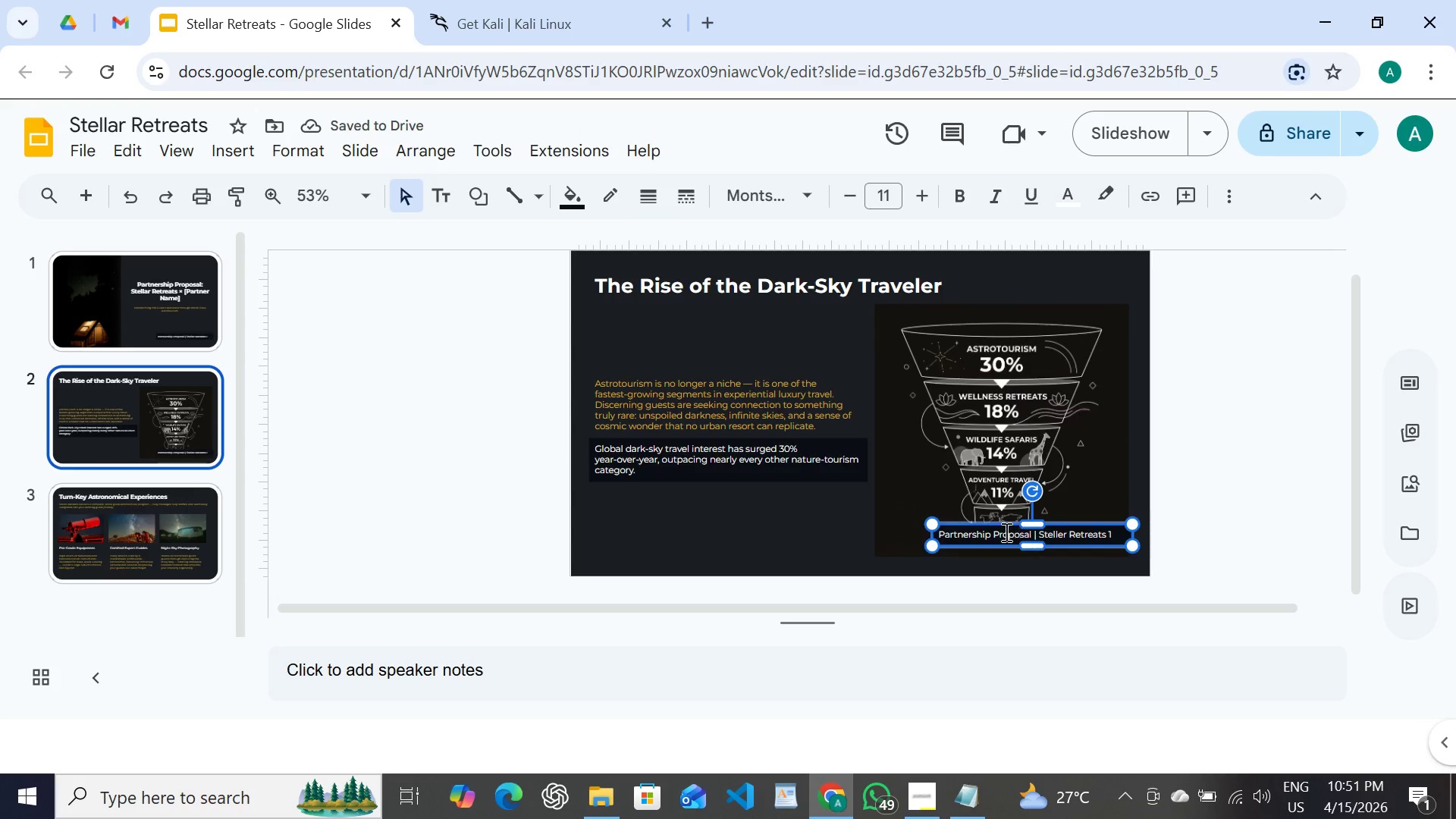 
left_click_drag(start_coordinate=[989, 526], to_coordinate=[649, 535])
 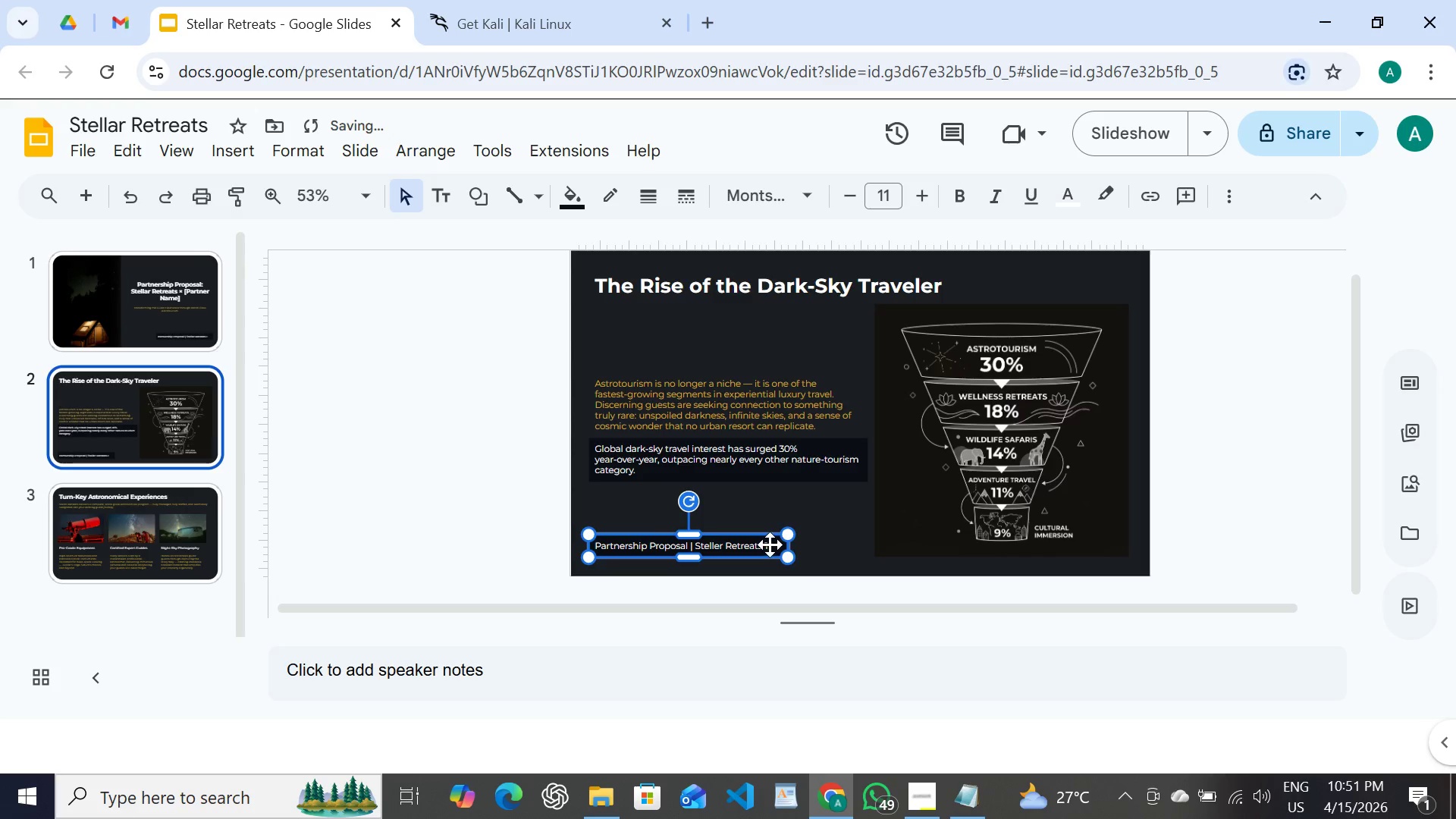 
left_click([770, 544])
 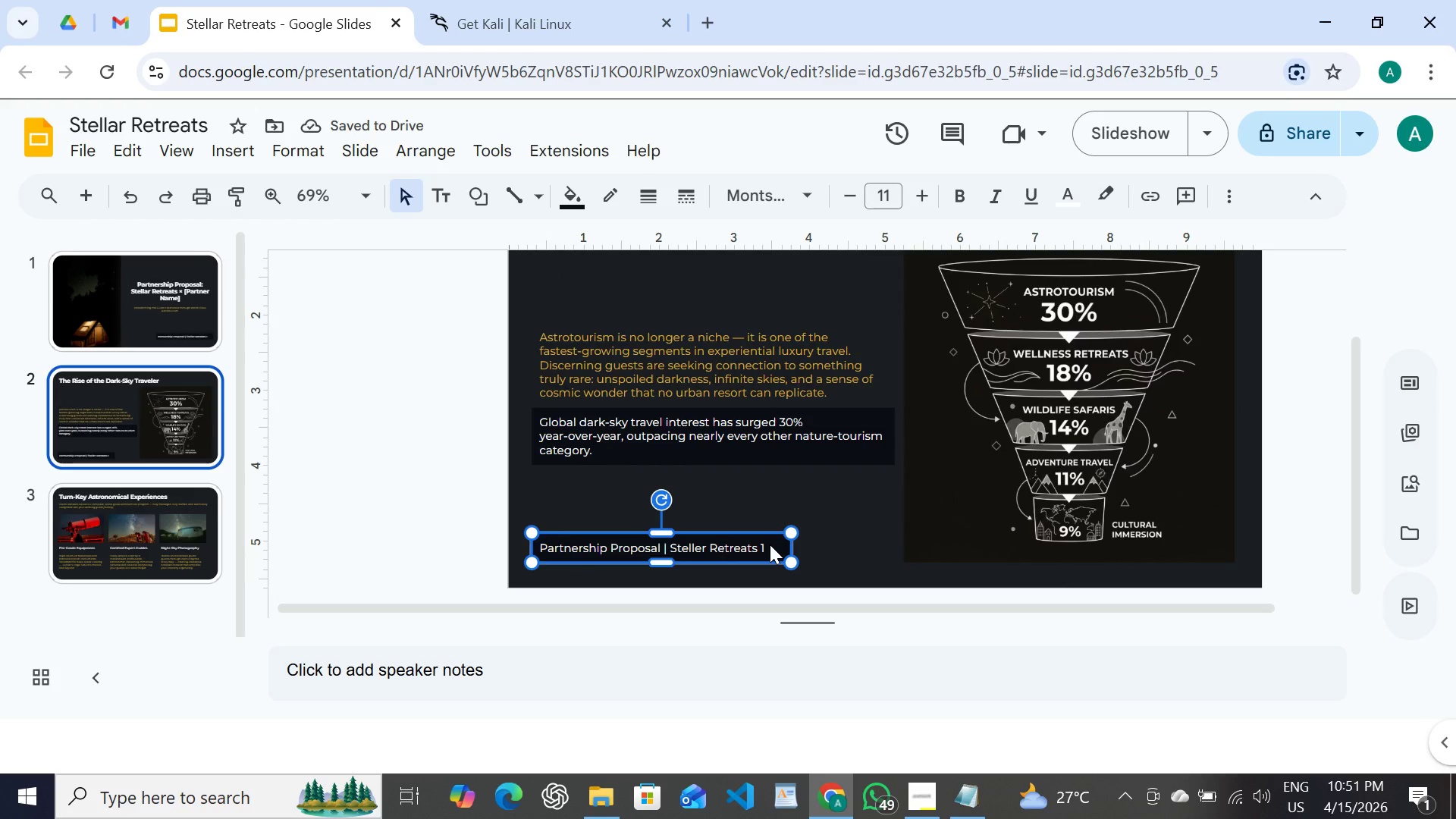 
double_click([770, 544])
 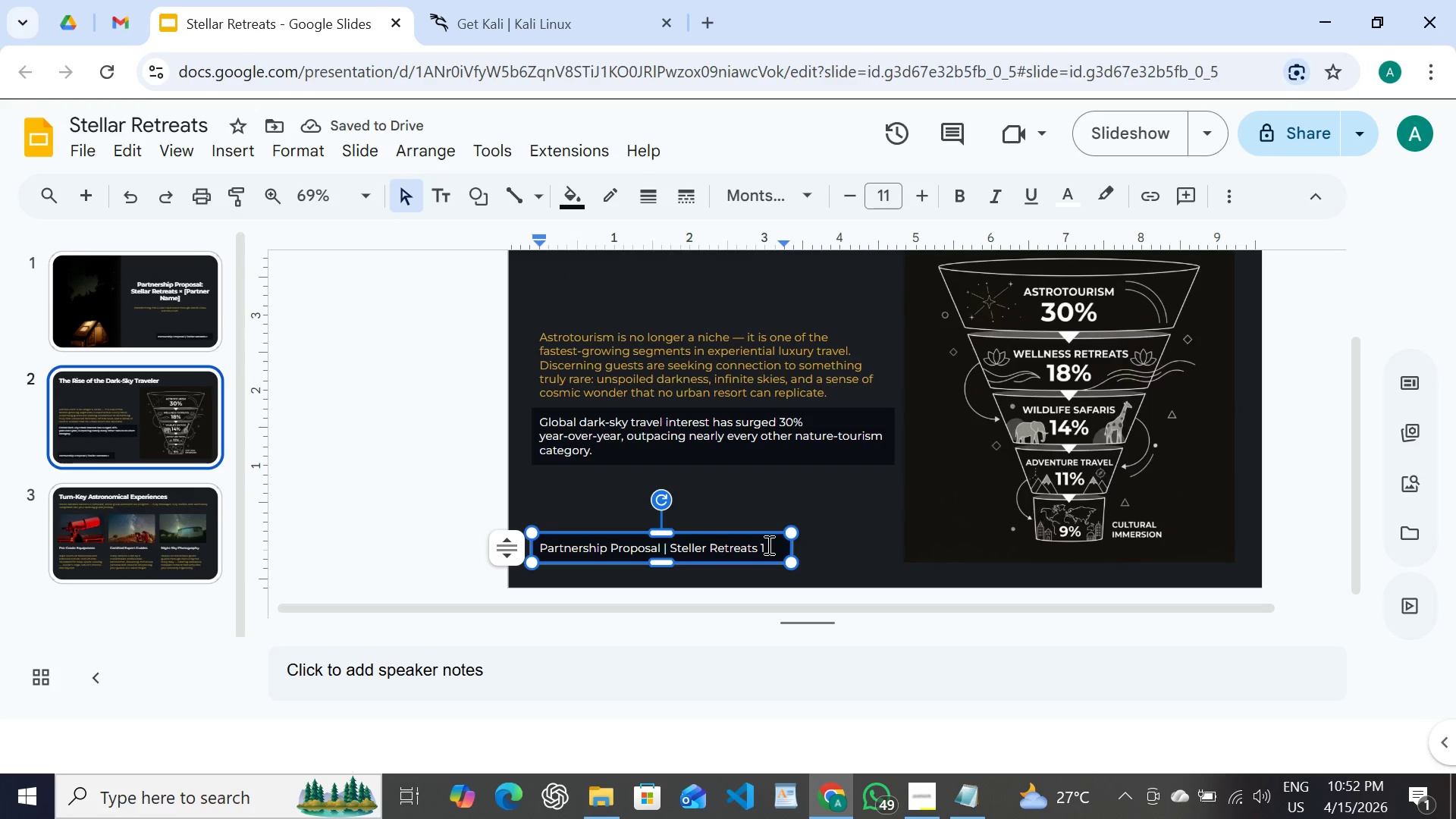 
left_click([767, 544])
 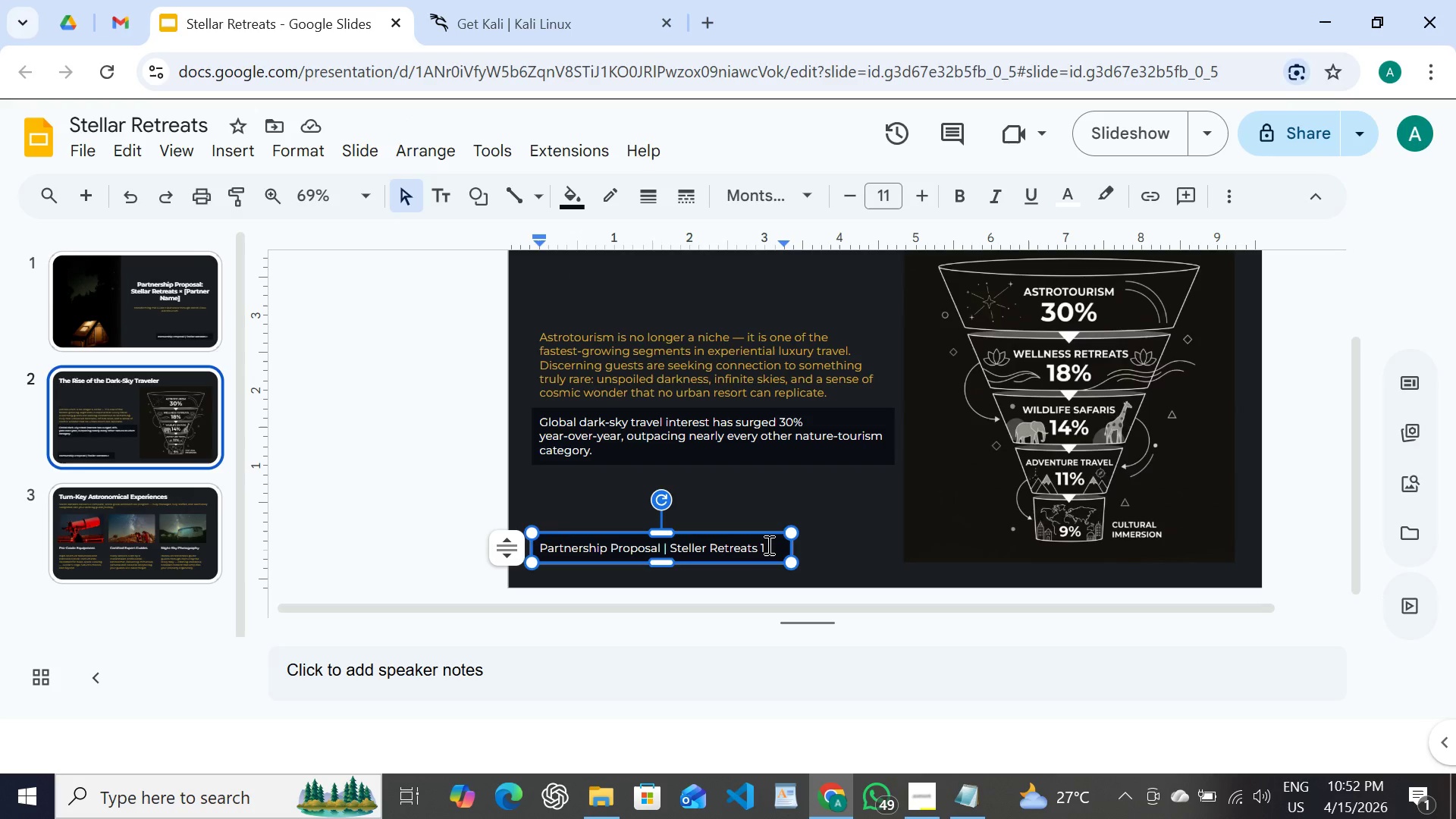 
key(Backspace)
 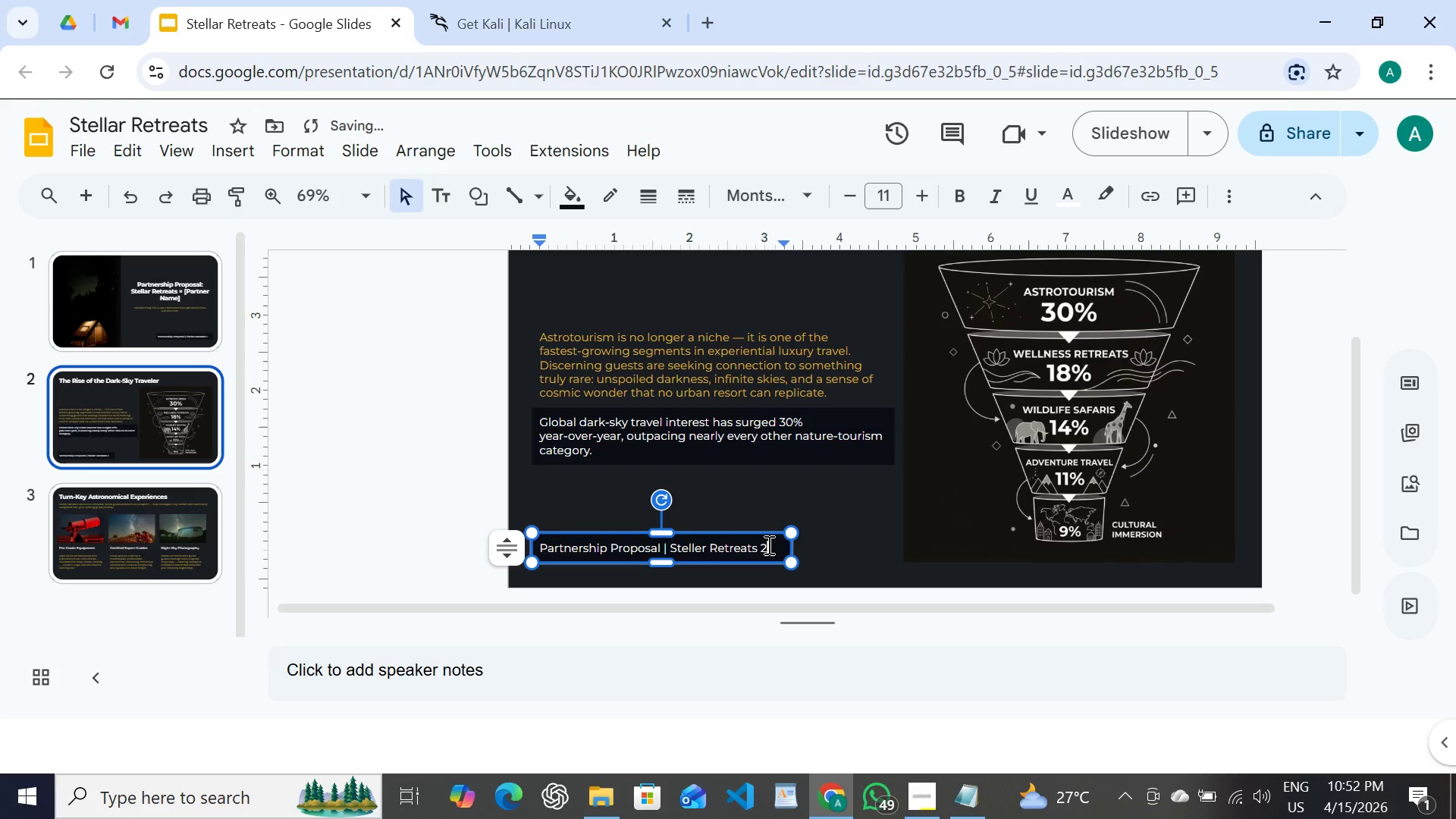 
key(2)
 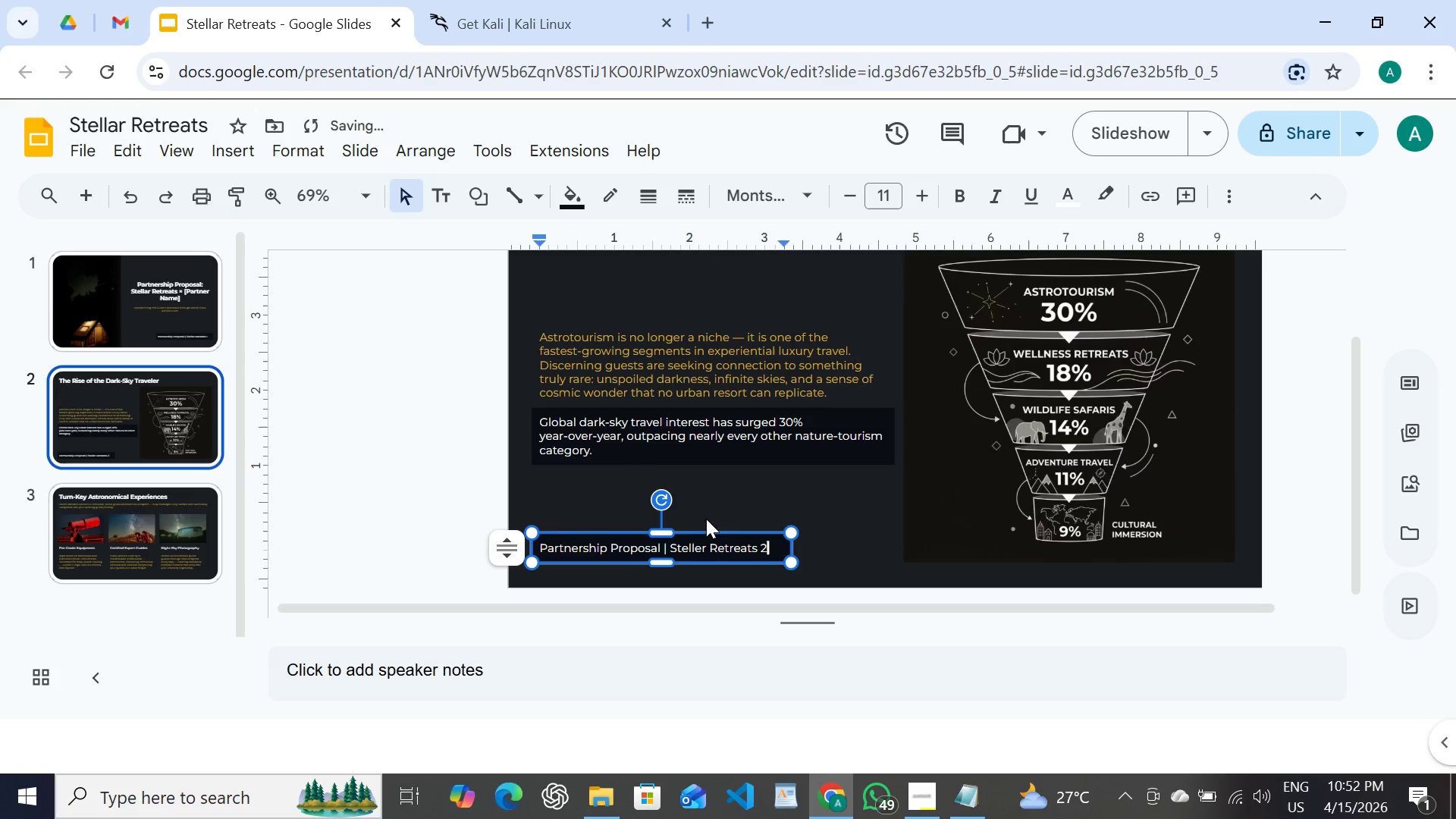 
left_click([709, 534])
 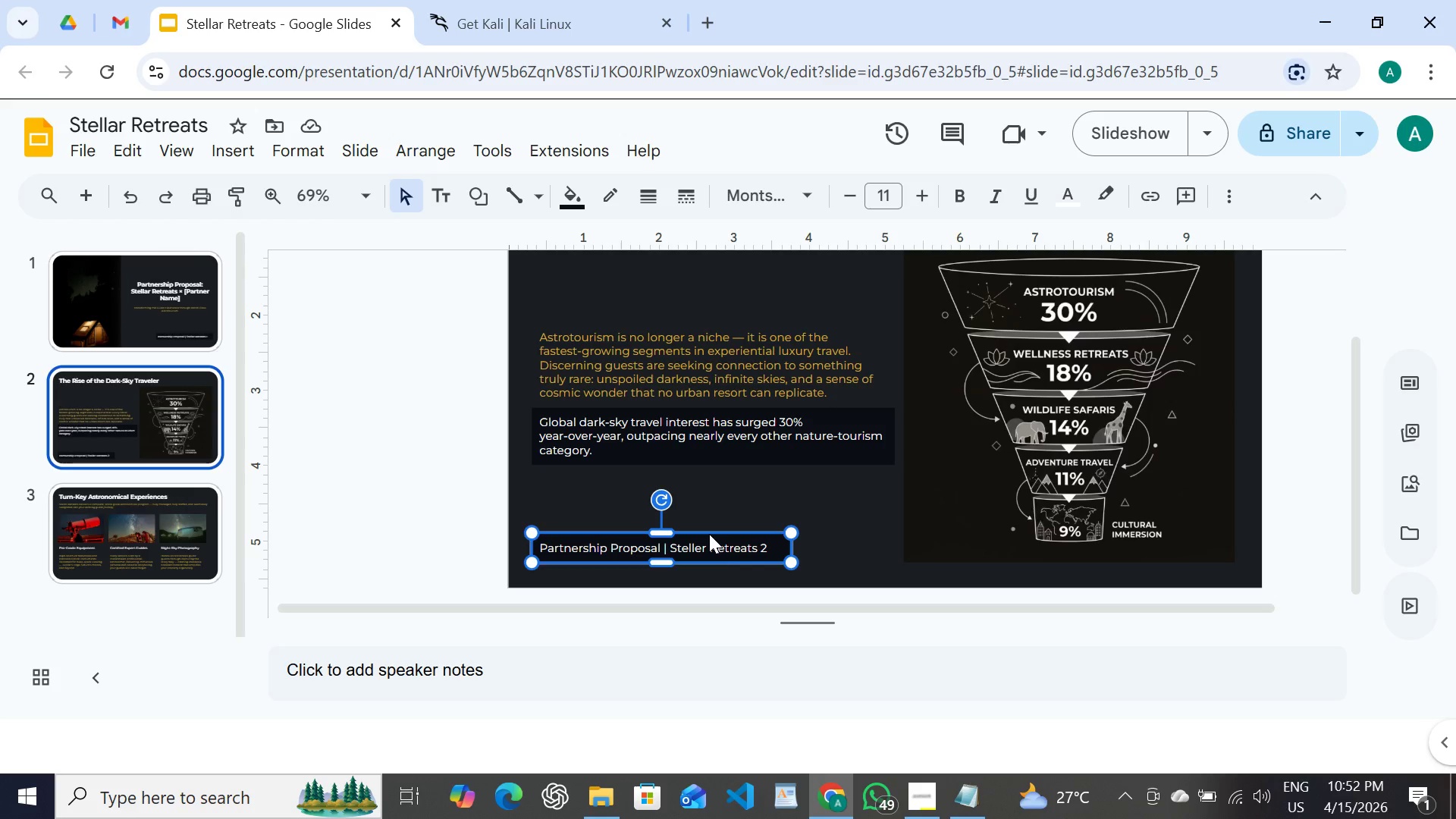 
key(Control+ControlRight)
 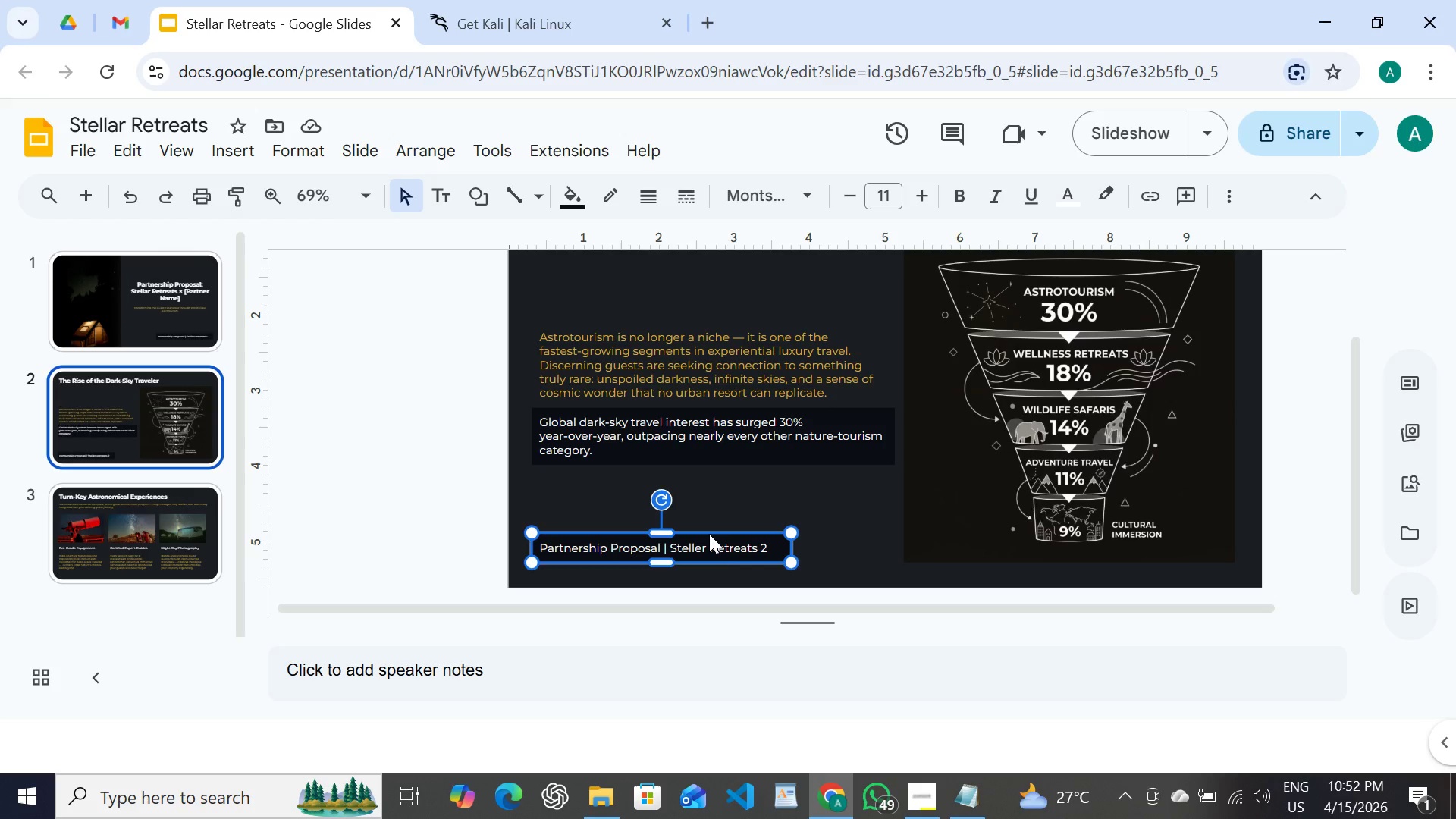 
key(Control+C)
 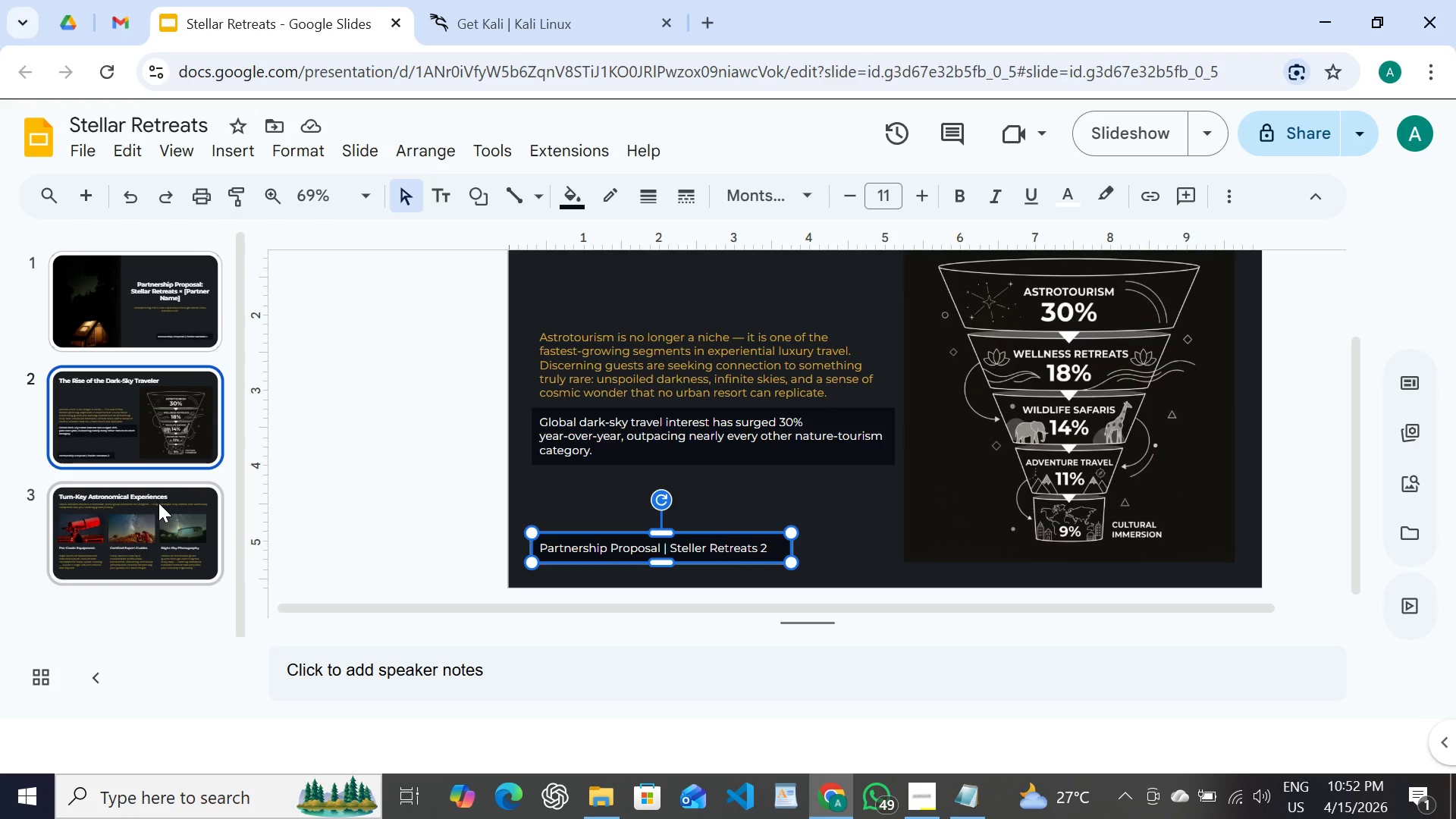 
left_click([158, 503])
 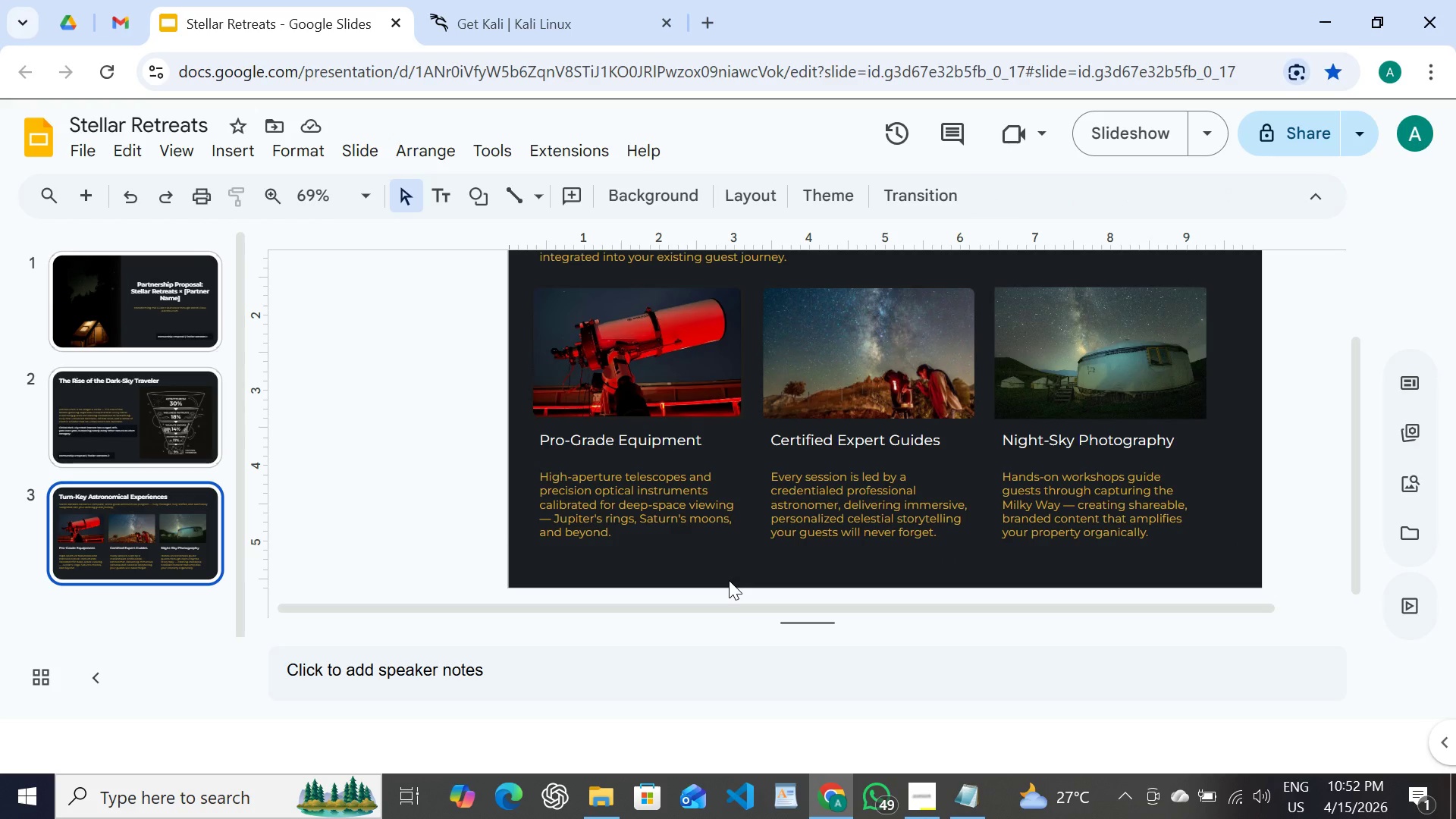 
key(Control+ControlRight)
 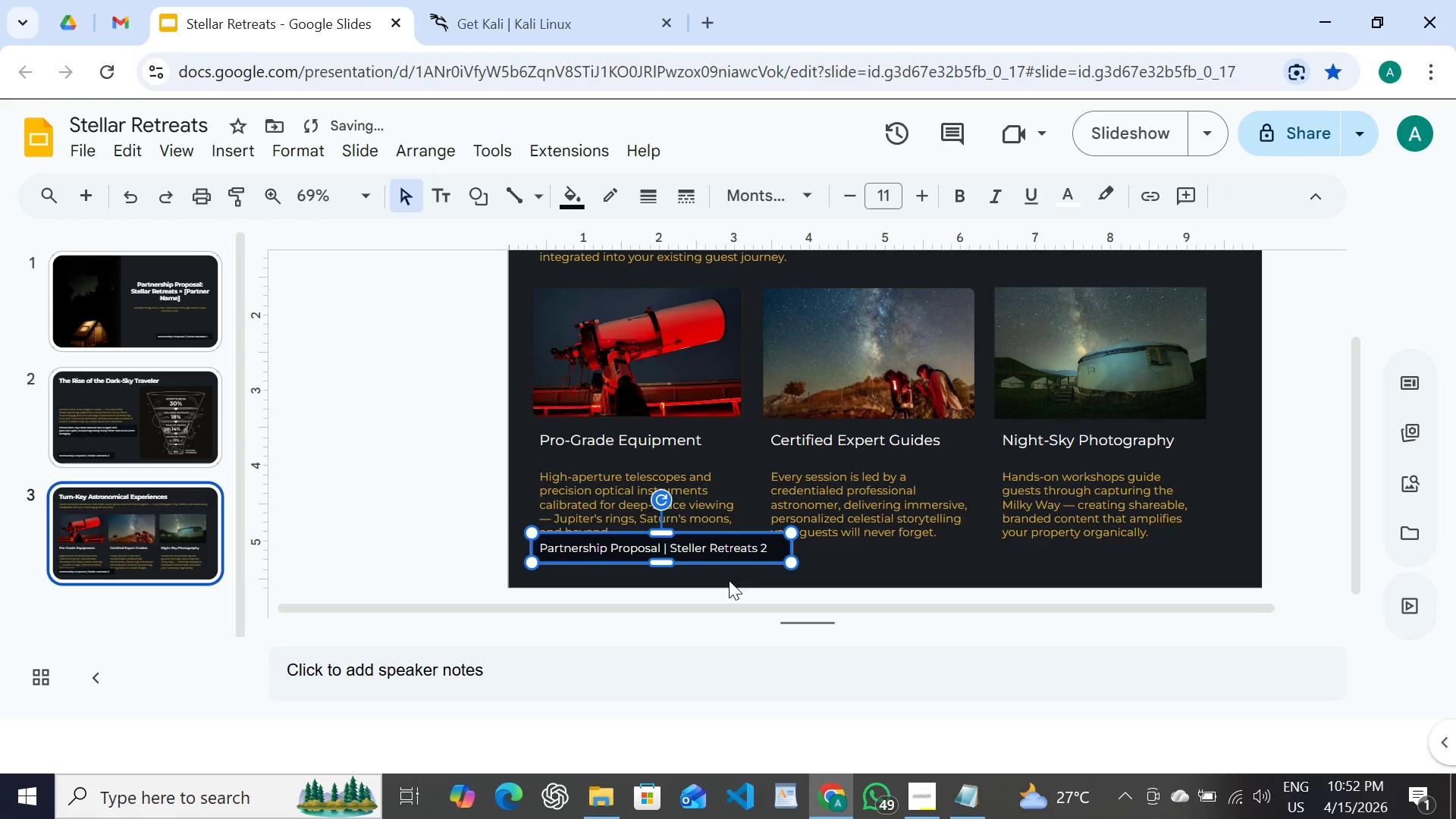 
key(Control+V)
 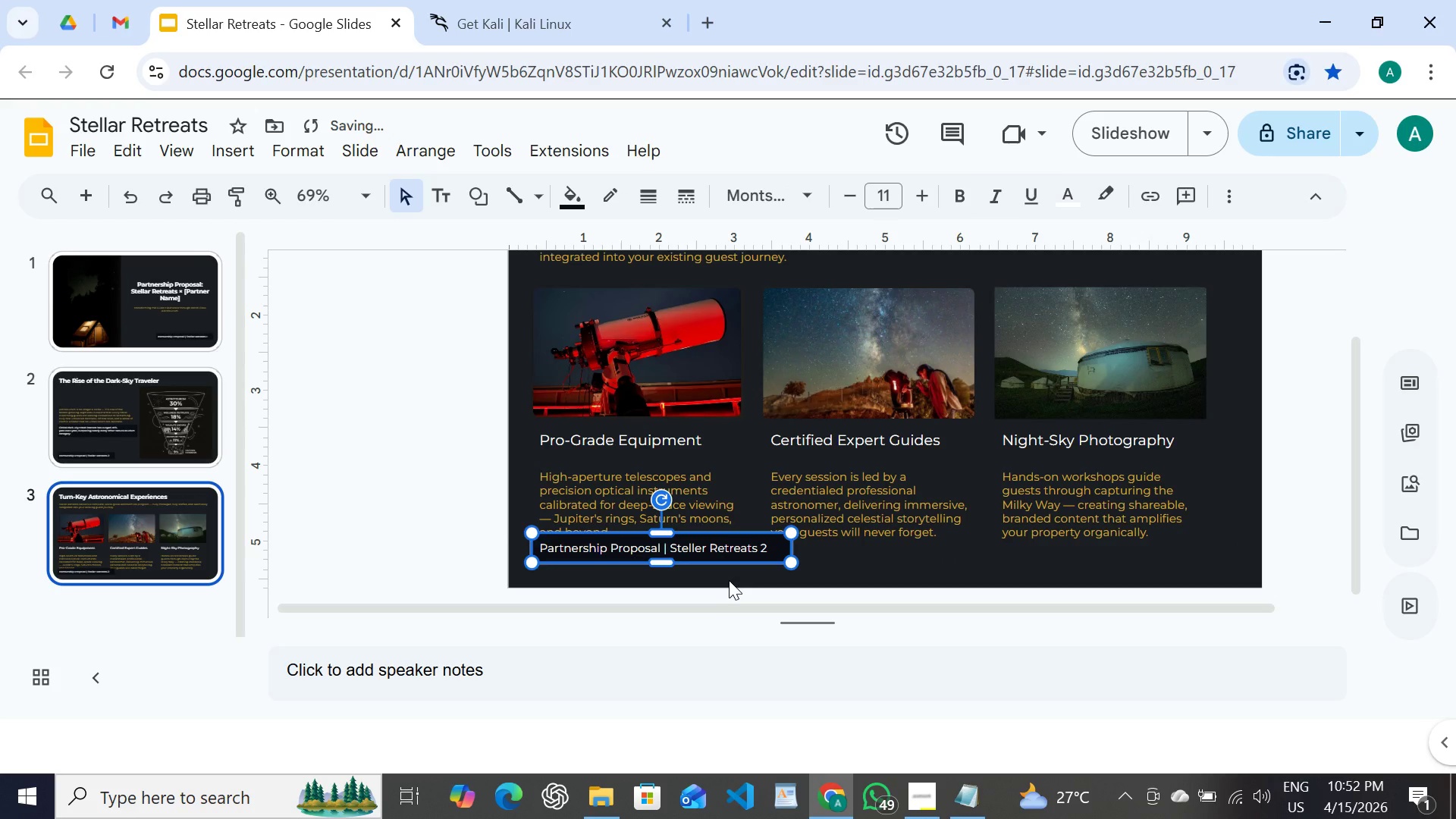 
key(Shift+ArrowDown)
 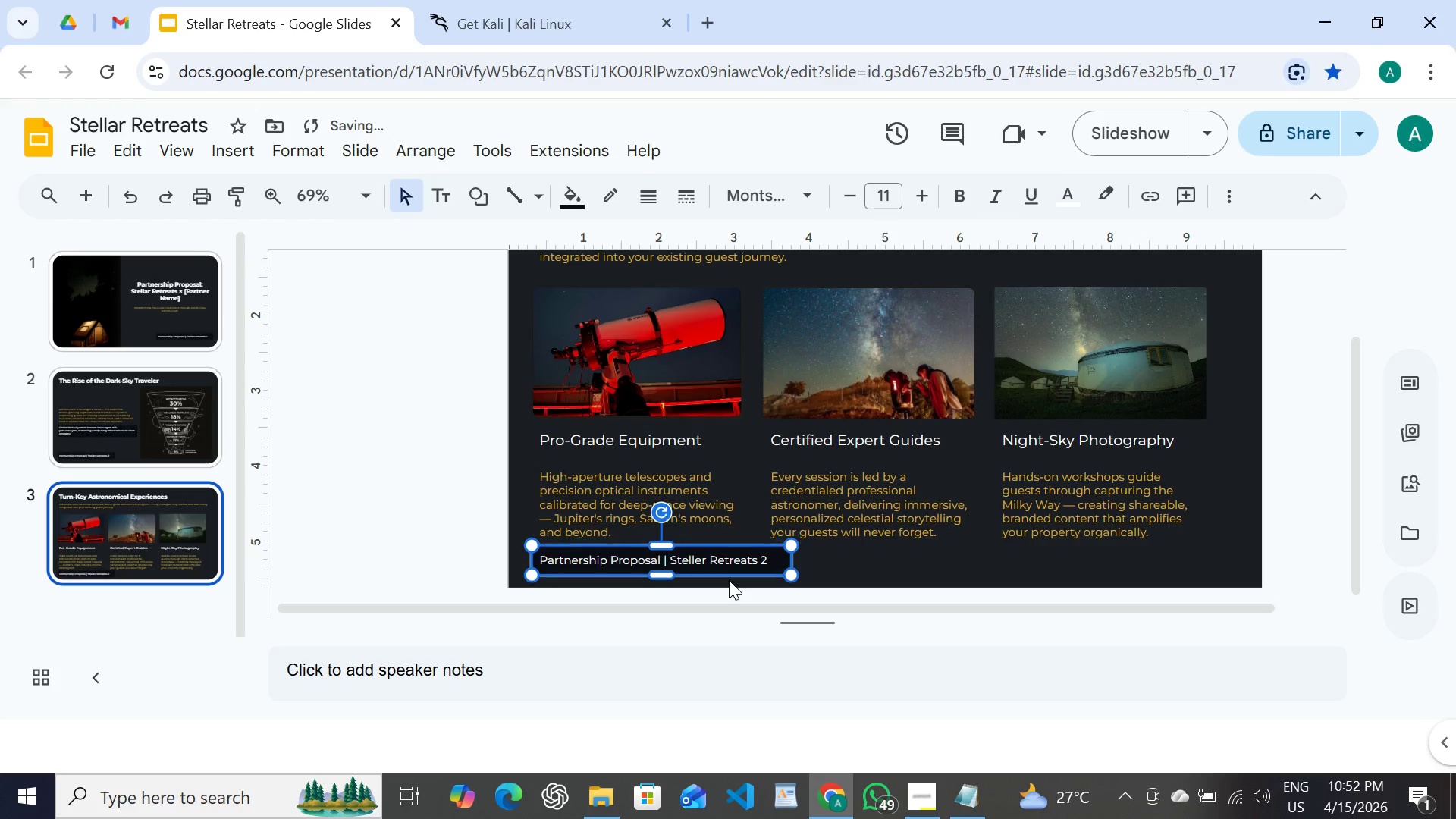 
key(Shift+ArrowDown)
 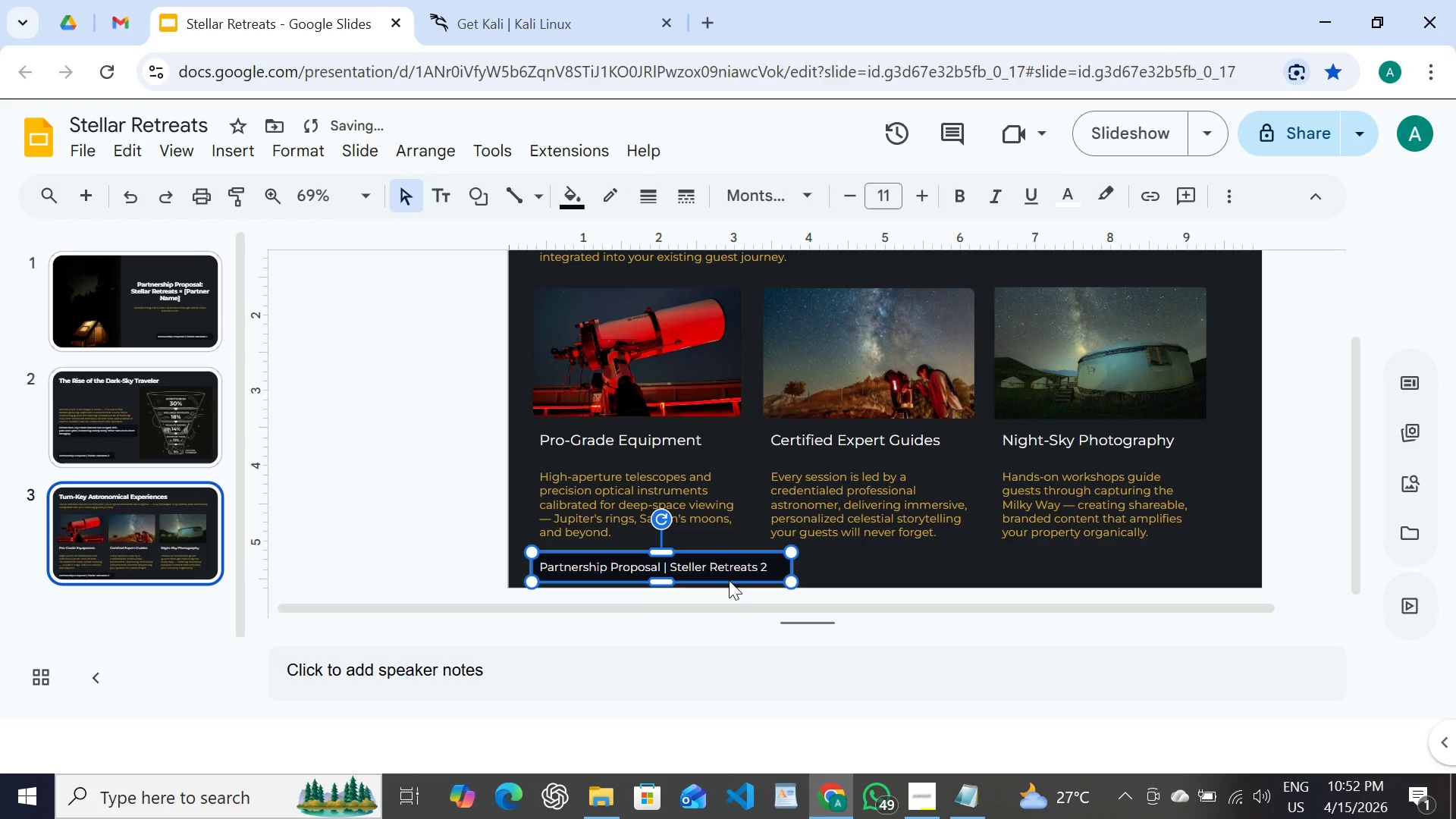 
key(Shift+ArrowDown)
 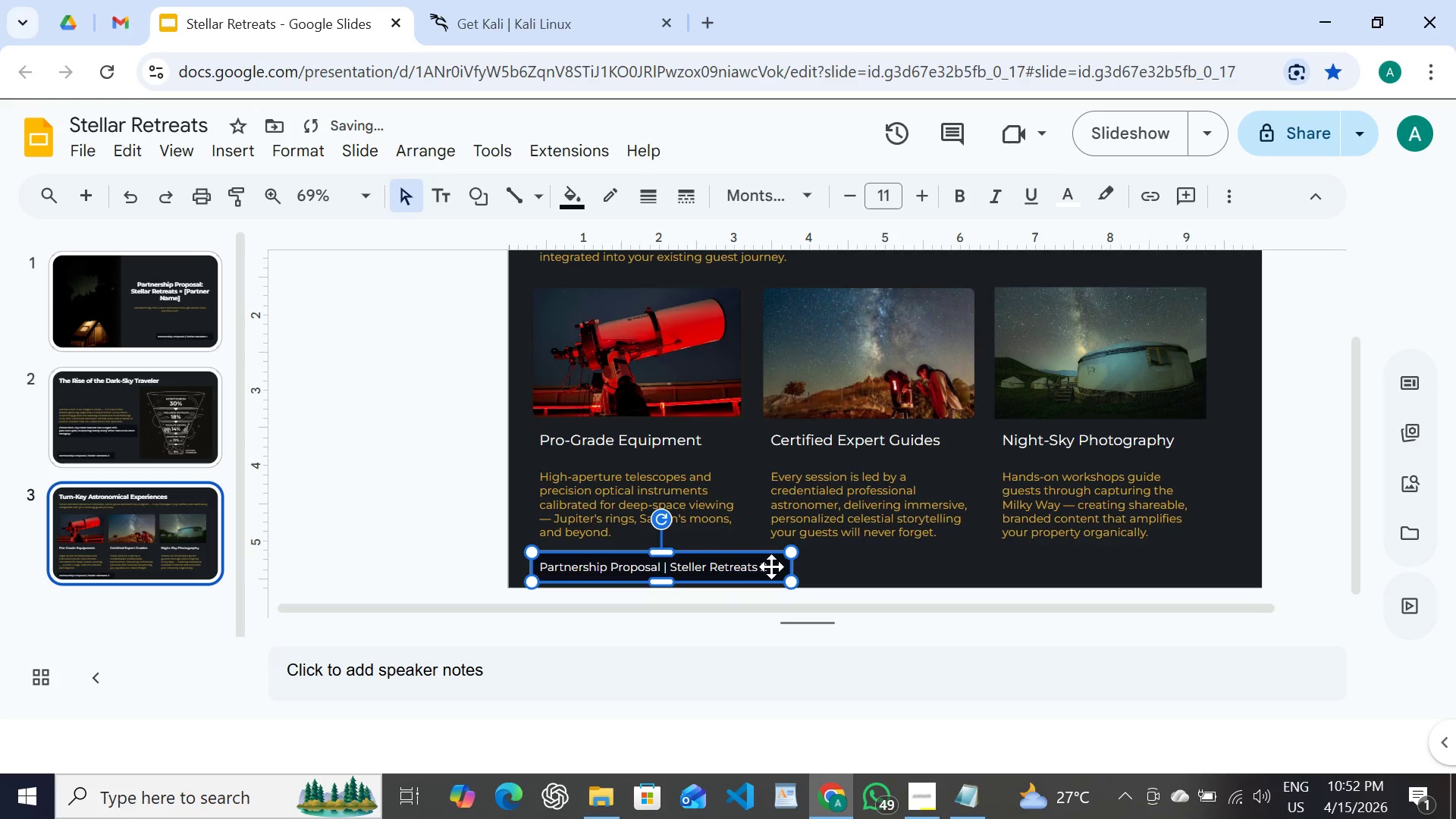 
double_click([771, 569])
 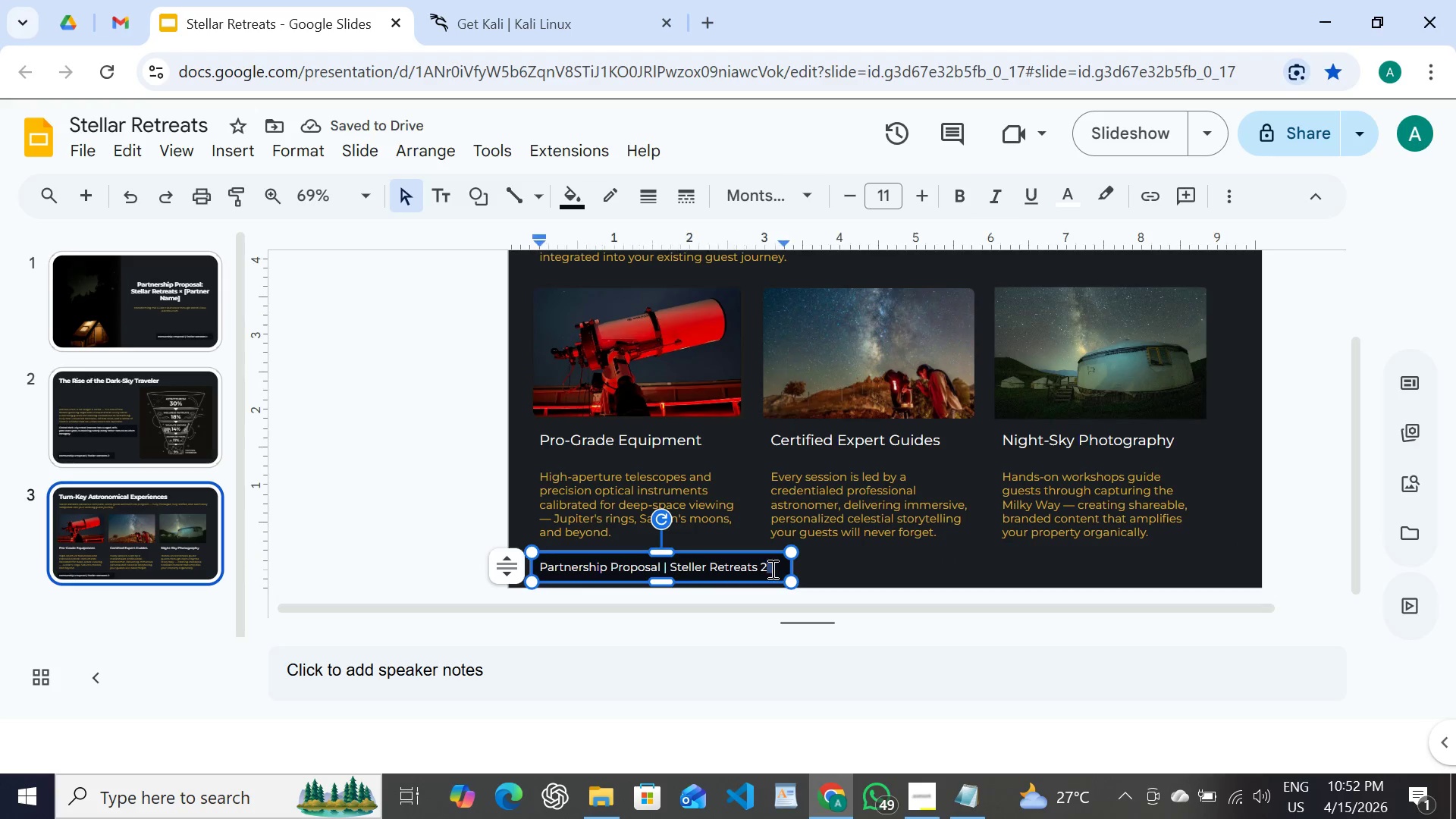 
triple_click([771, 569])
 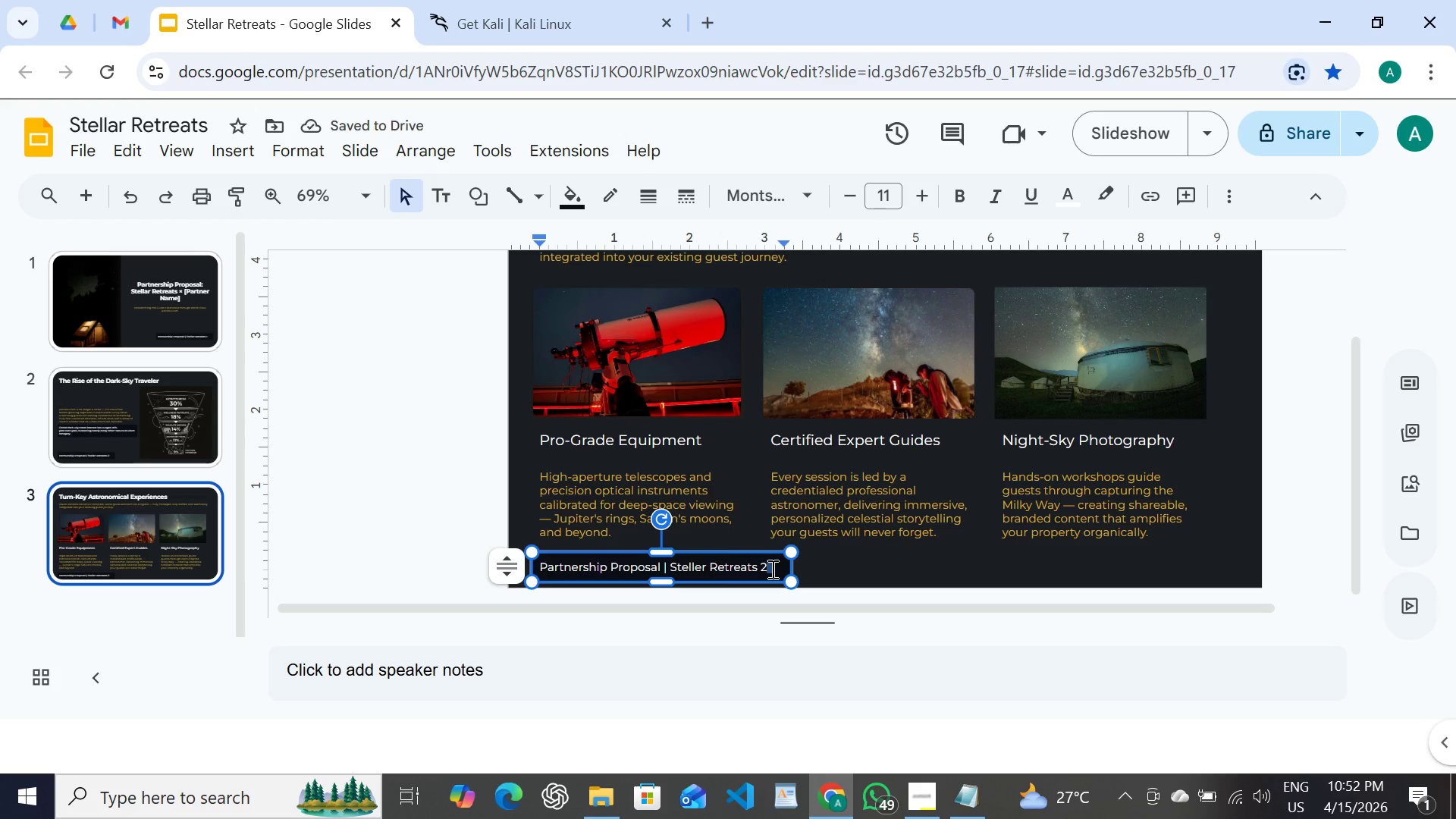 
left_click([771, 569])
 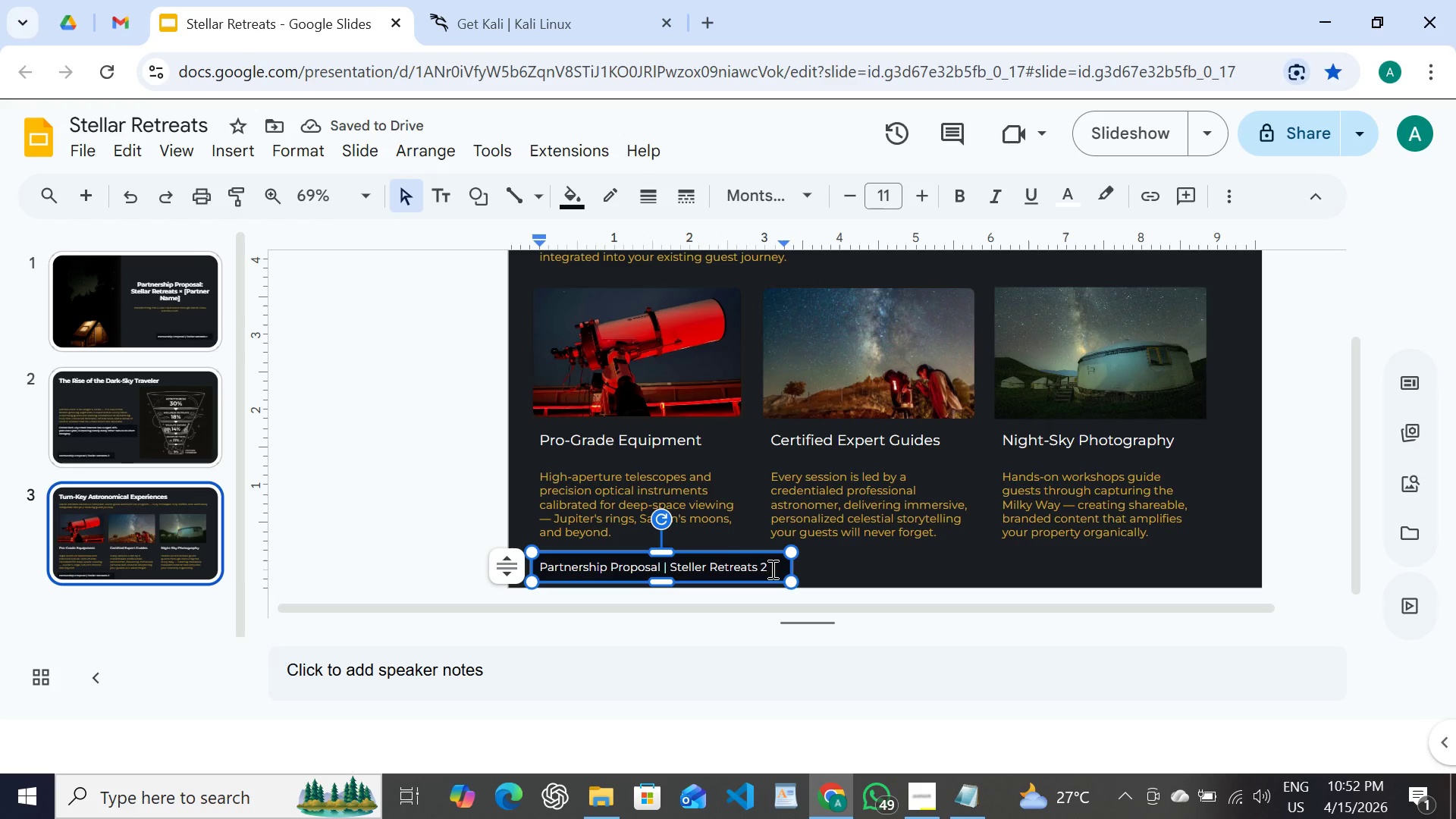 
key(Backspace)
 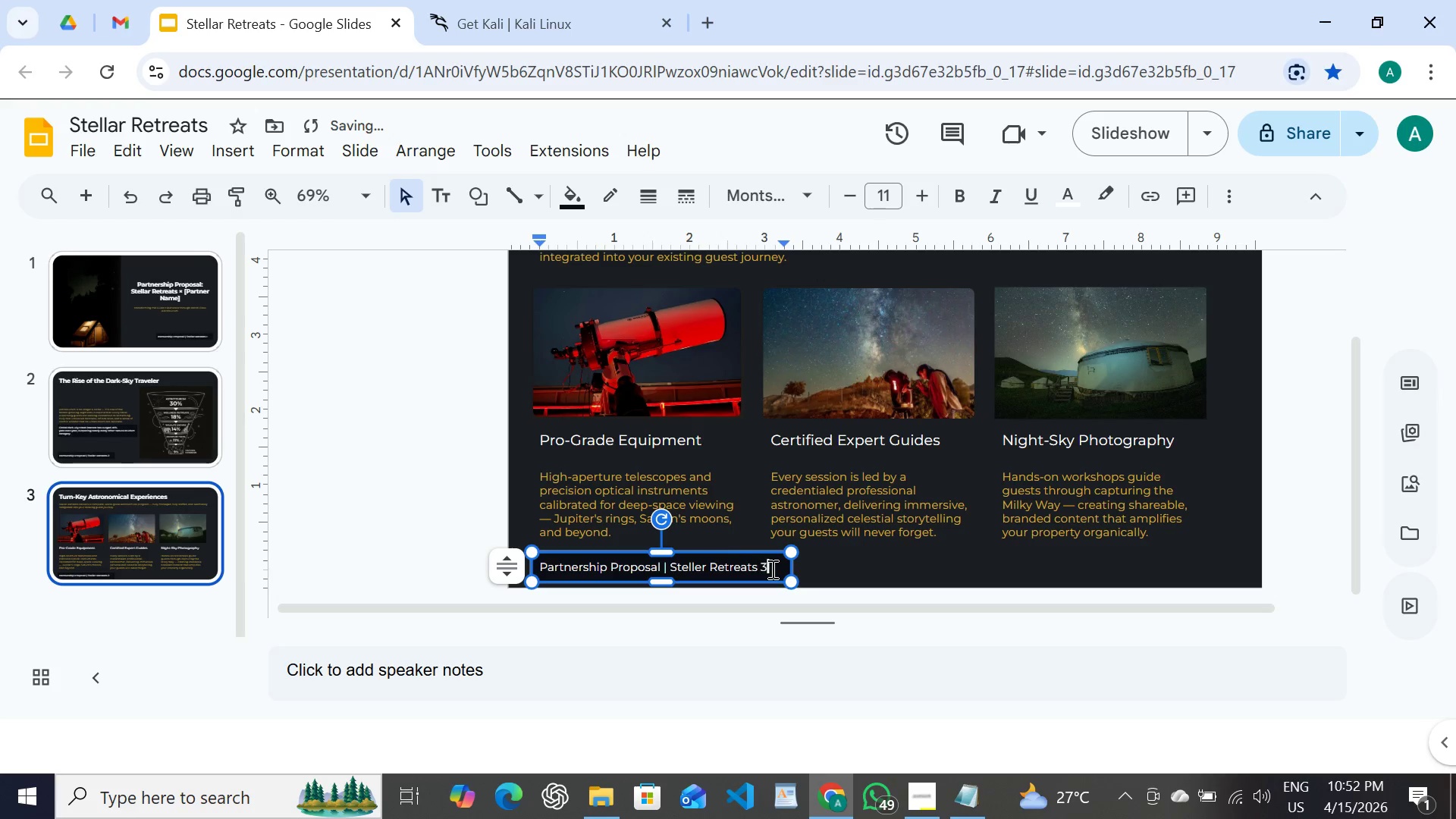 
key(3)
 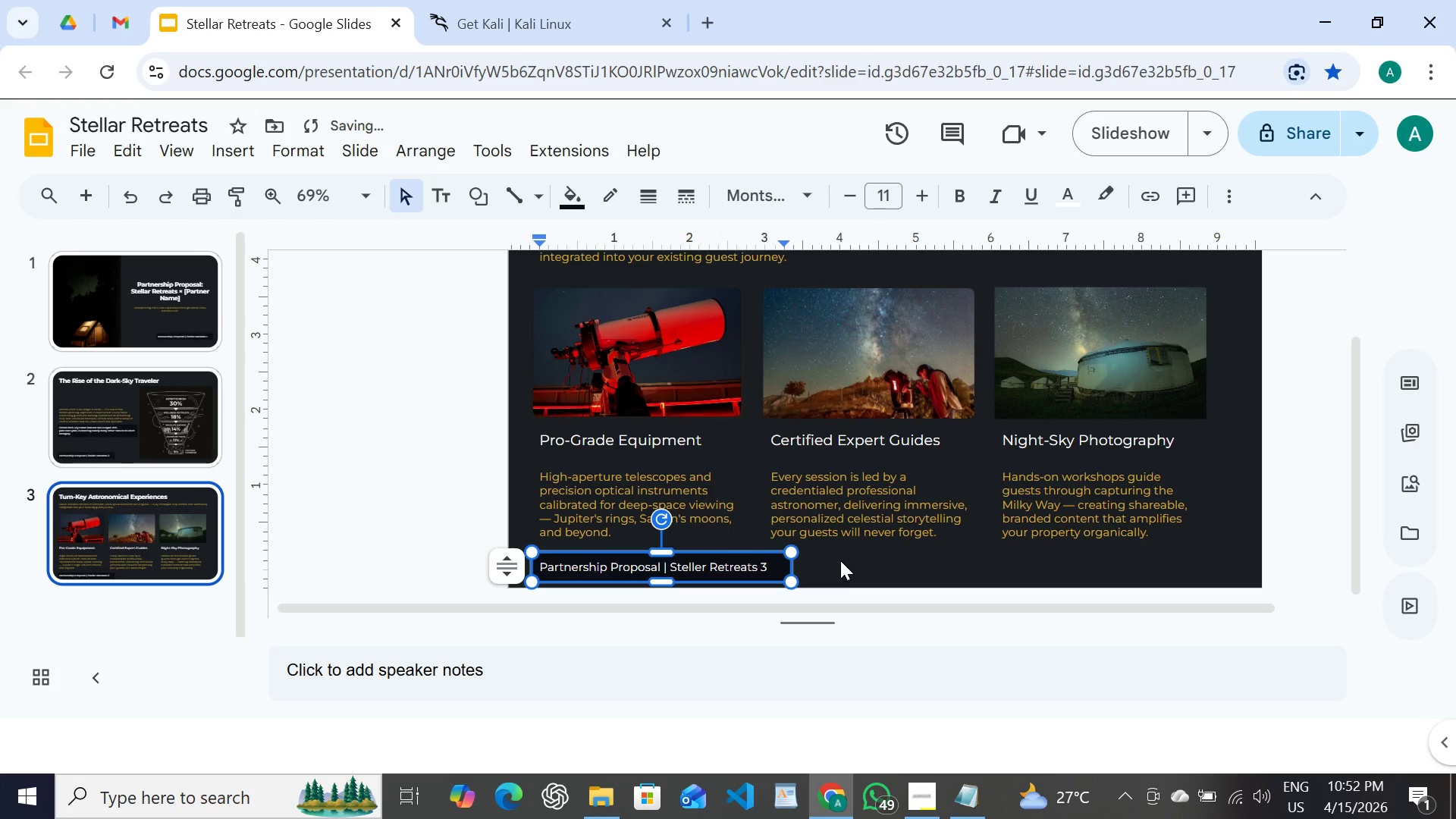 
left_click([840, 560])
 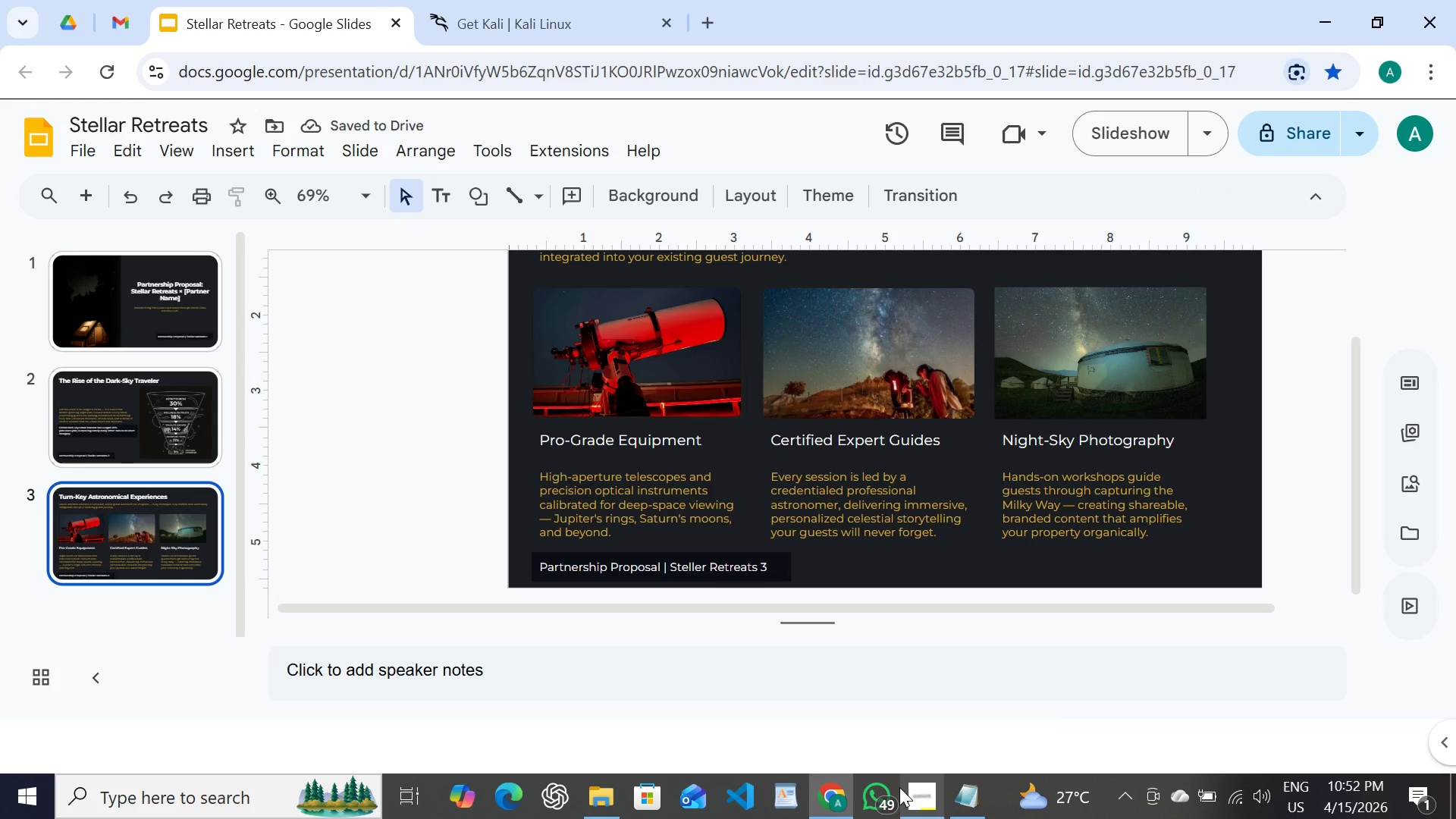 
left_click([914, 789])